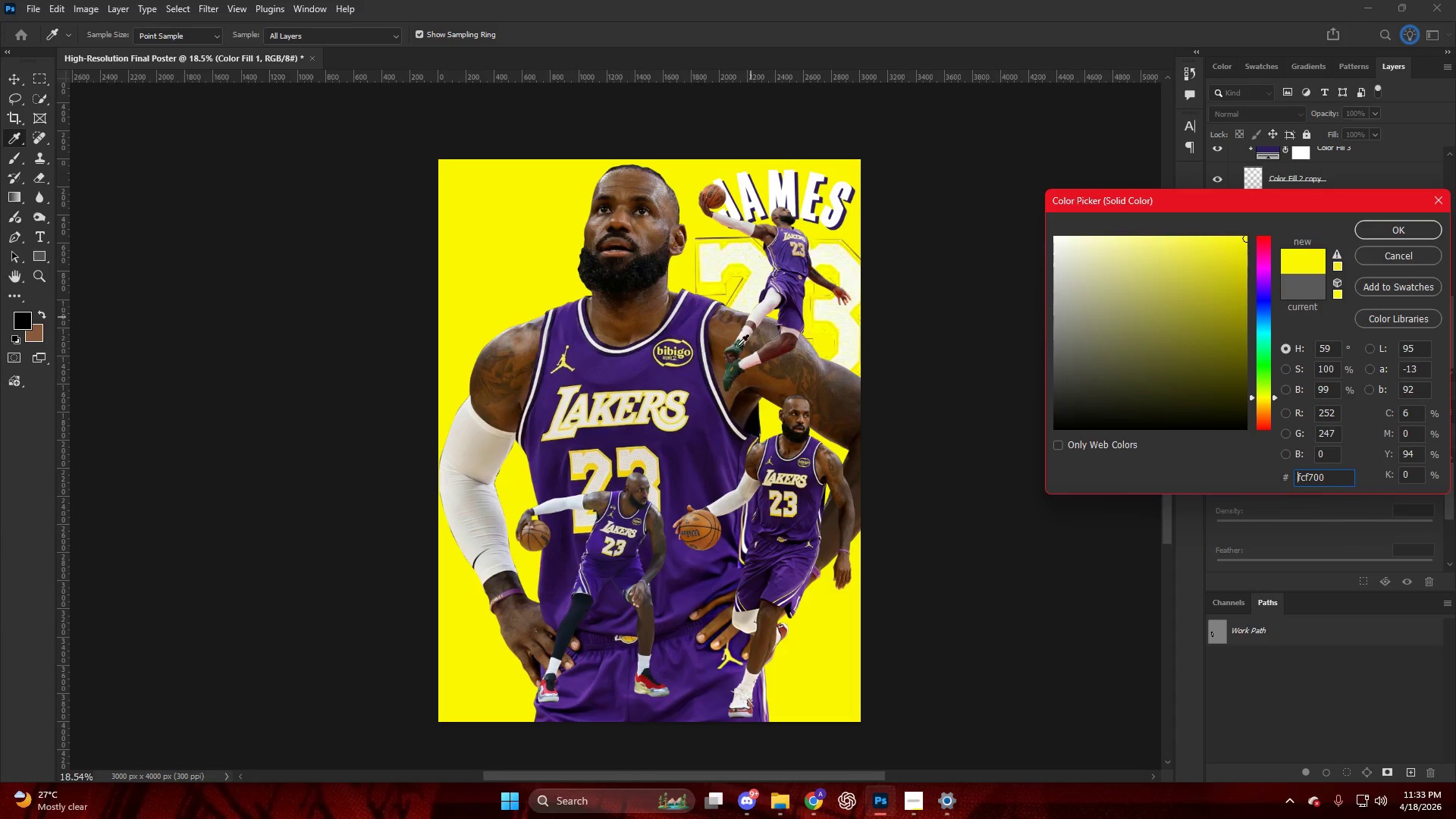 
scroll: coordinate [734, 364], scroll_direction: up, amount: 3.0
 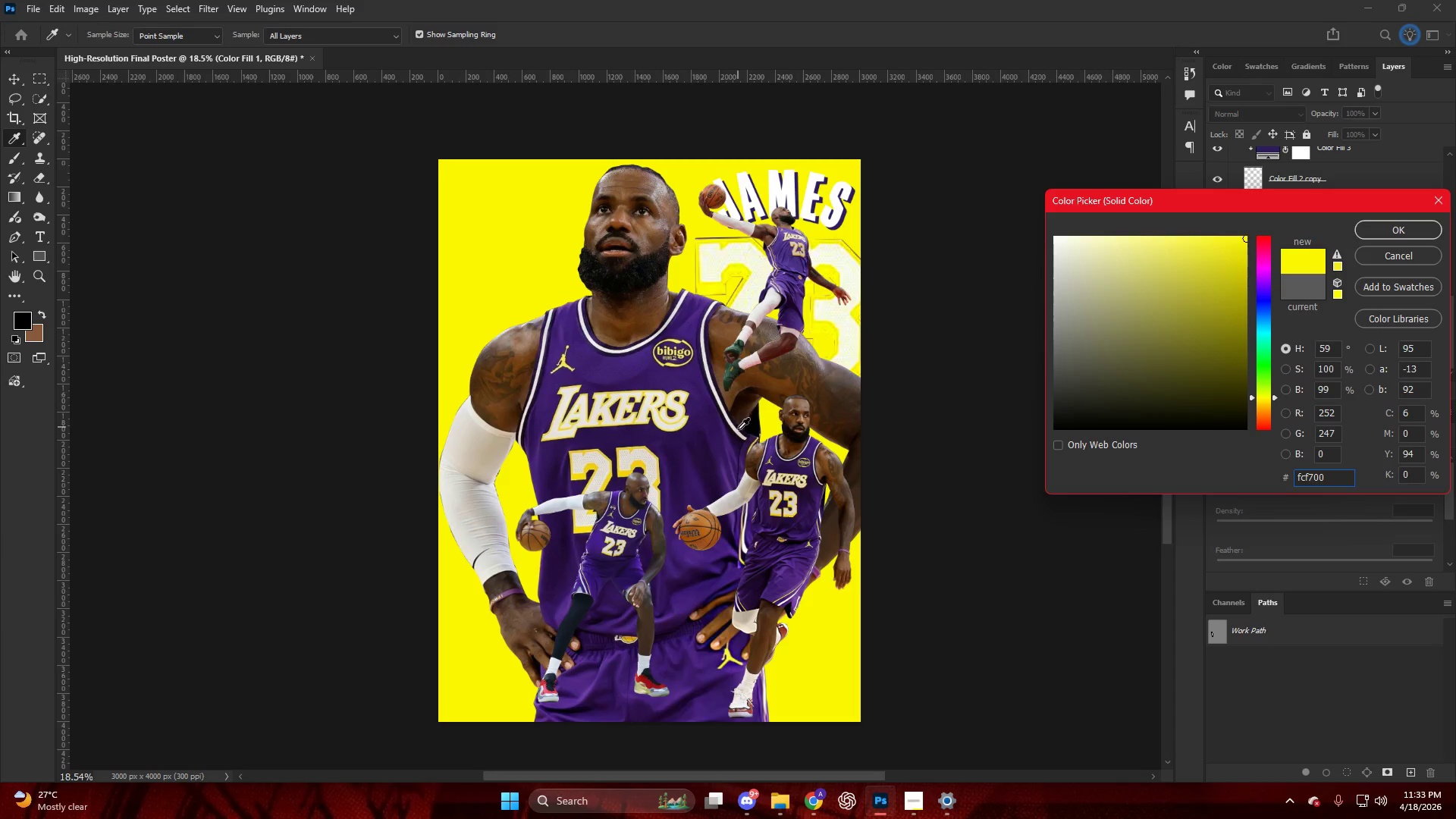 
left_click([693, 458])
 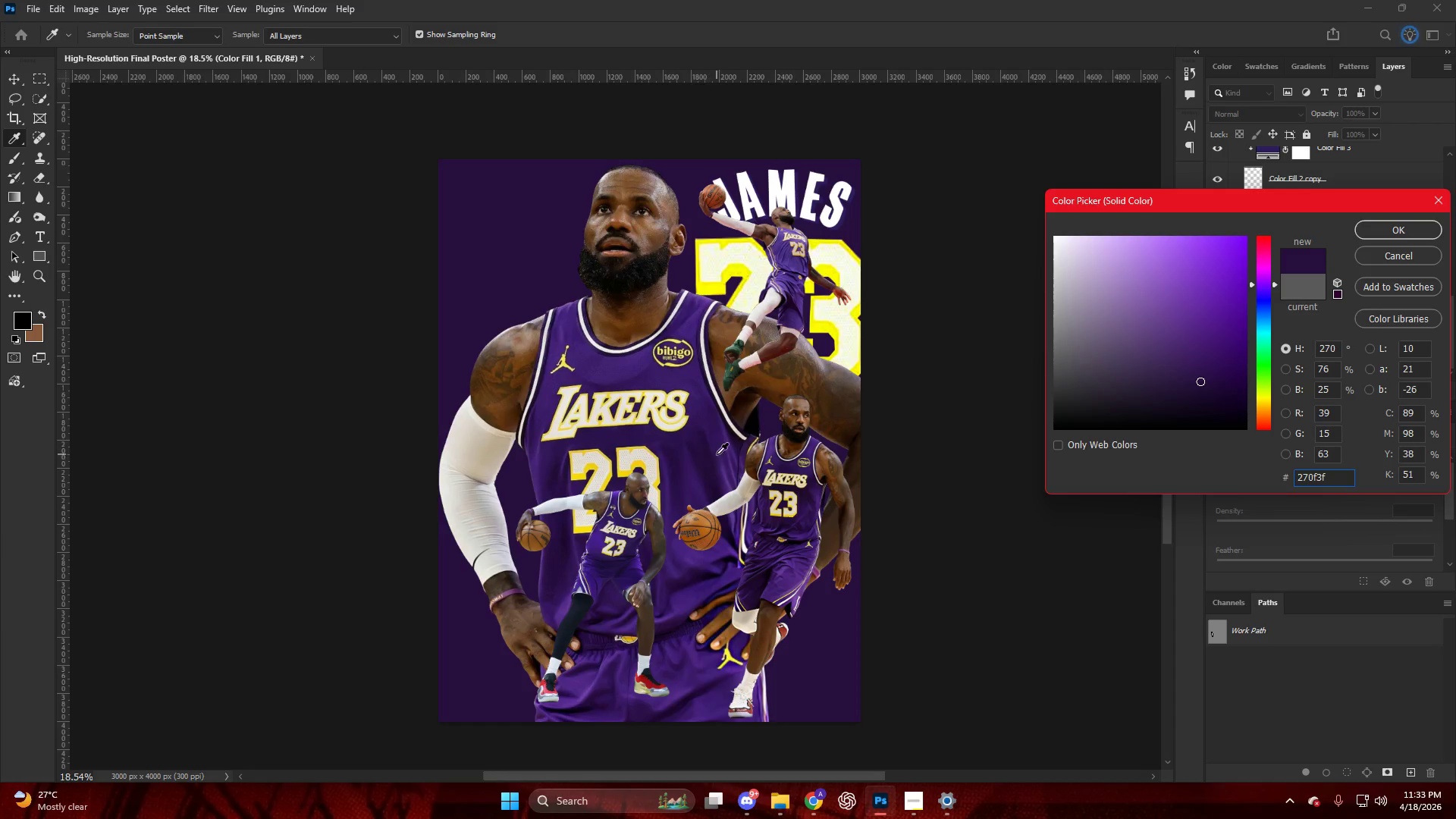 
key(NumpadEnter)
 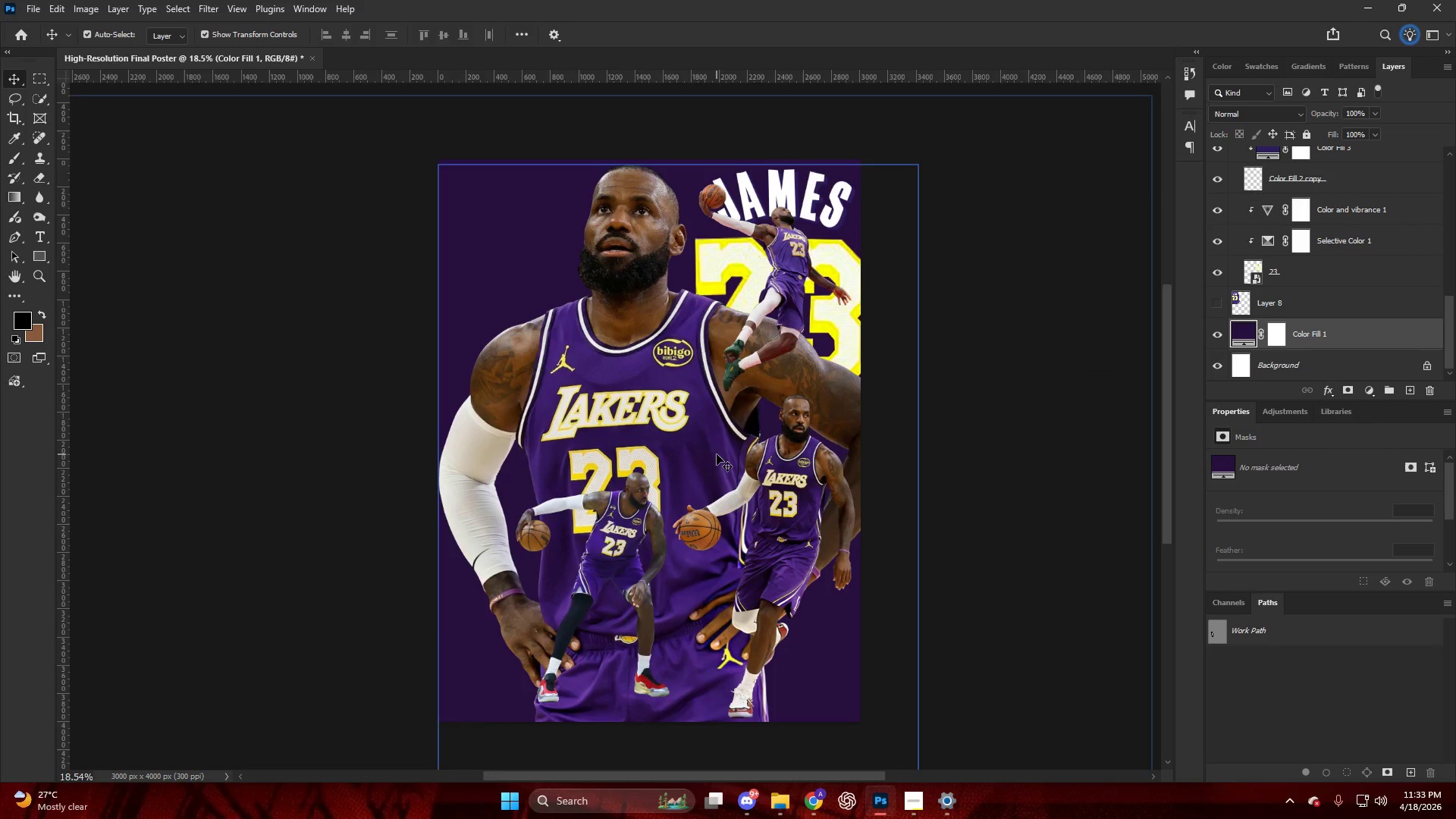 
key(Alt+AltLeft)
 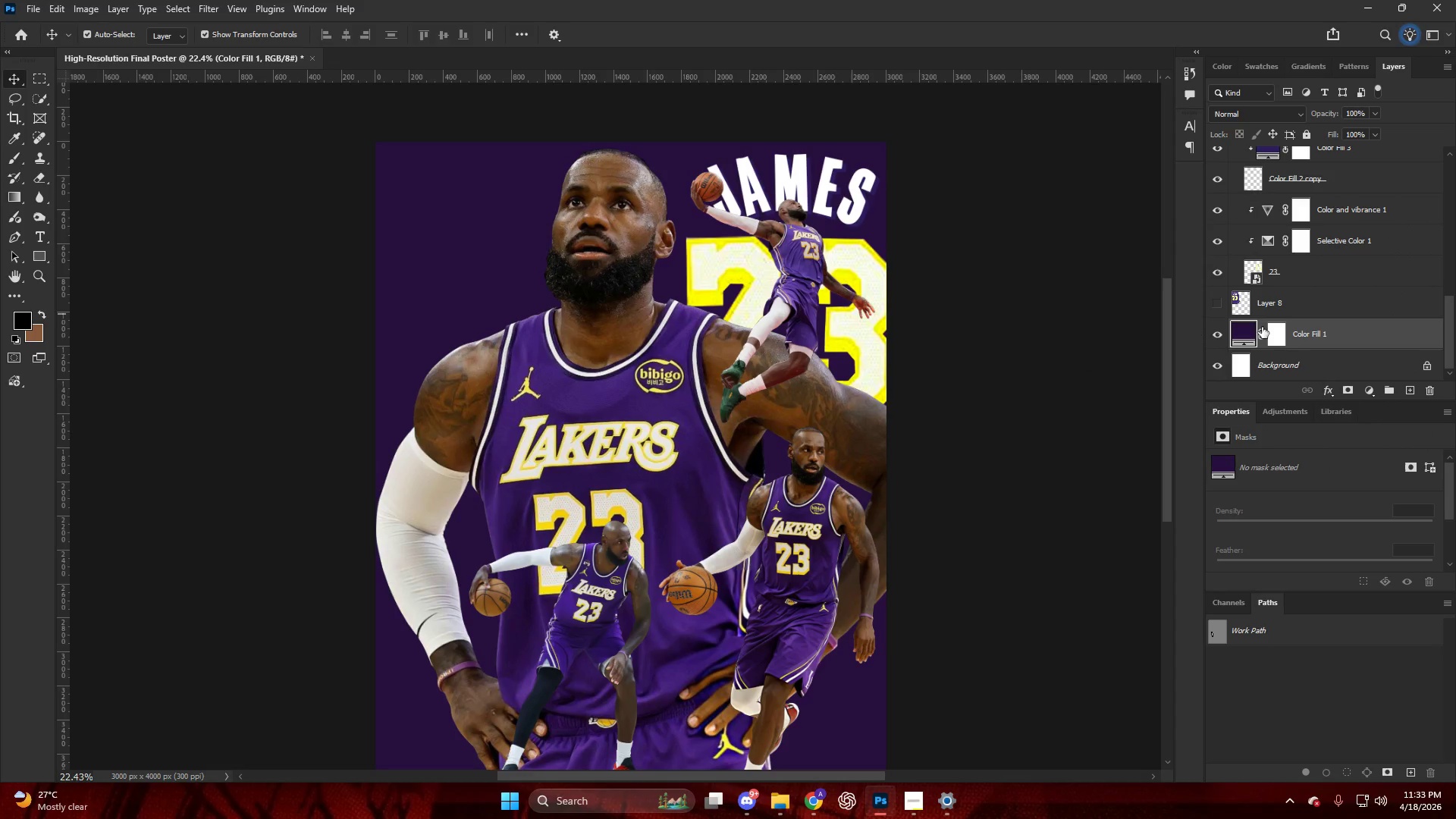 
scroll: coordinate [736, 381], scroll_direction: up, amount: 4.0
 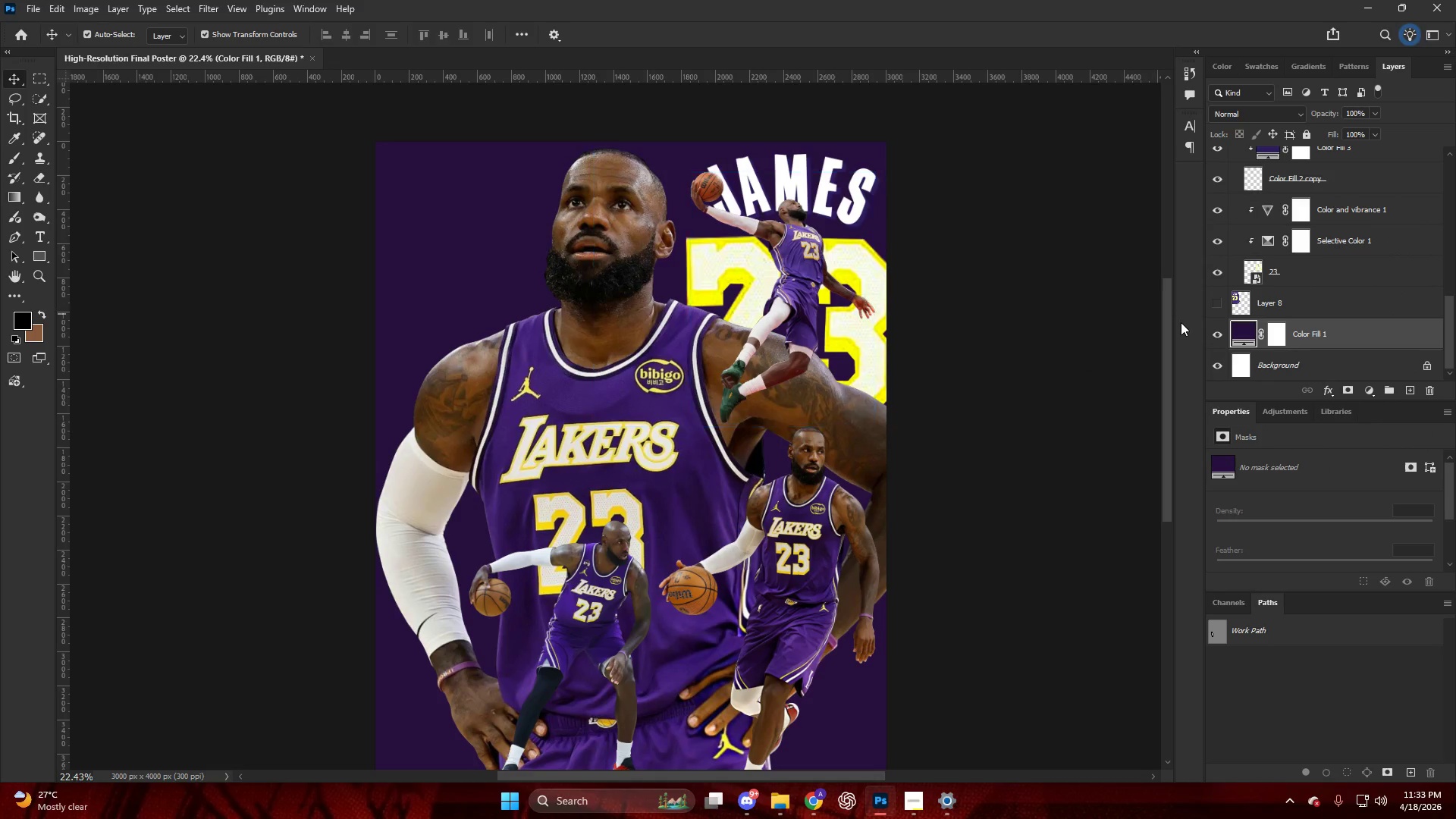 
left_click([1280, 331])
 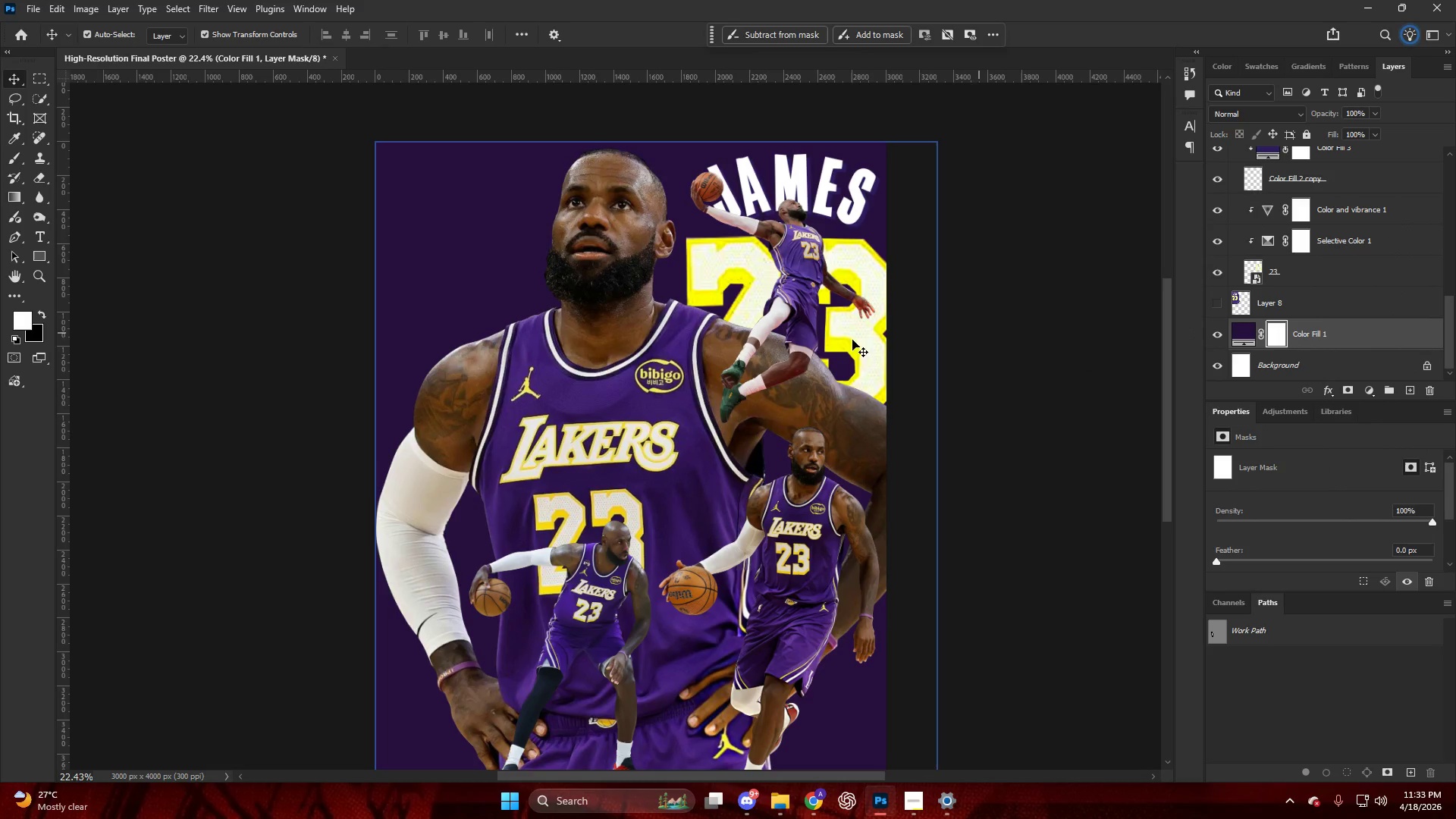 
key(Alt+AltLeft)
 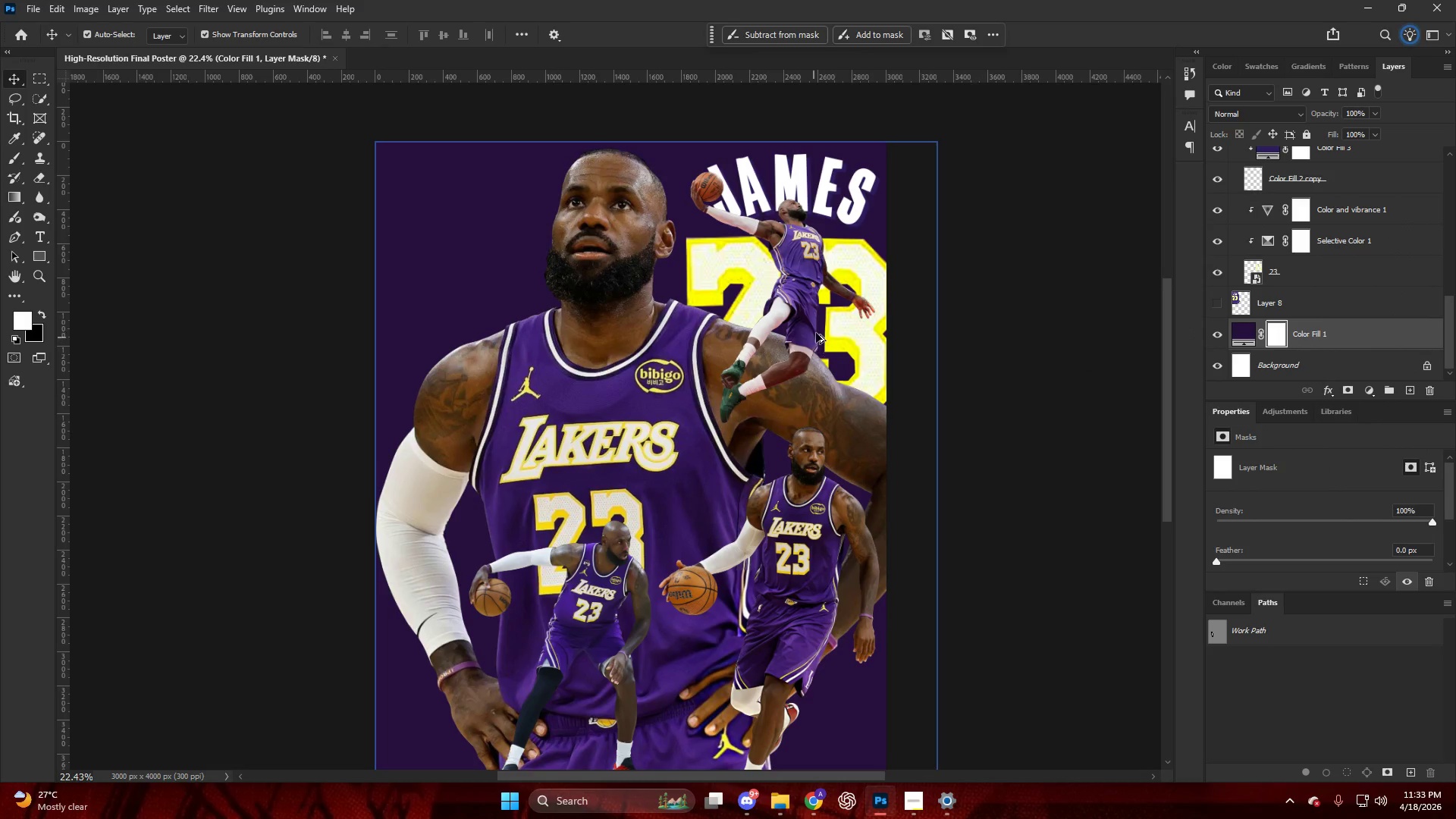 
key(E)
 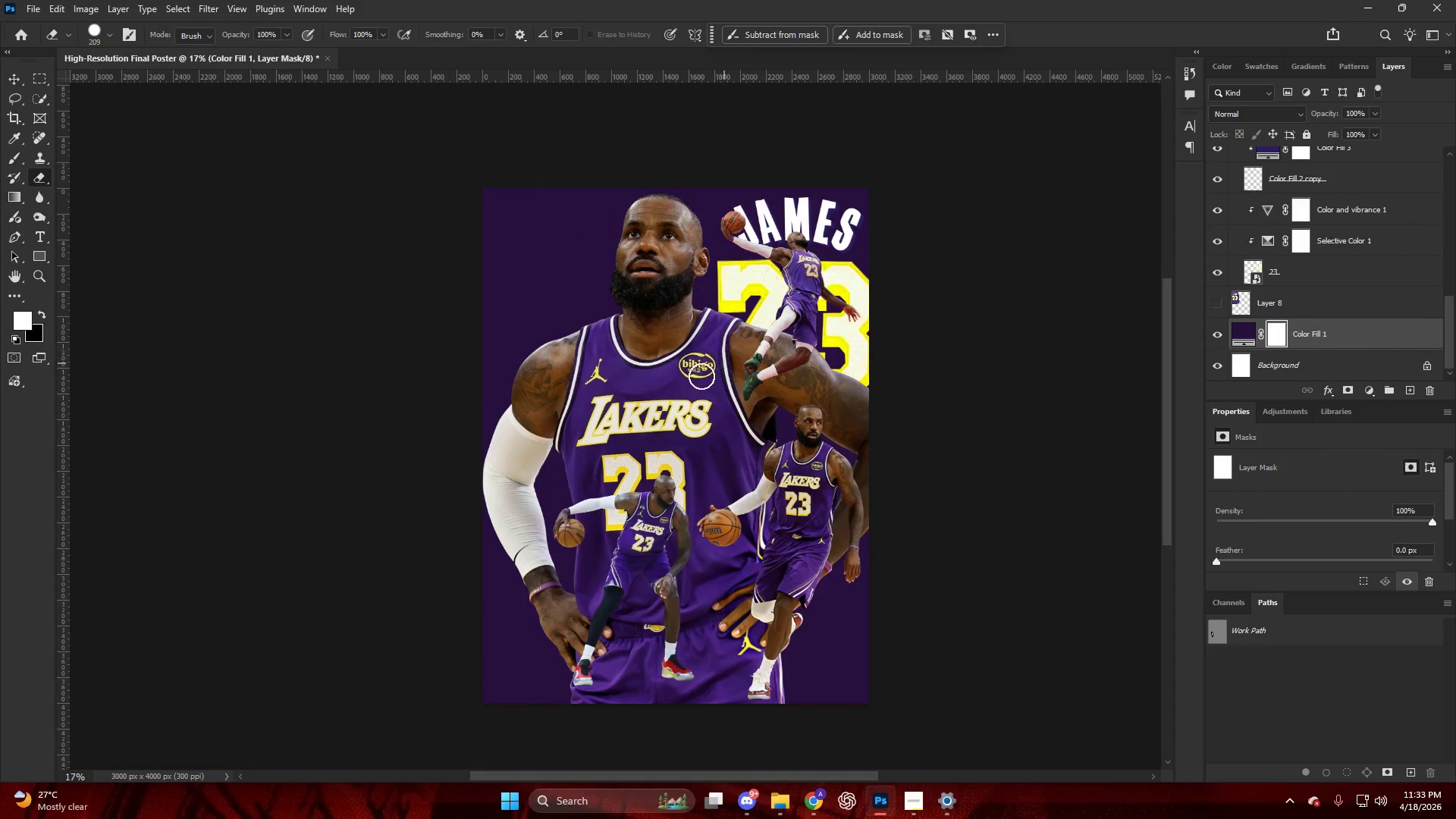 
hold_key(key=AltLeft, duration=0.39)
 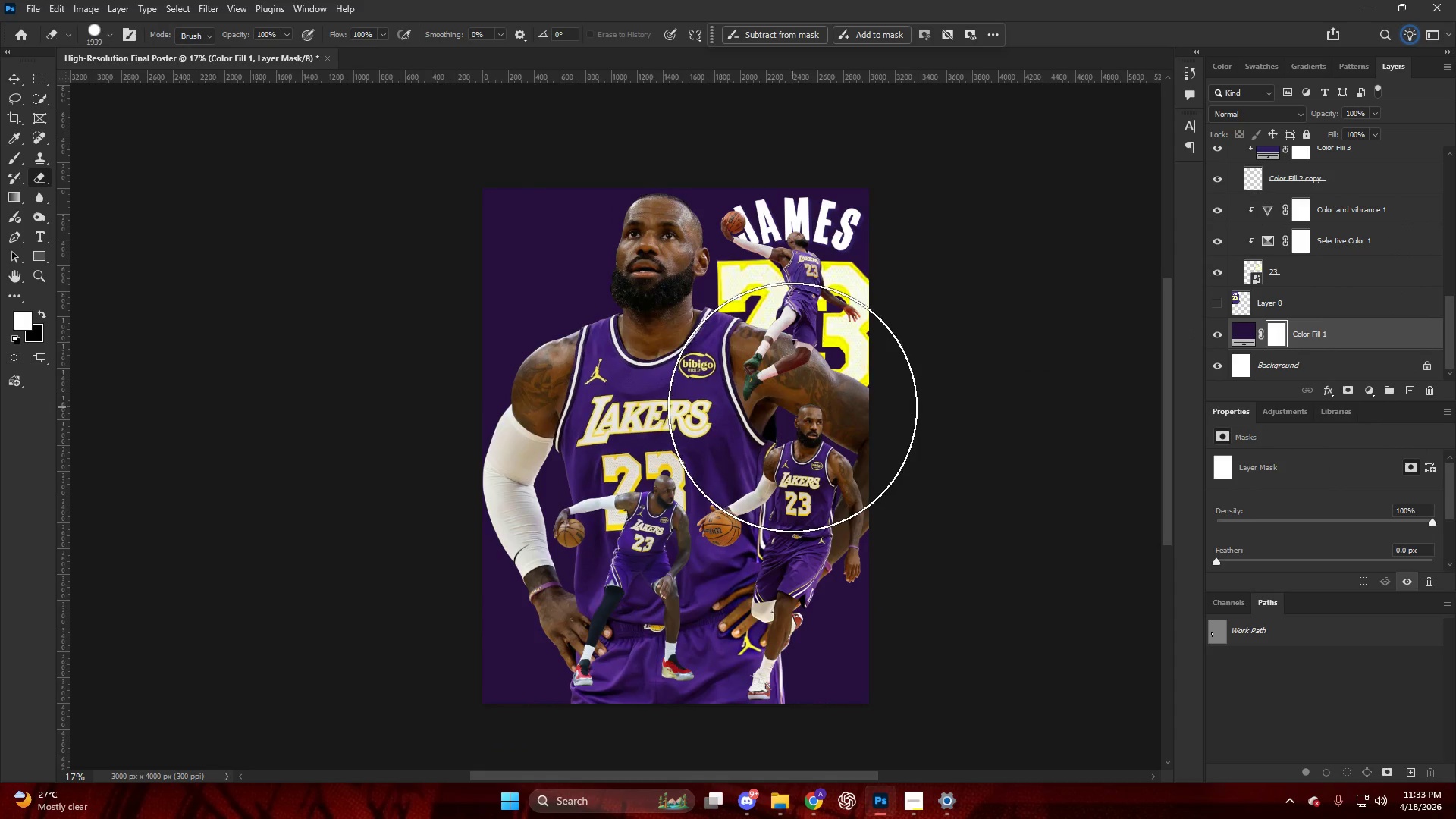 
scroll: coordinate [816, 333], scroll_direction: down, amount: 3.0
 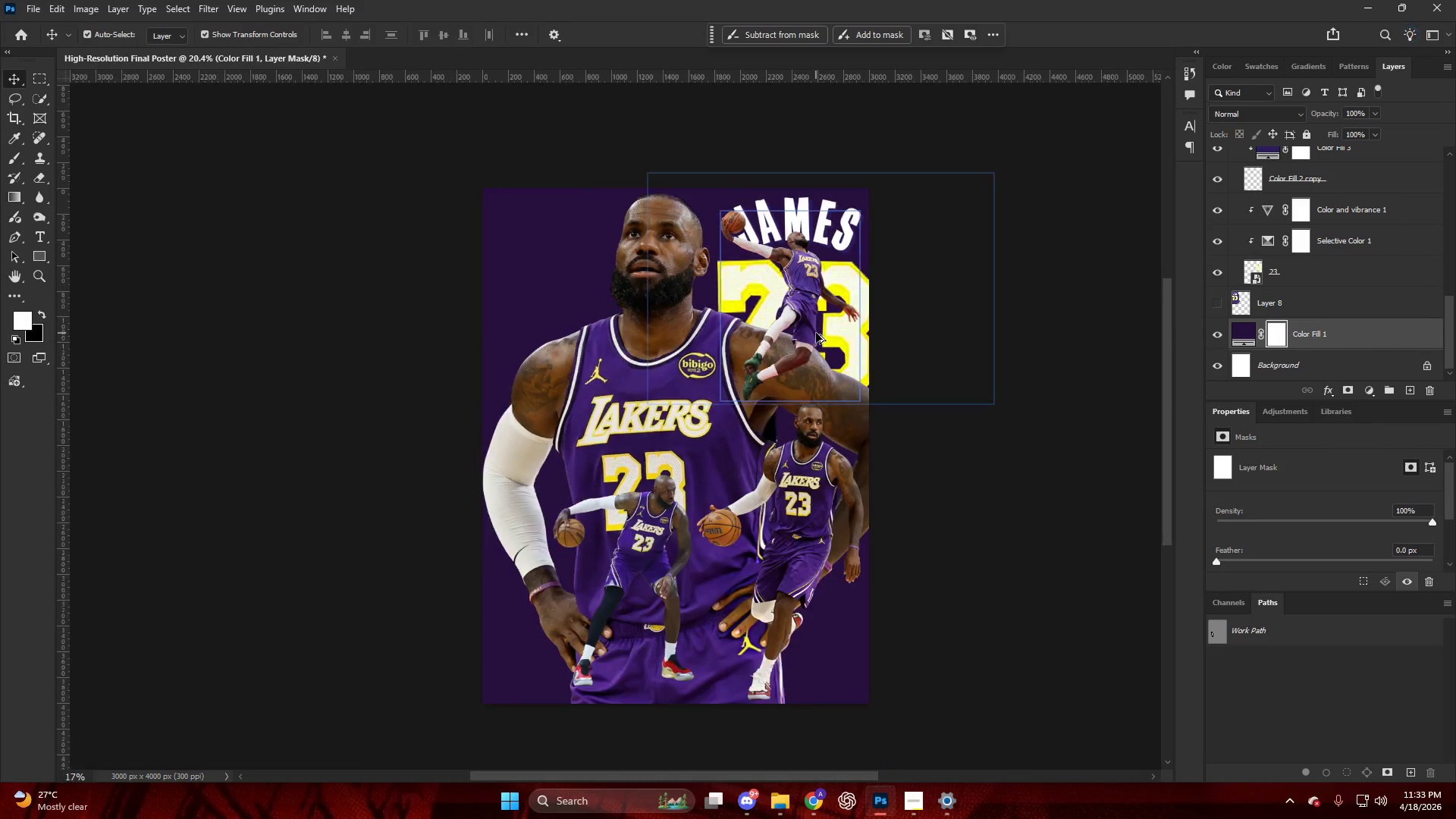 
key(Alt+AltLeft)
 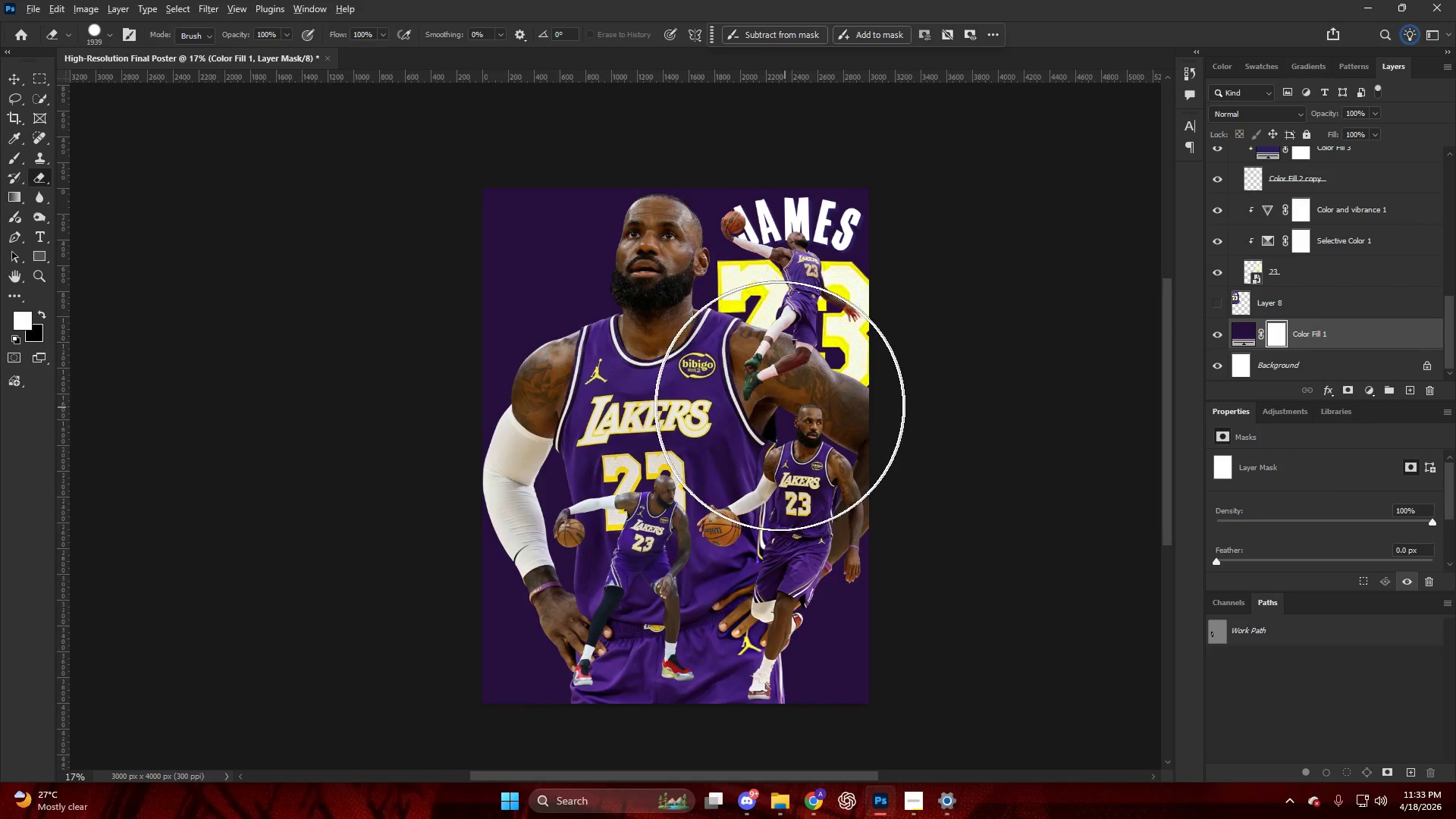 
key(V)
 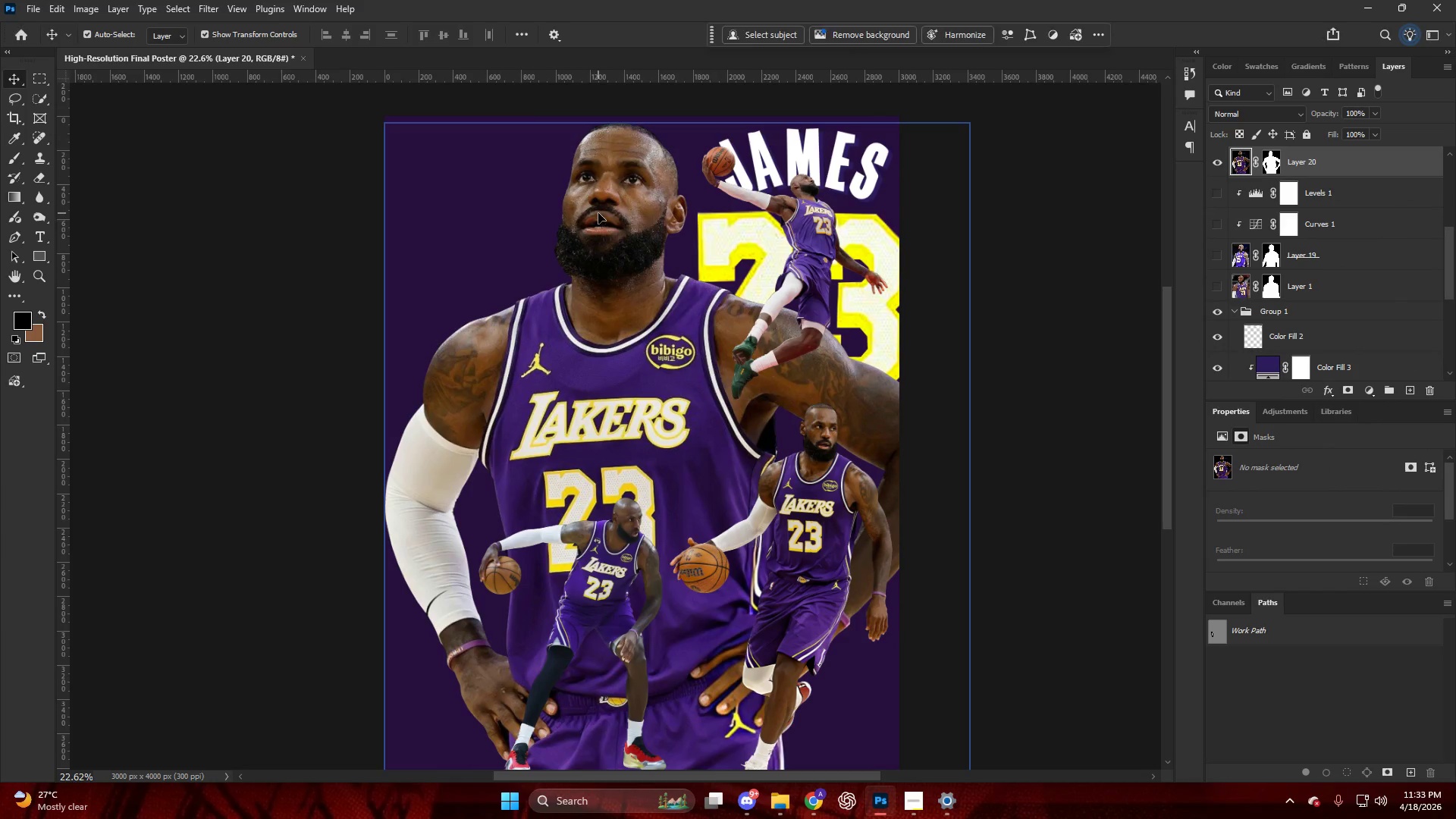 
scroll: coordinate [778, 404], scroll_direction: up, amount: 3.0
 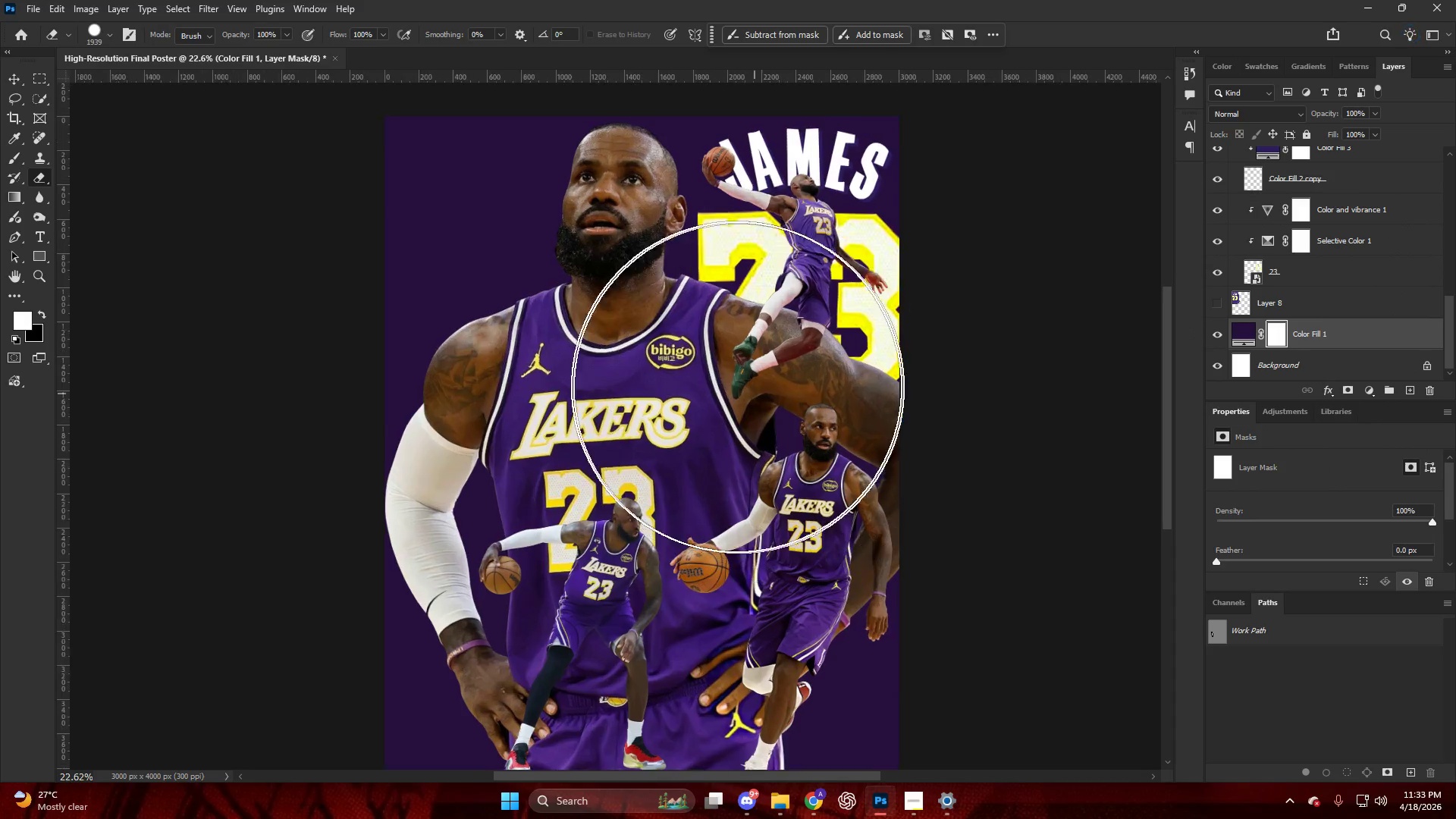 
key(Control+T)
 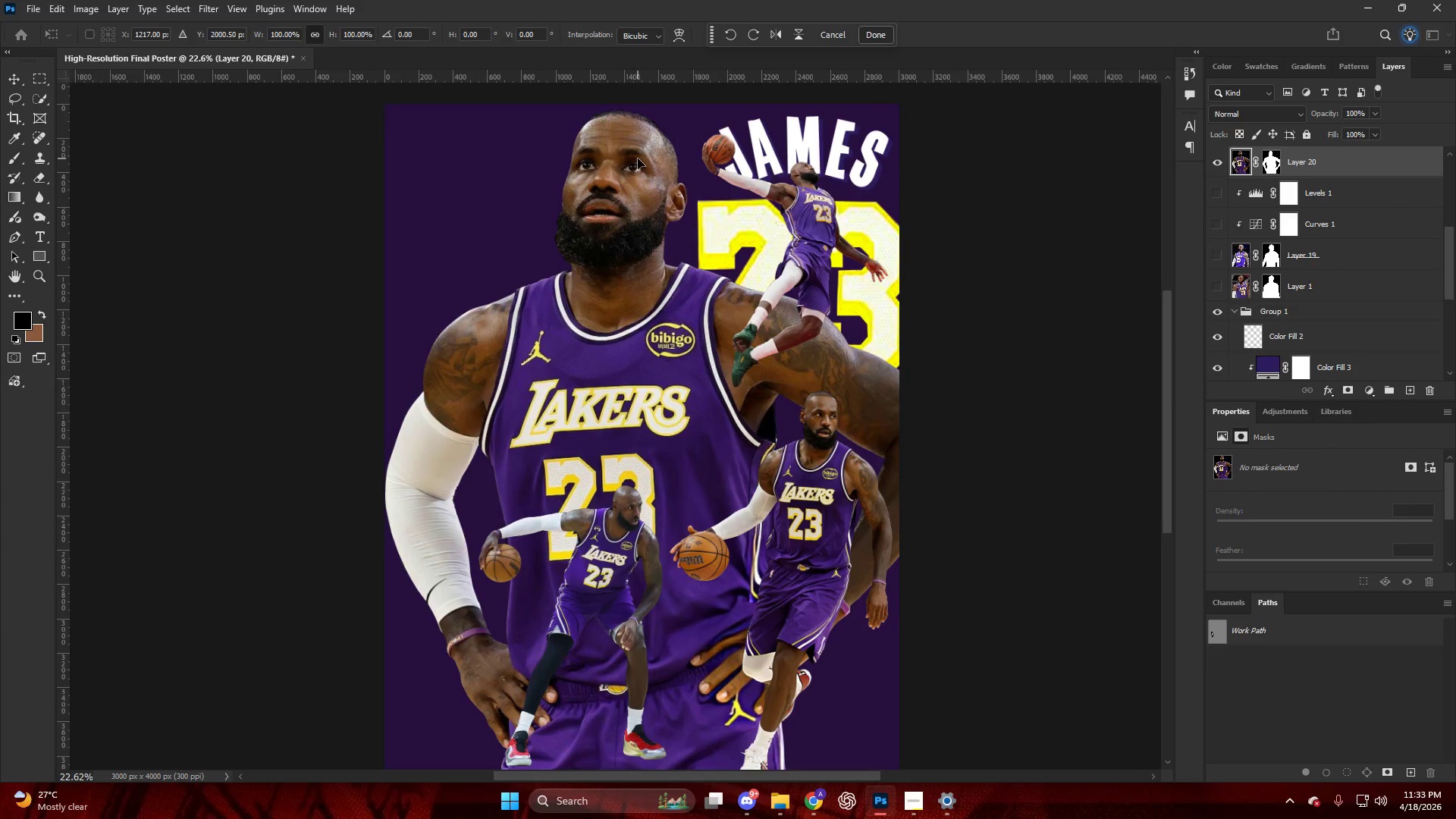 
scroll: coordinate [607, 144], scroll_direction: down, amount: 1.0
 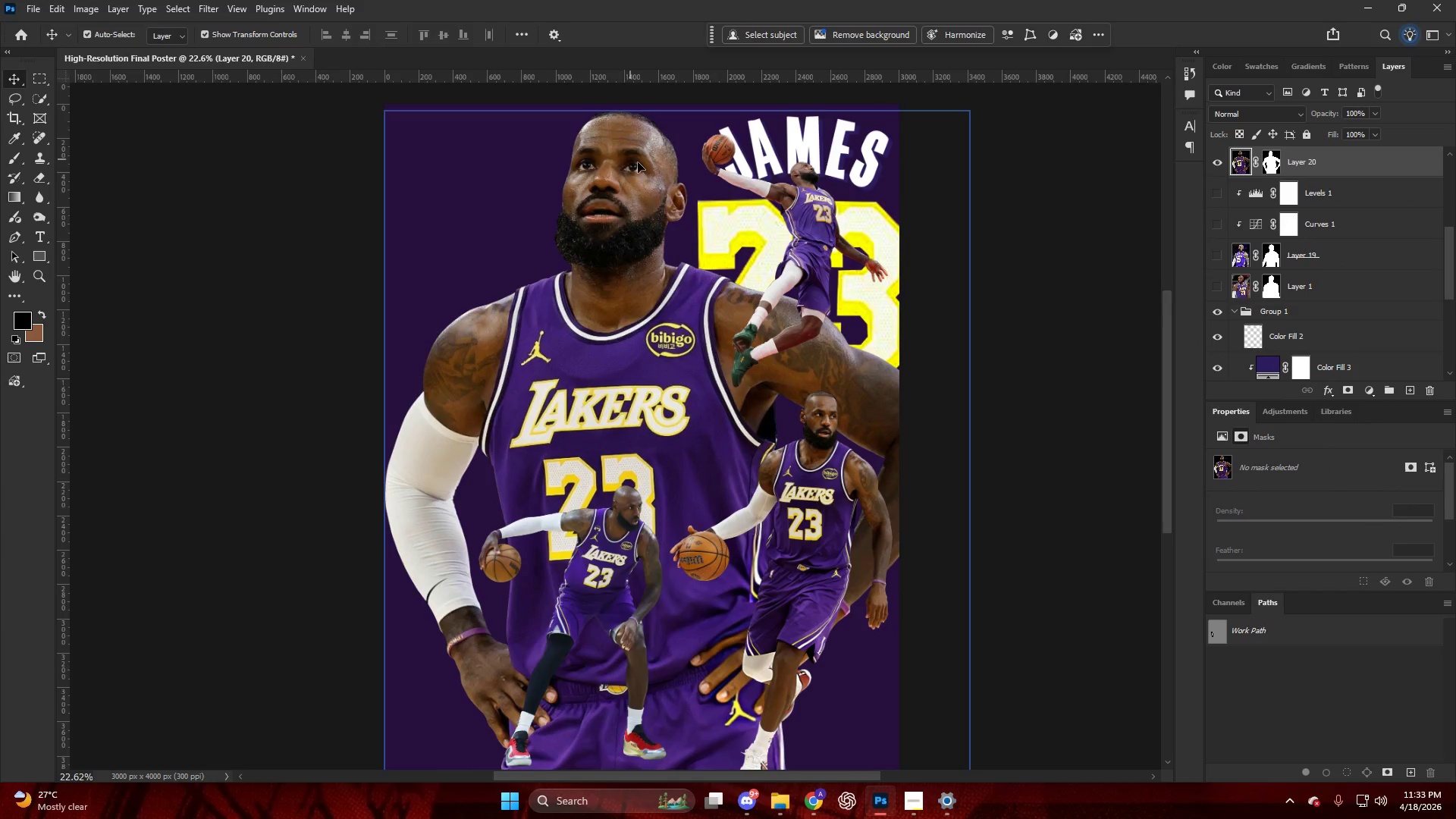 
hold_key(key=AltLeft, duration=1.92)
scroll: coordinate [648, 131], scroll_direction: up, amount: 2.0
 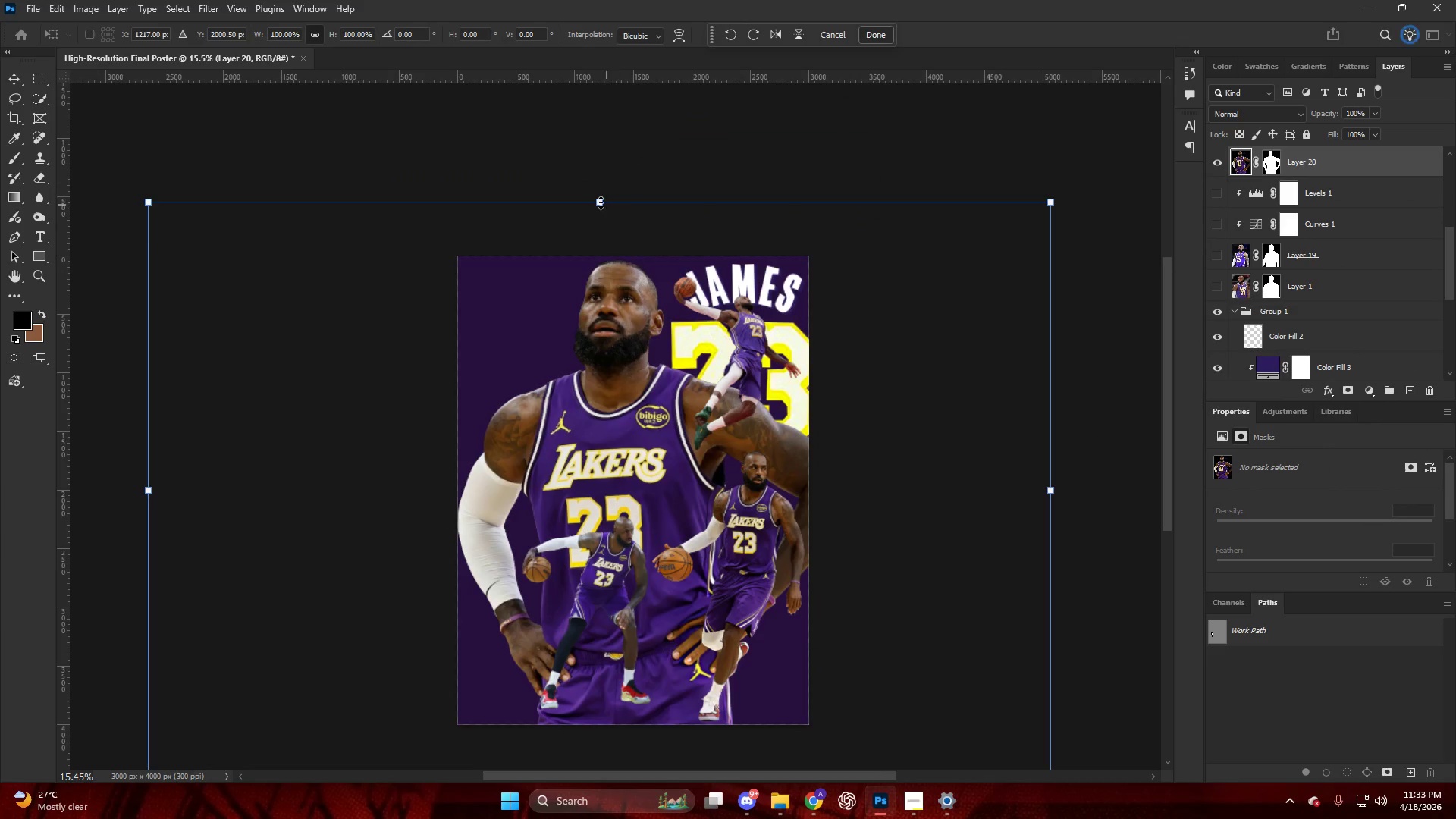 
left_click_drag(start_coordinate=[599, 201], to_coordinate=[602, 192])
 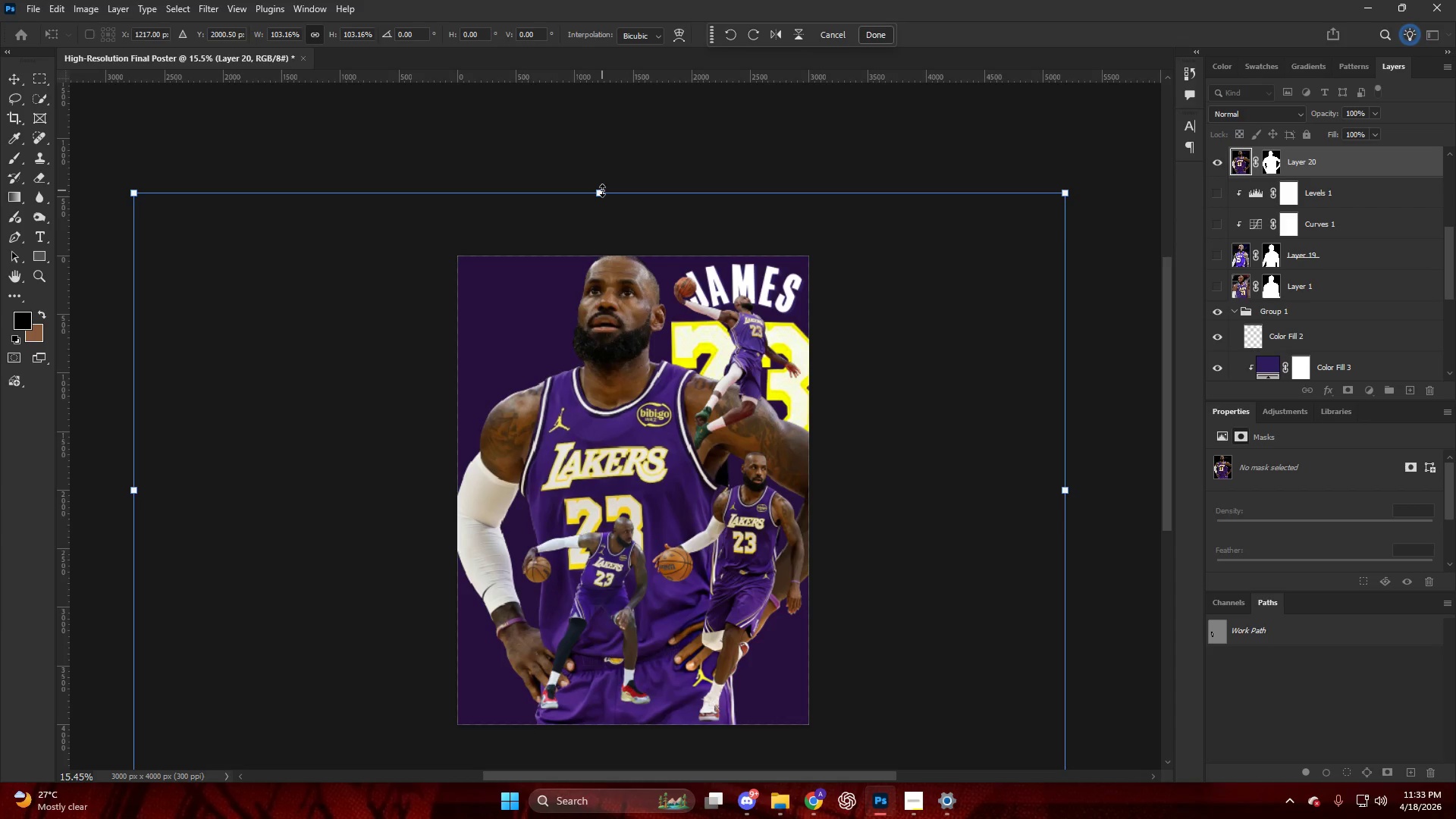 
key(NumpadEnter)
 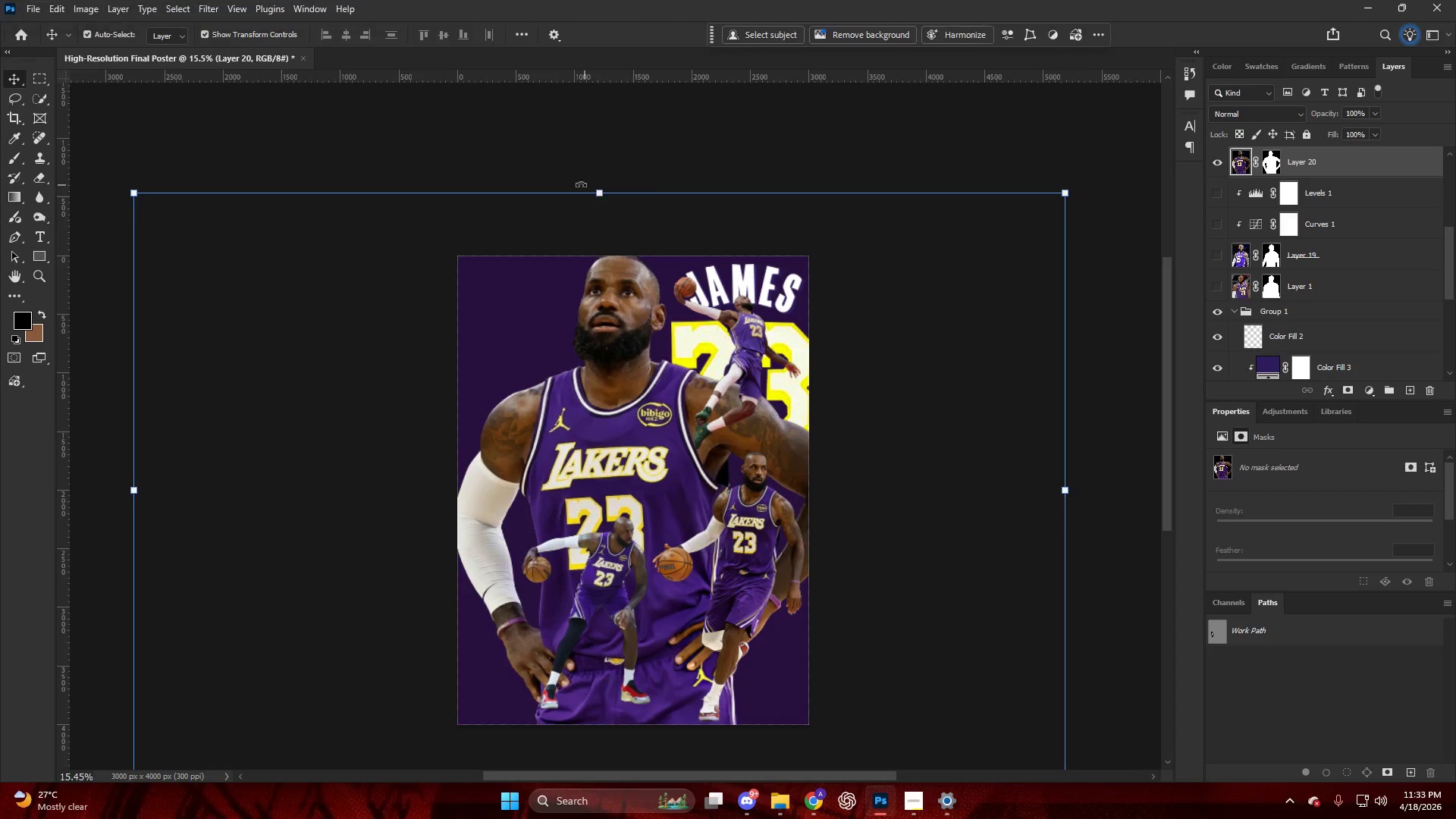 
key(Alt+AltLeft)
 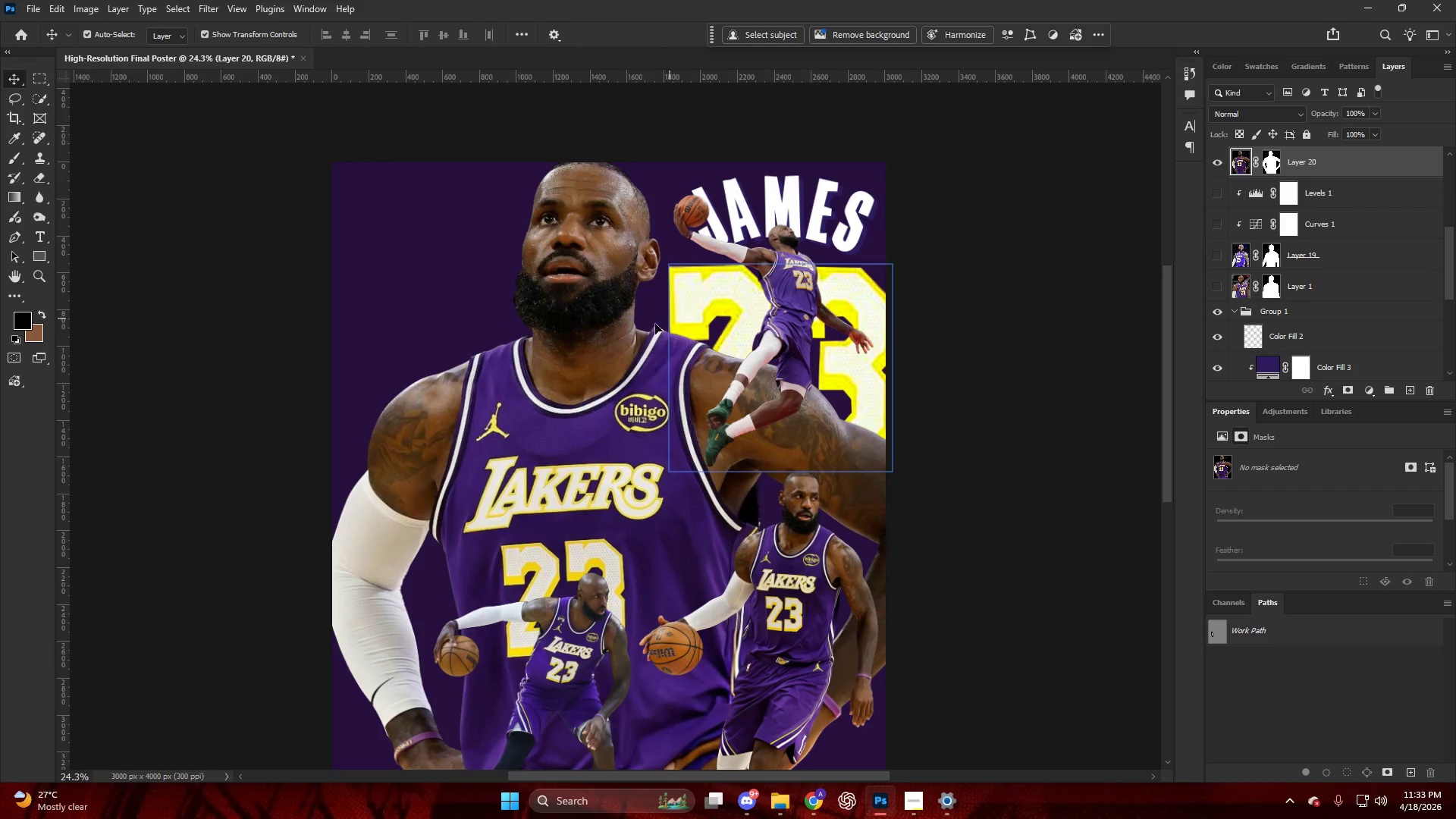 
key(V)
 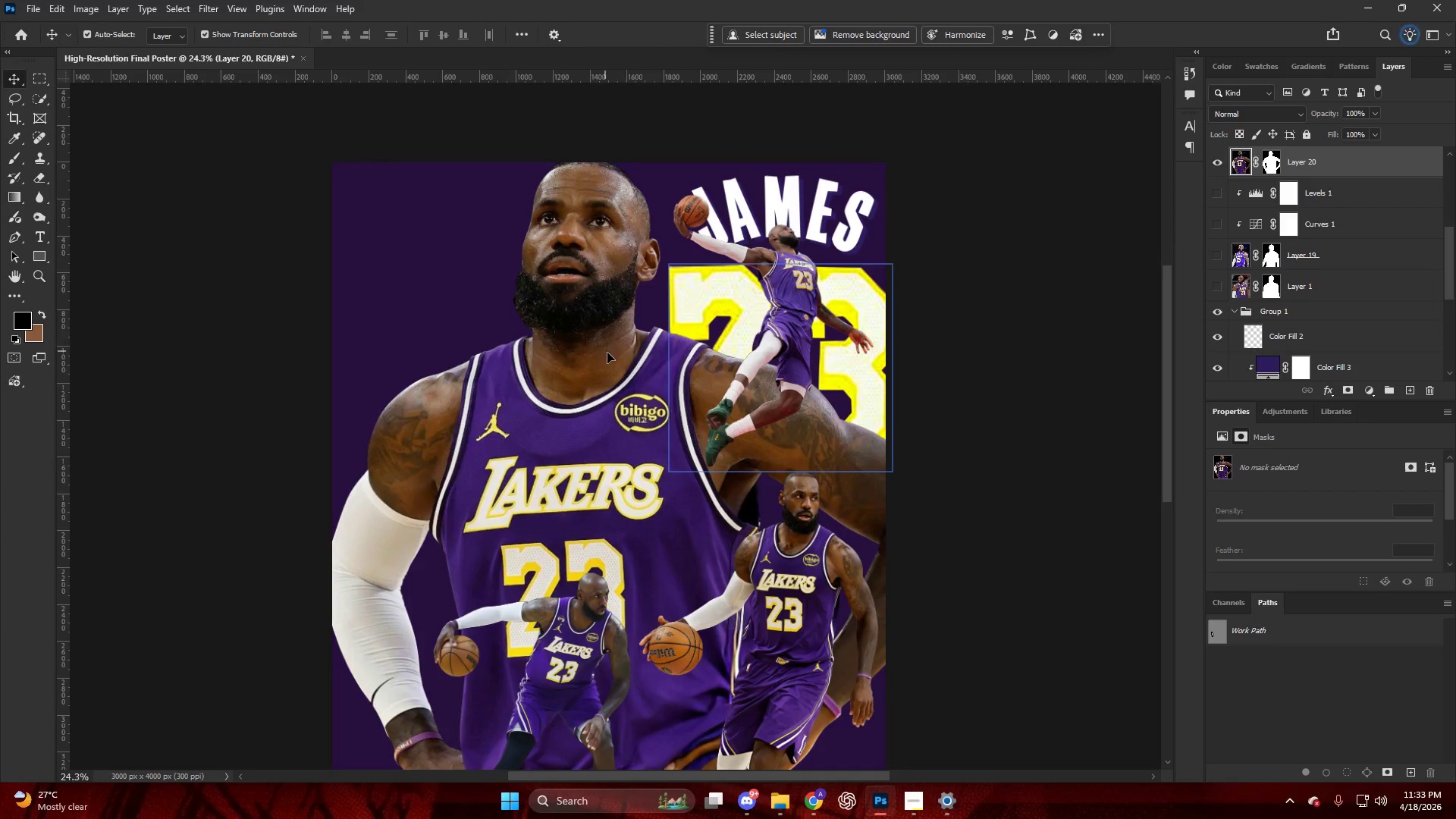 
scroll: coordinate [678, 318], scroll_direction: up, amount: 2.0
 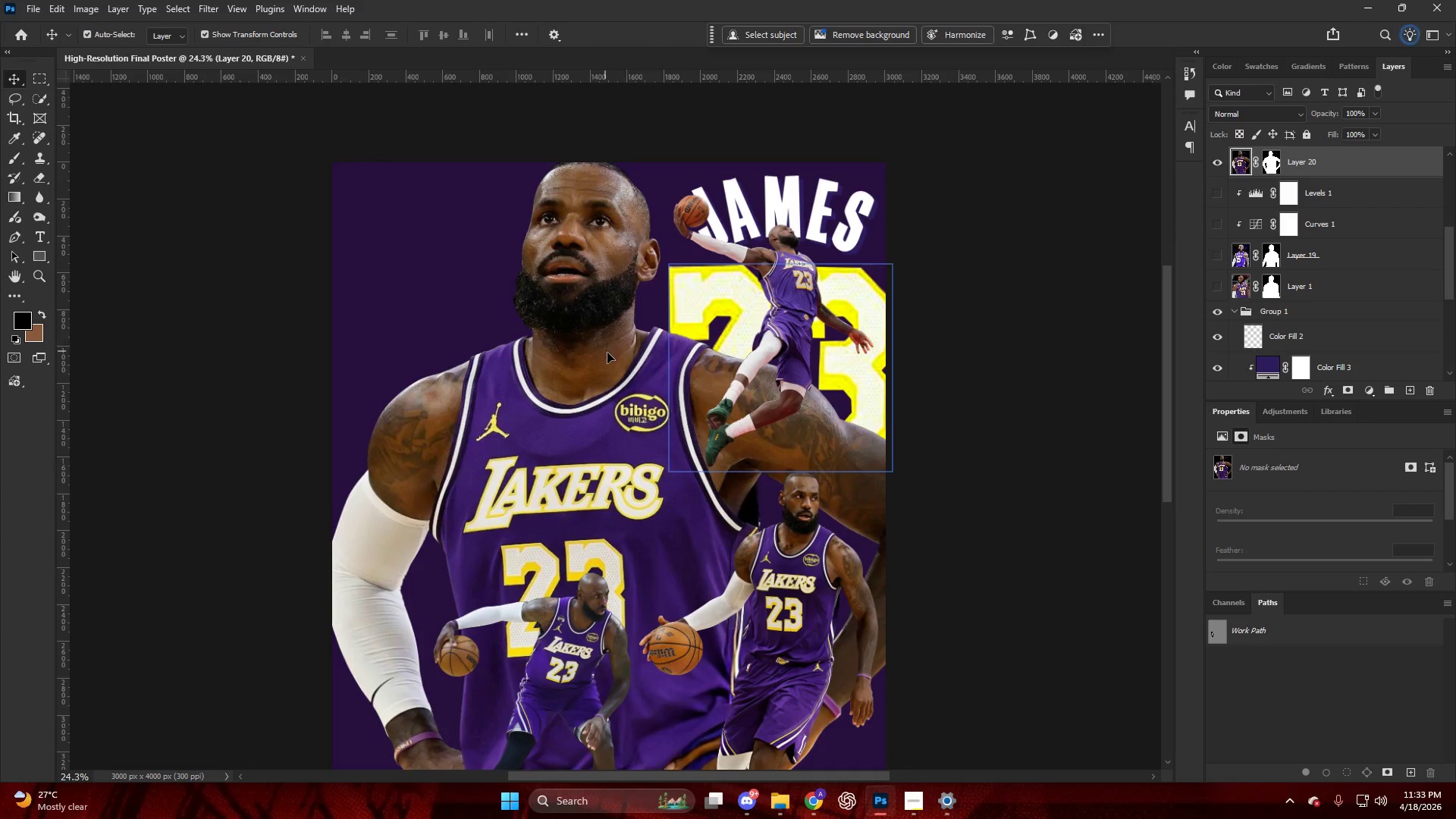 
left_click_drag(start_coordinate=[607, 353], to_coordinate=[622, 347])
 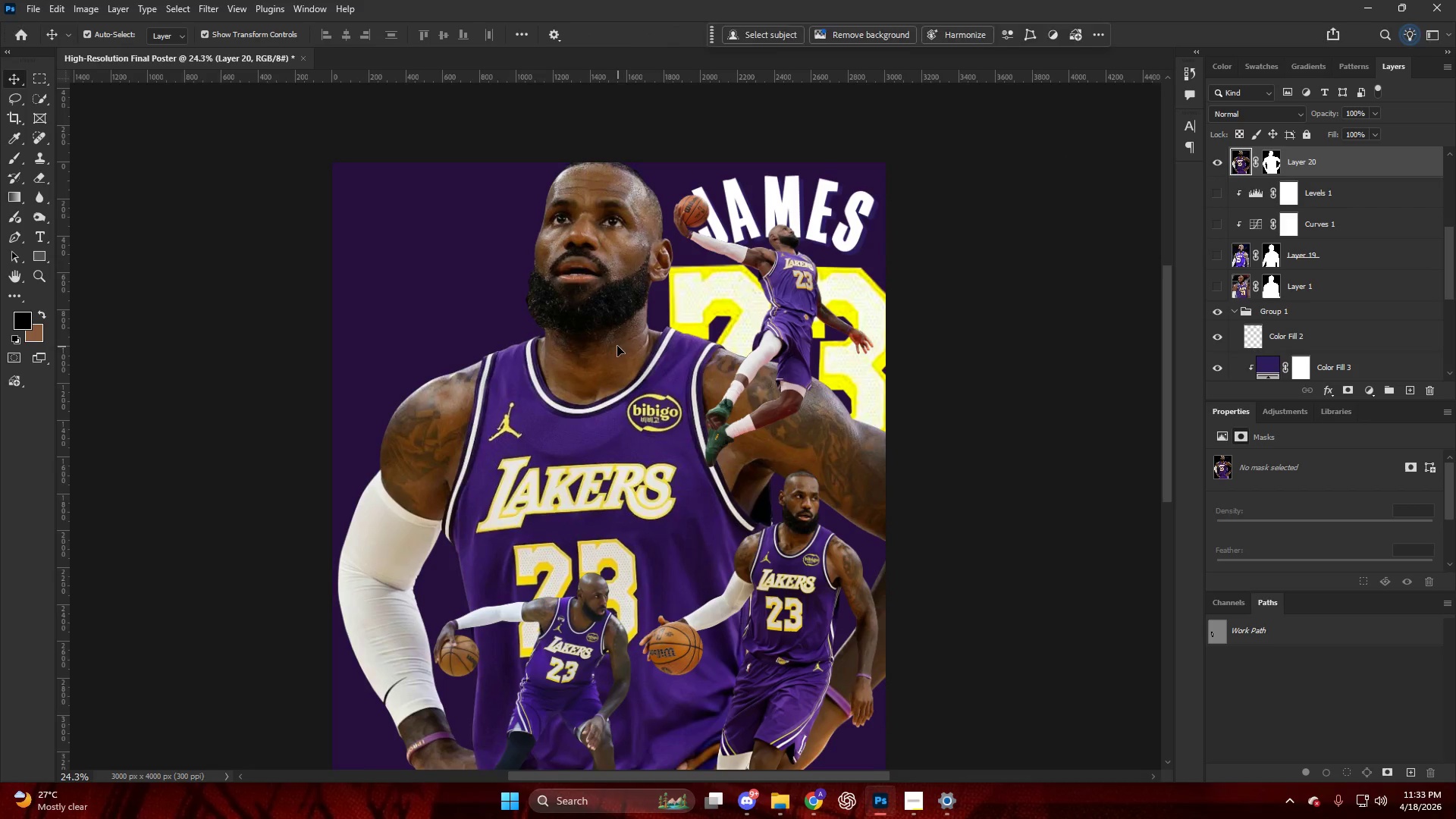 
key(Alt+AltLeft)
 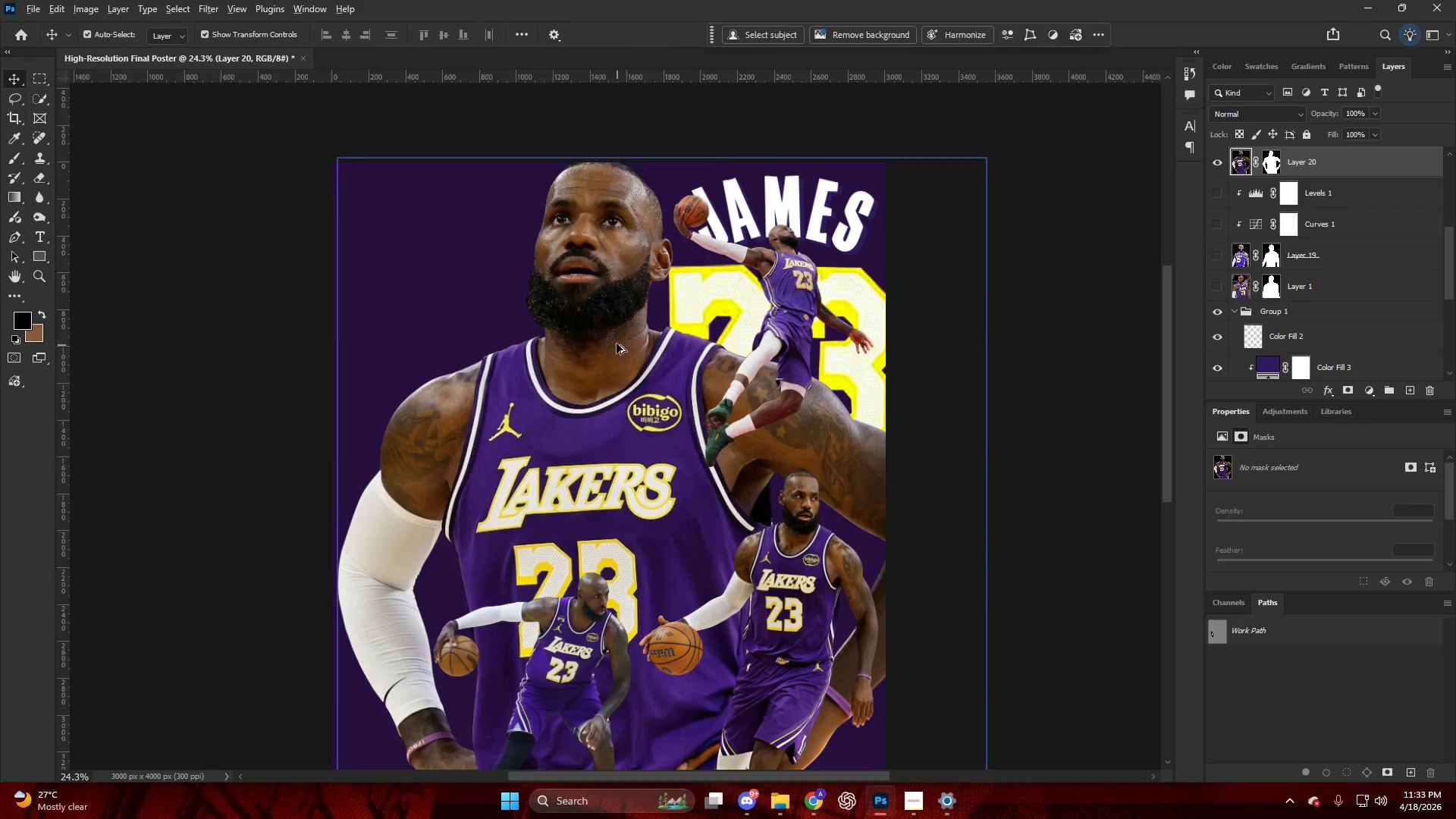 
scroll: coordinate [617, 344], scroll_direction: down, amount: 4.0
 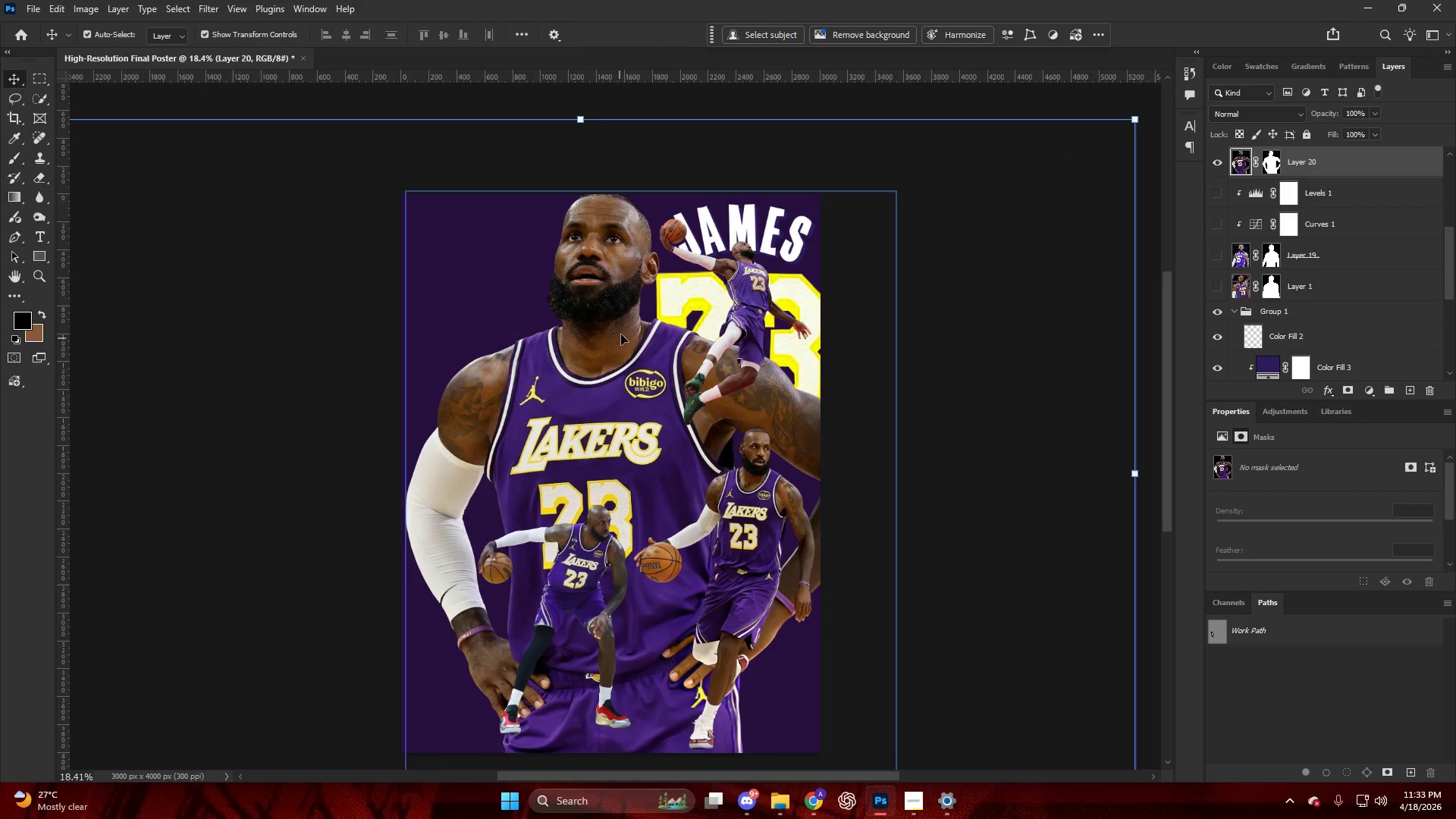 
key(Alt+AltLeft)
 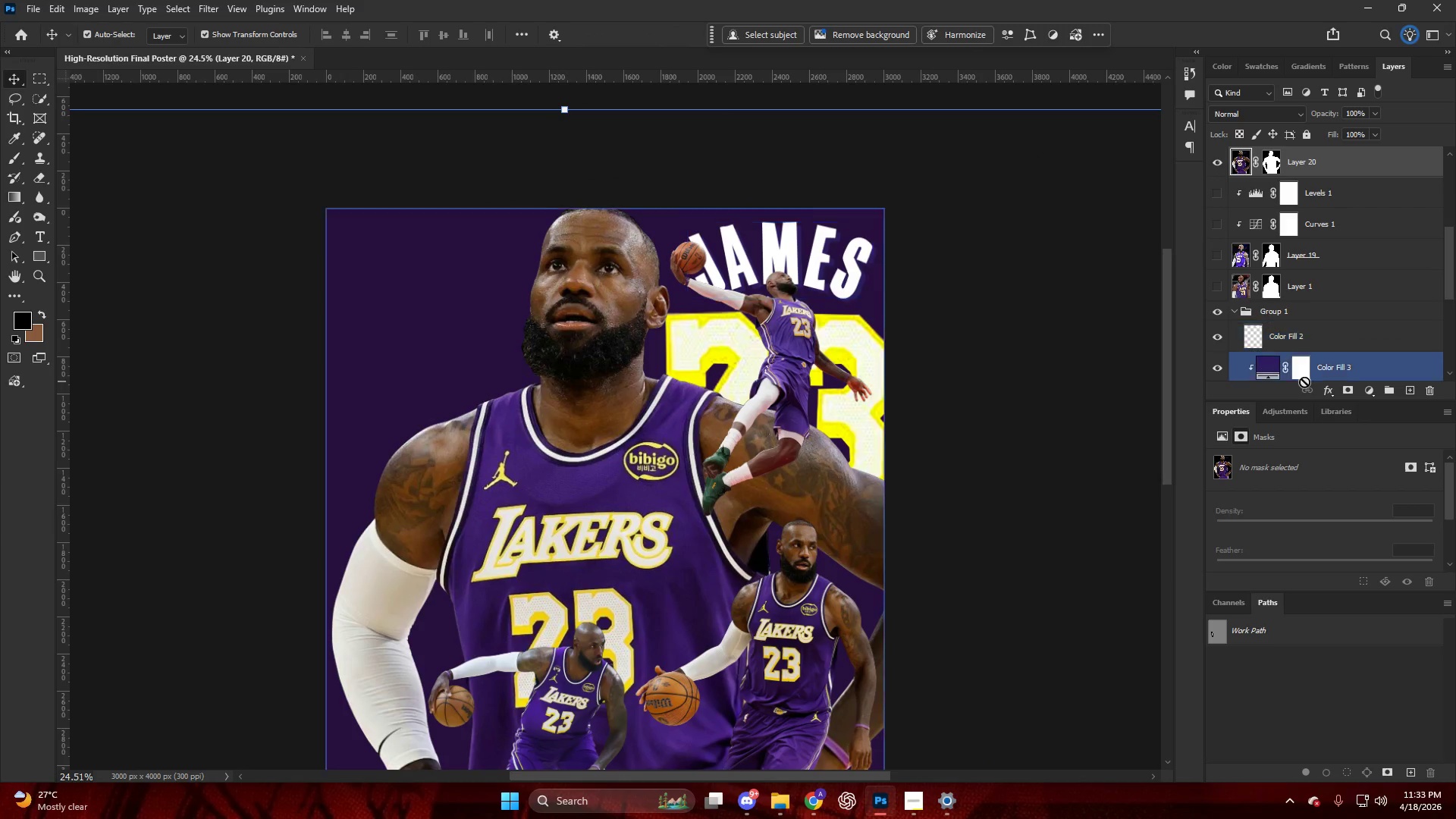 
scroll: coordinate [628, 297], scroll_direction: up, amount: 6.0
 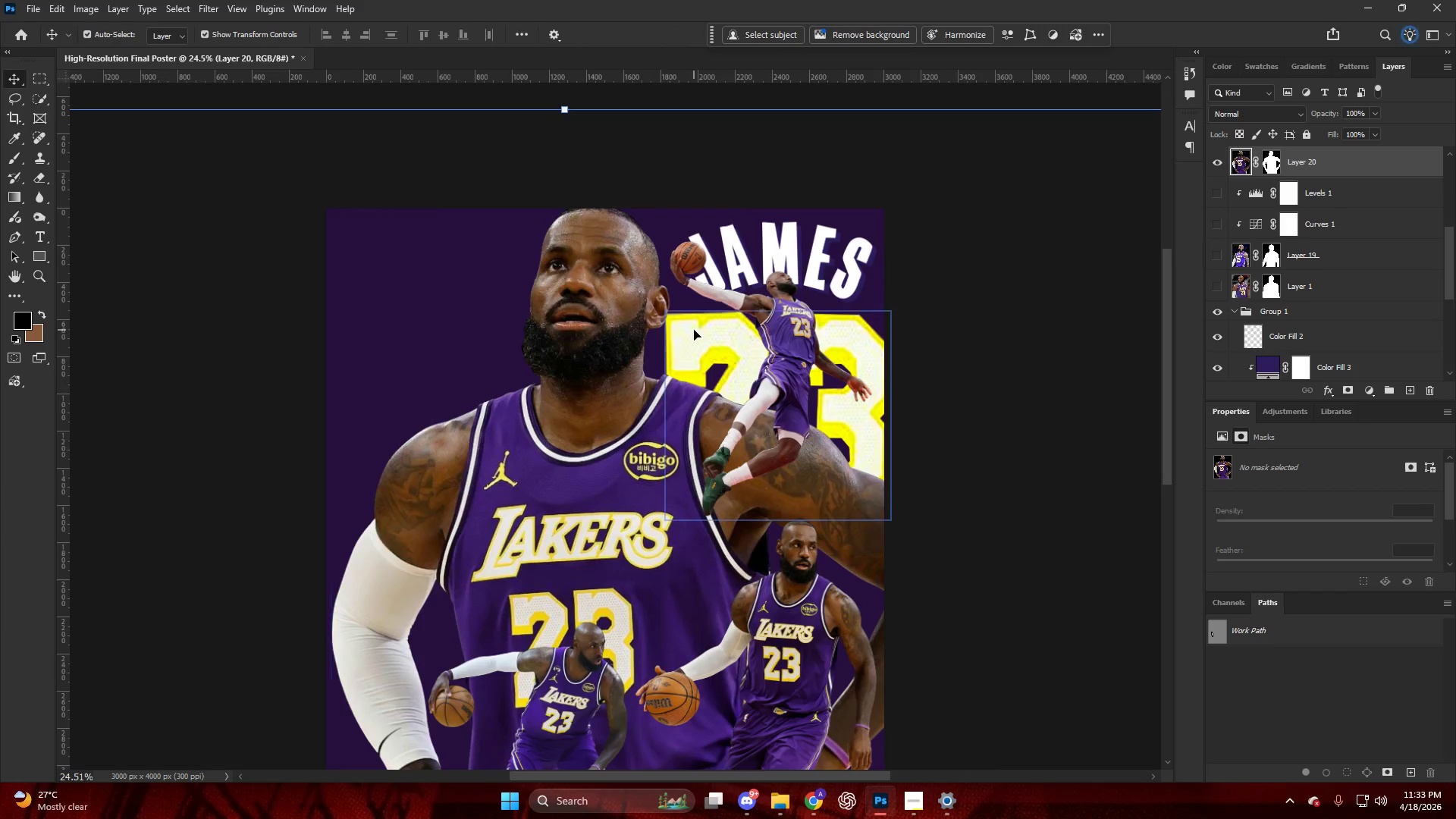 
key(E)
 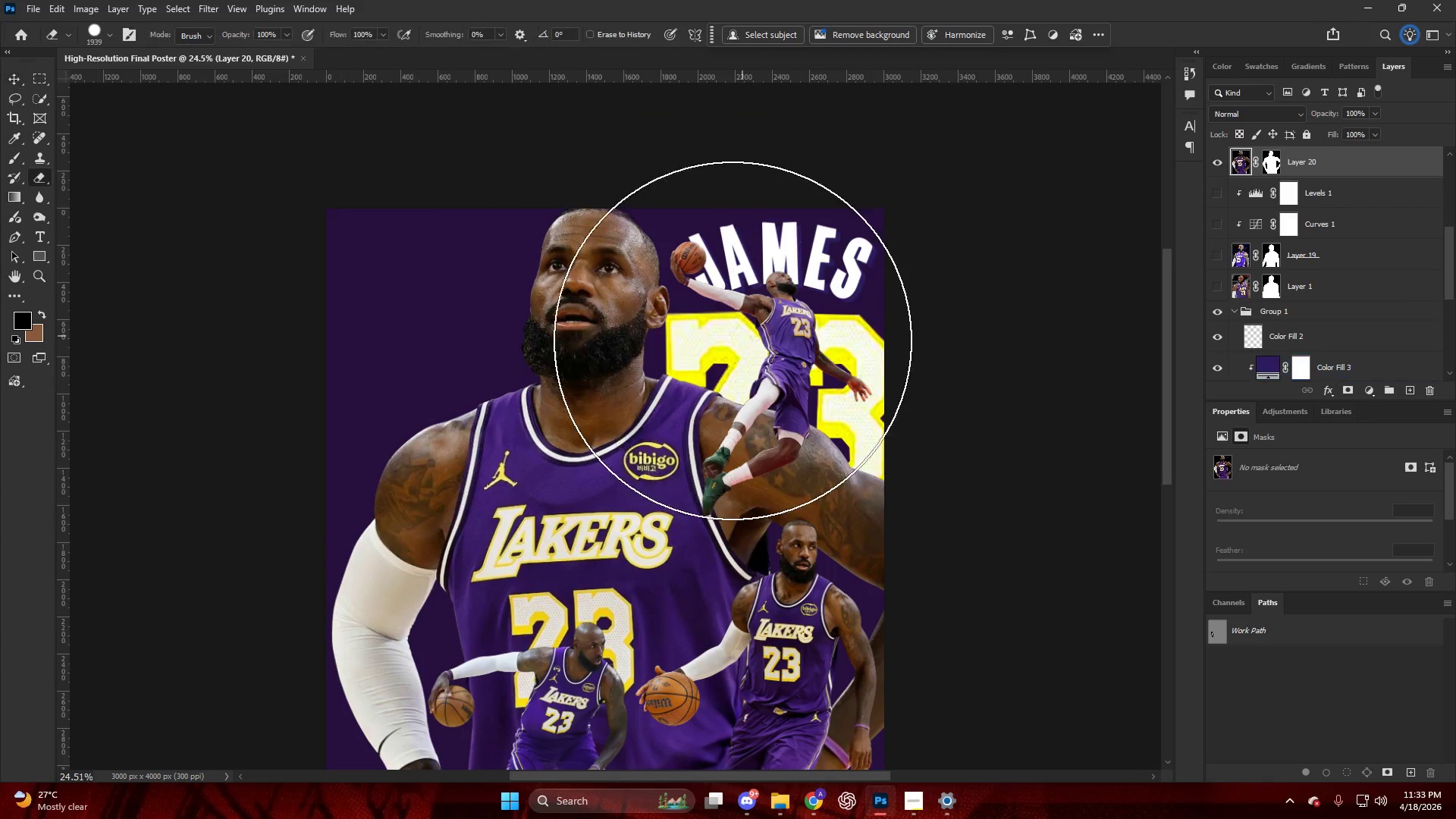 
key(Alt+AltLeft)
 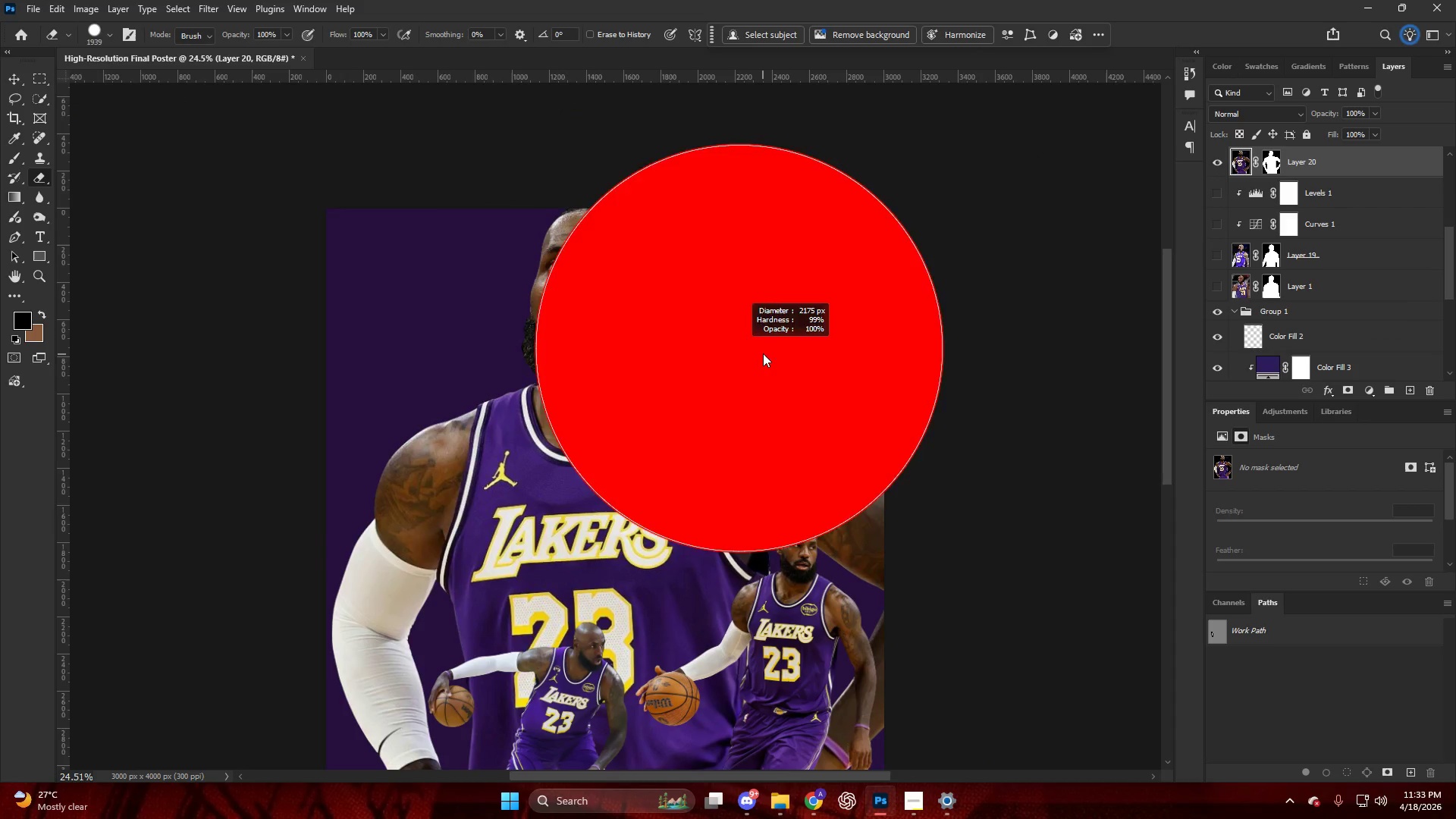 
left_click_drag(start_coordinate=[764, 348], to_coordinate=[821, 309])
 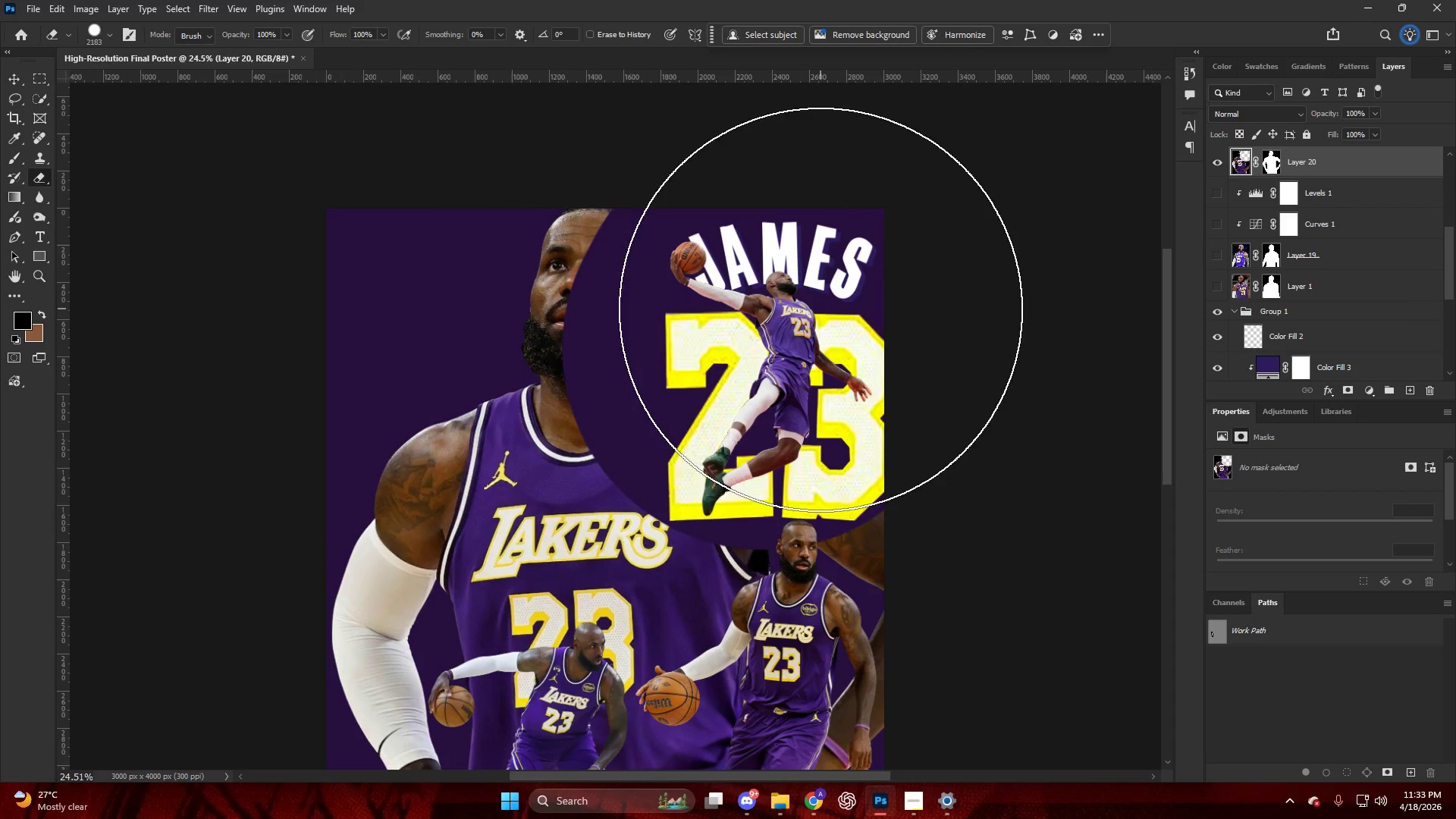 
key(Control+ControlLeft)
 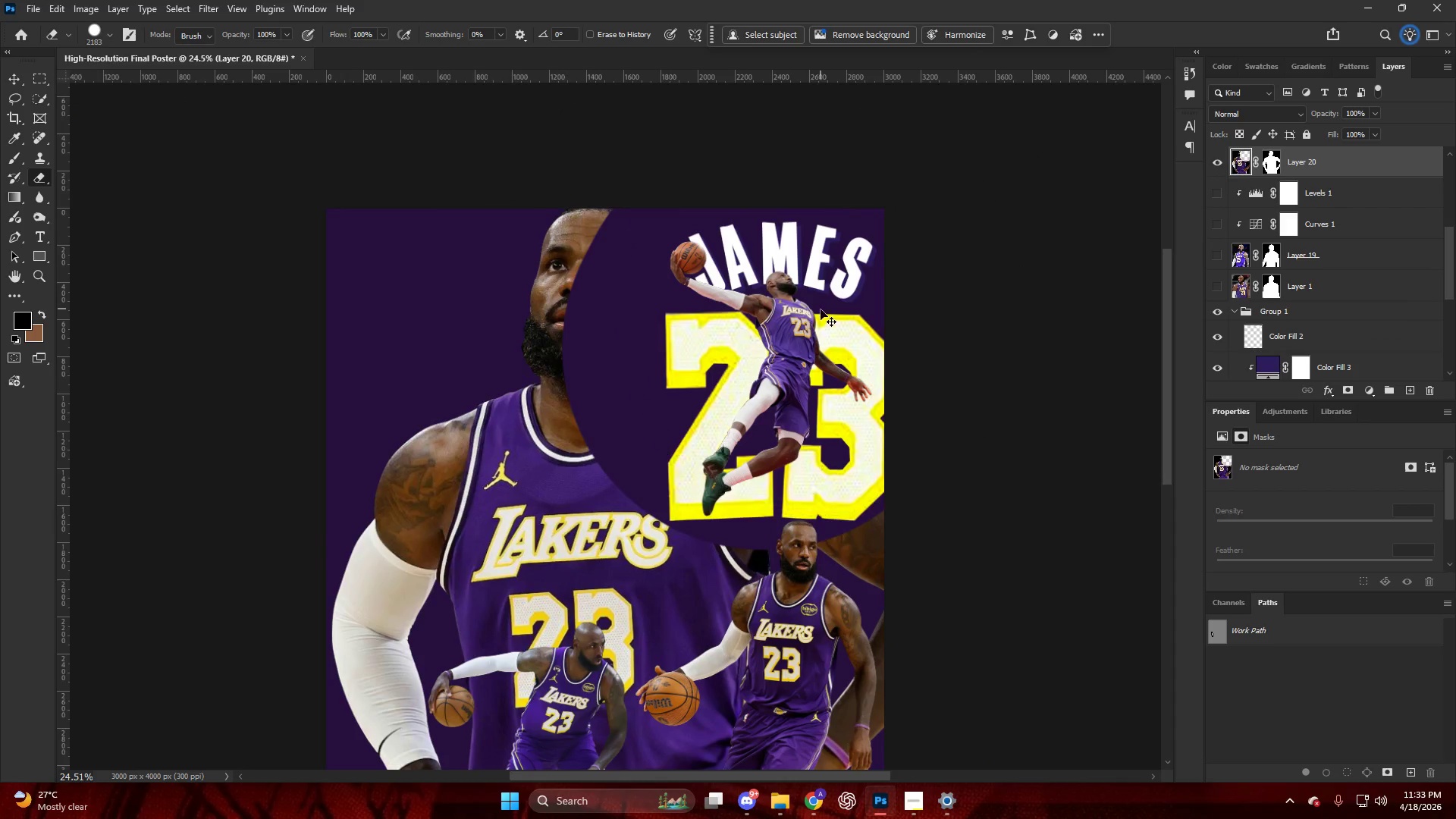 
key(Control+Z)
 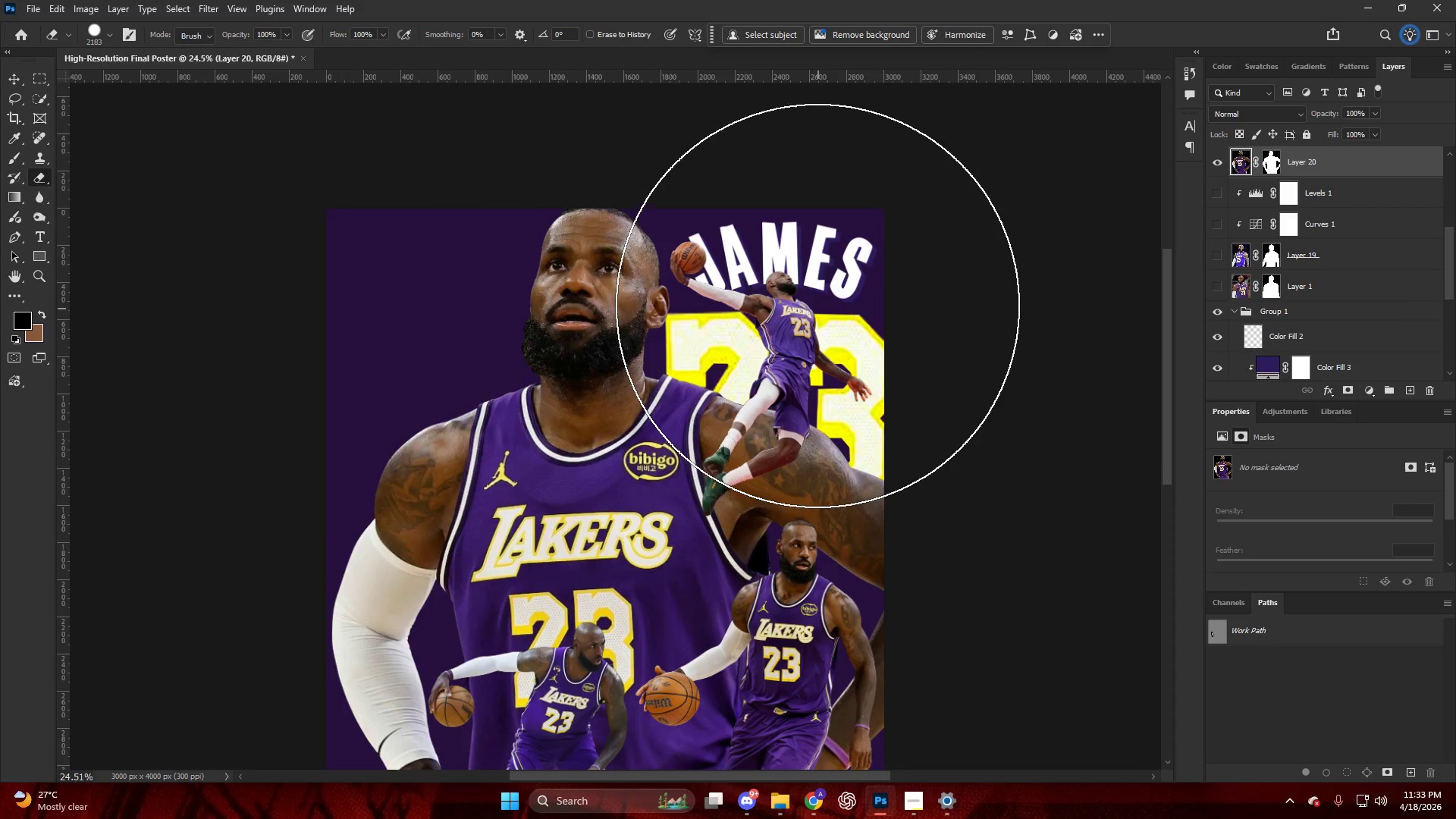 
key(X)
 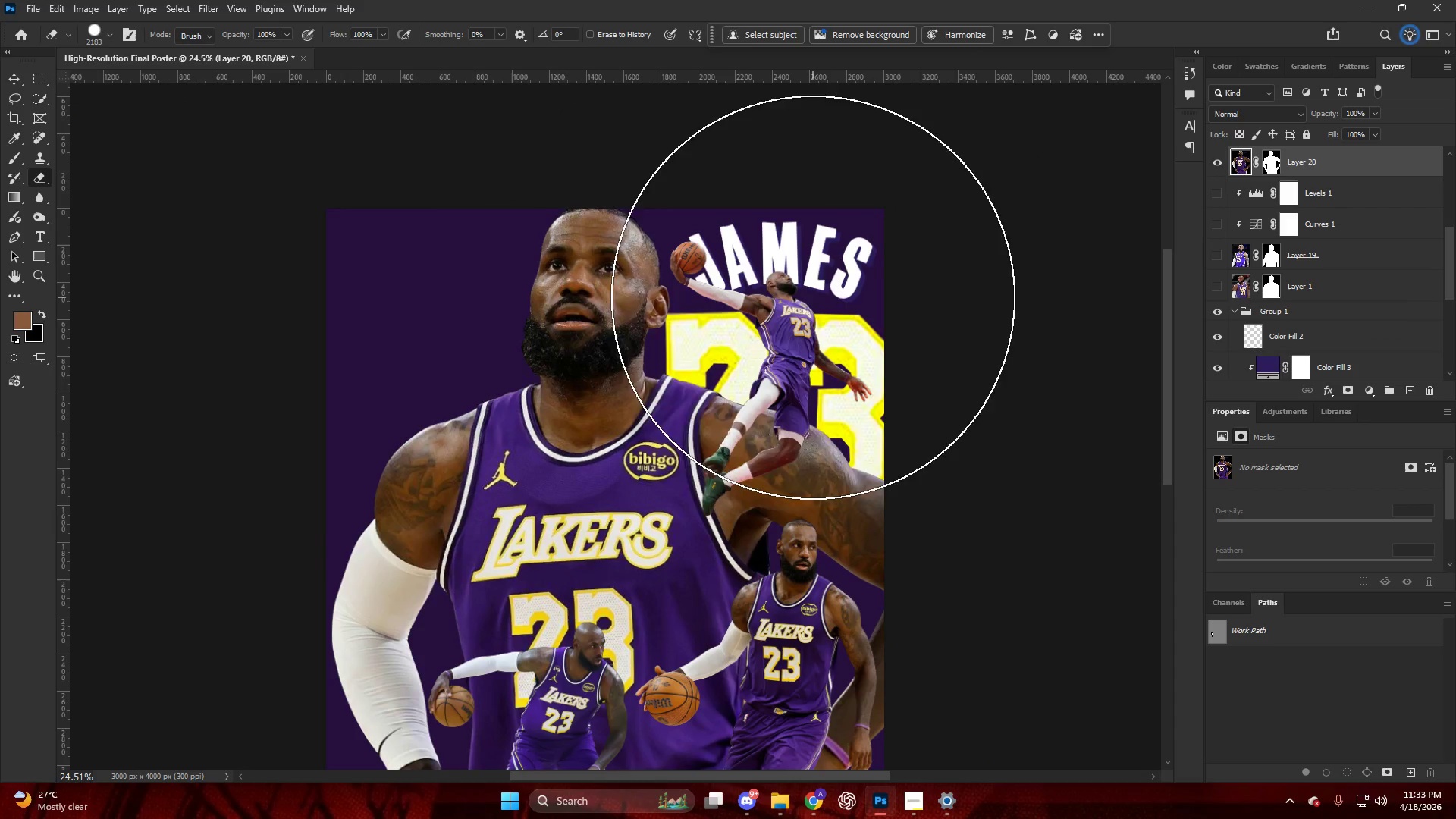 
left_click_drag(start_coordinate=[813, 297], to_coordinate=[821, 326])
 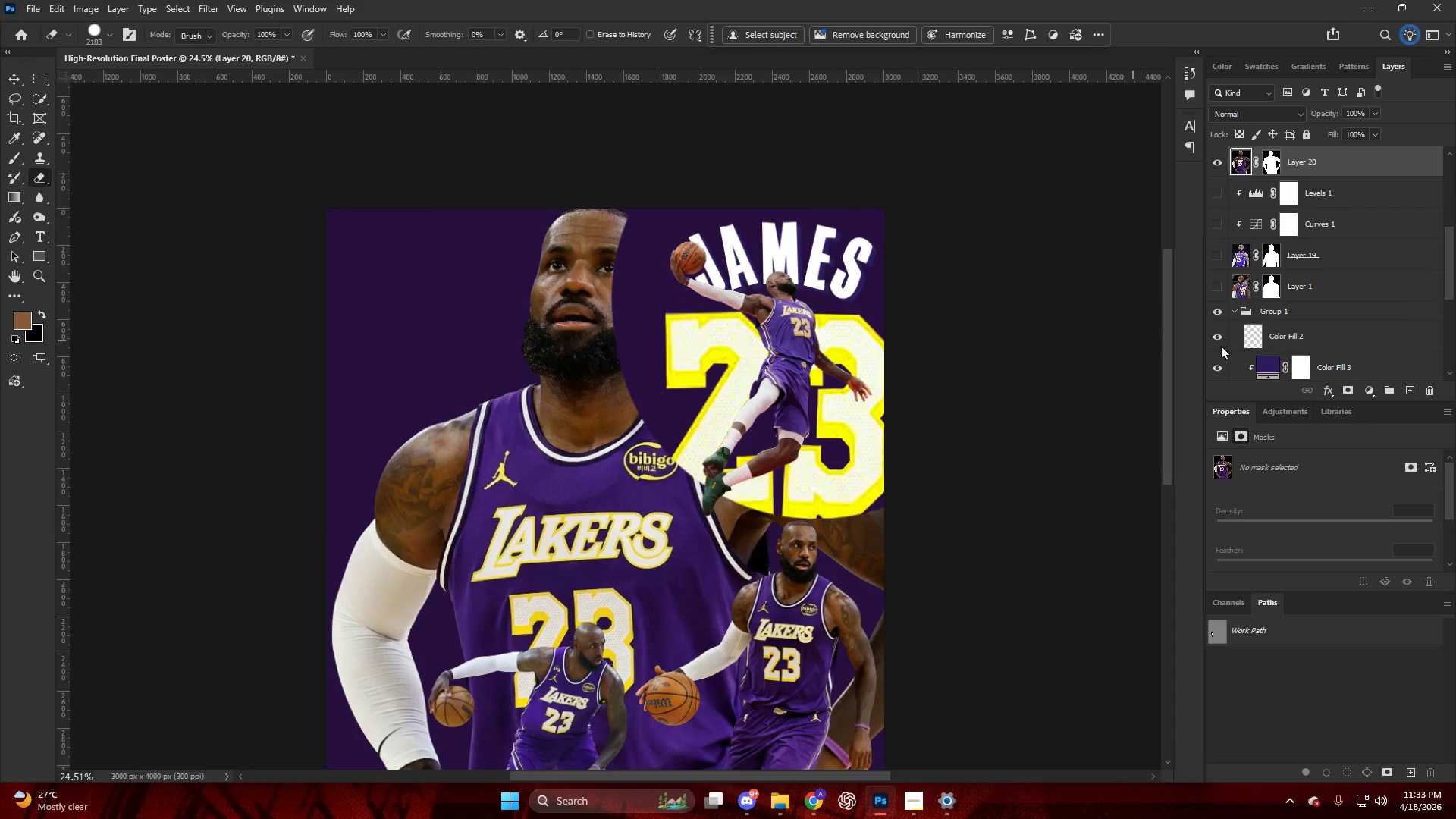 
key(Control+ControlLeft)
 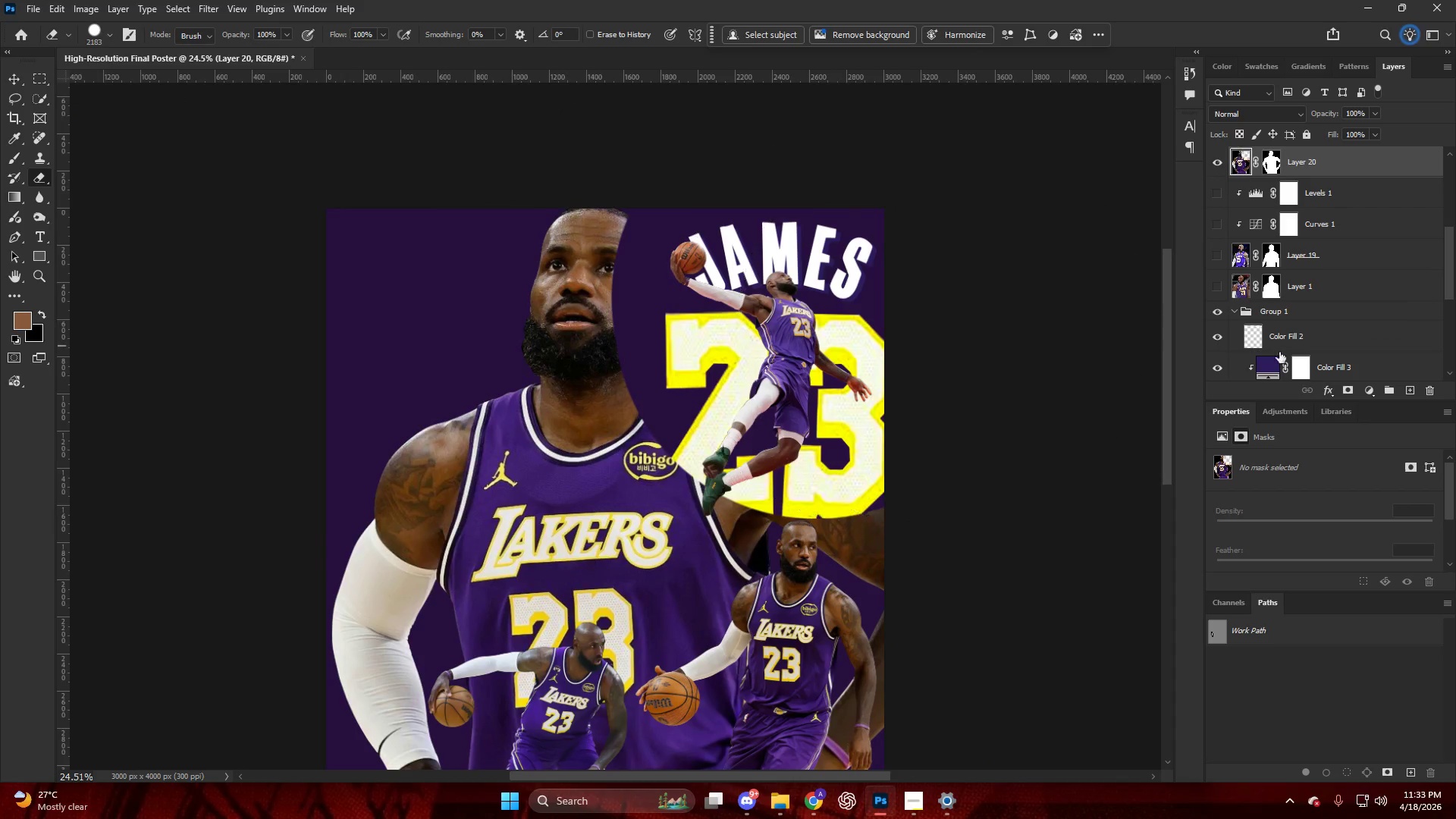 
key(Control+Z)
 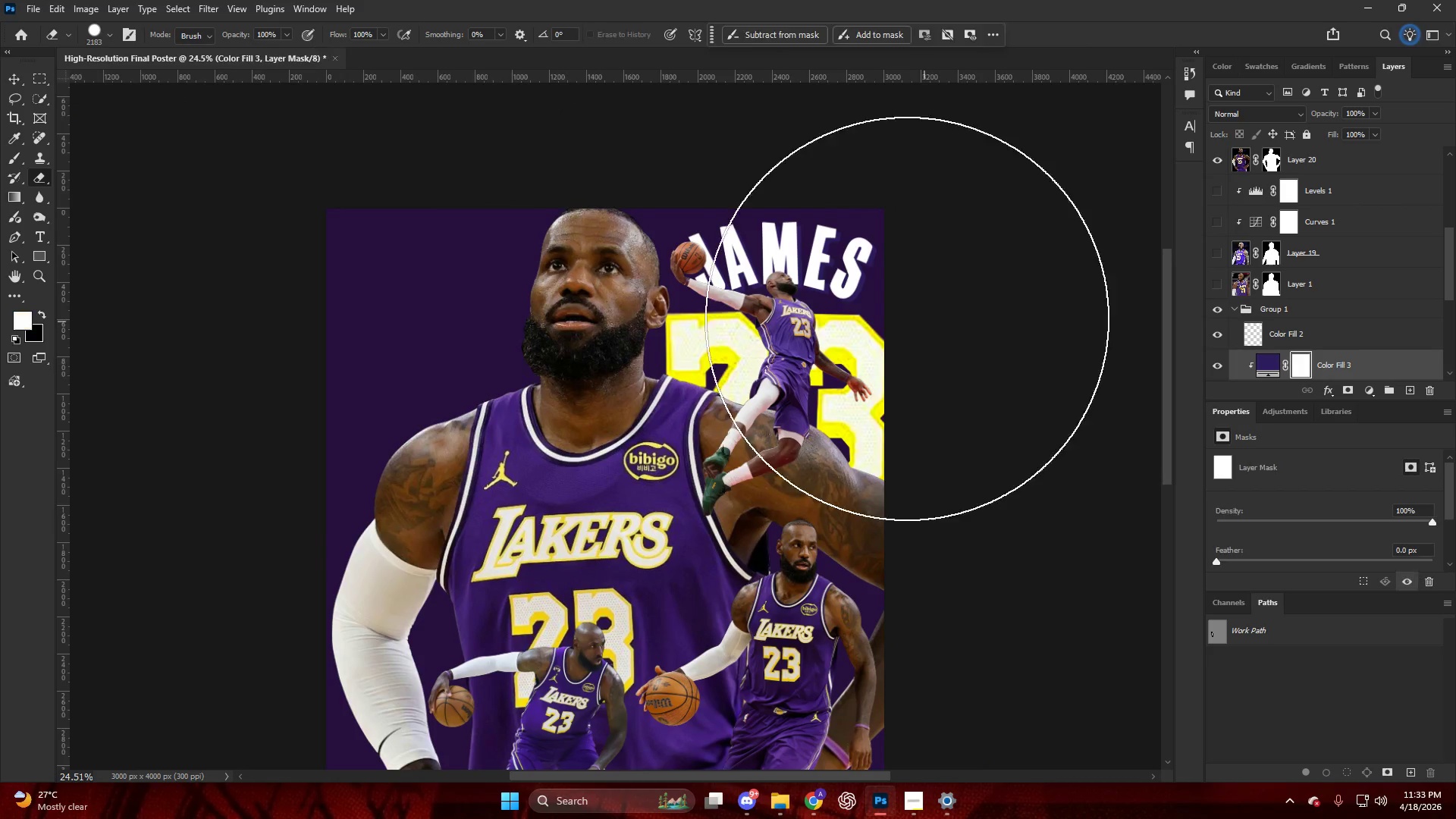 
type(xx)
 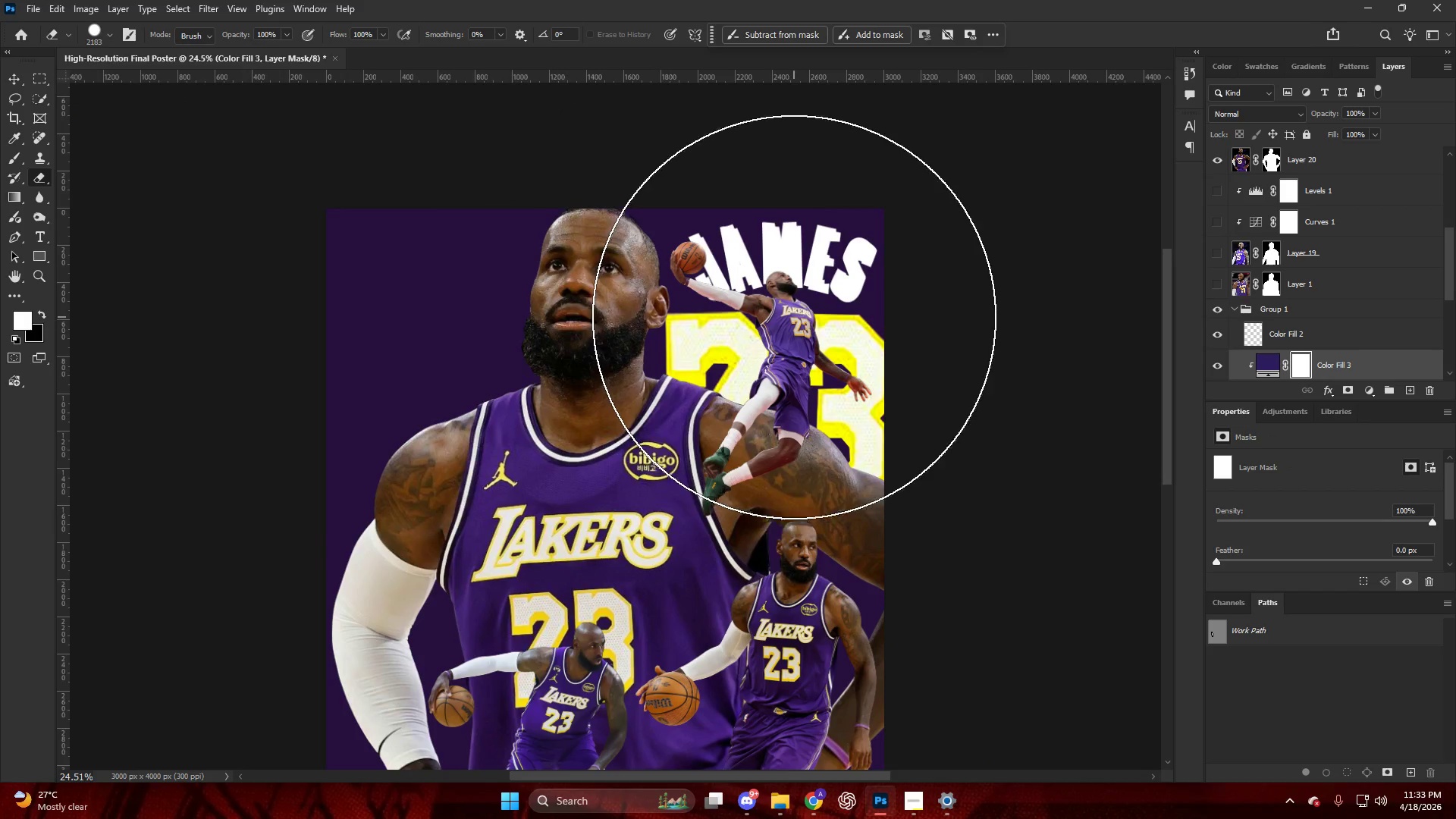 
left_click_drag(start_coordinate=[764, 302], to_coordinate=[792, 325])
 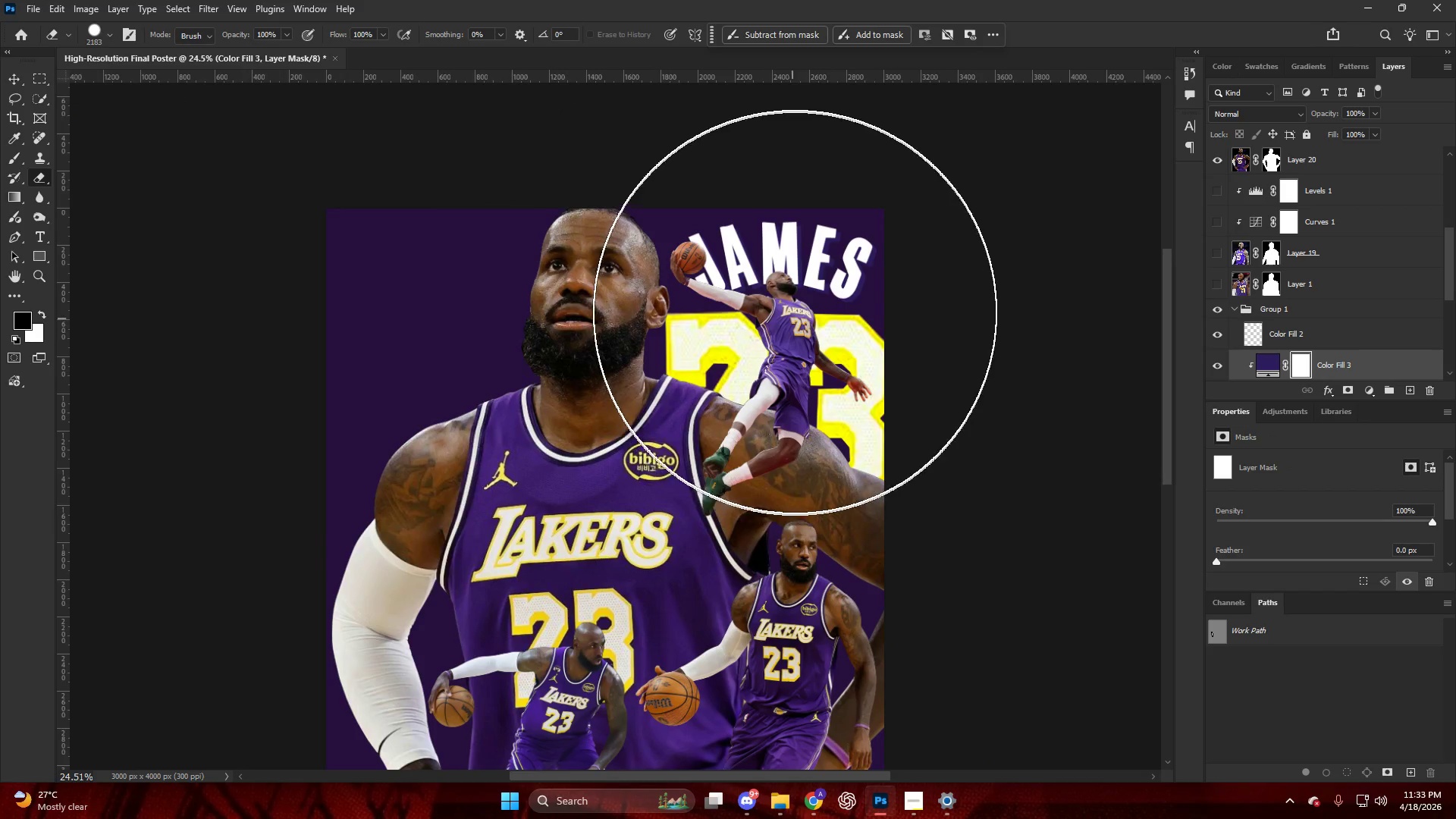 
left_click_drag(start_coordinate=[795, 312], to_coordinate=[799, 321])
 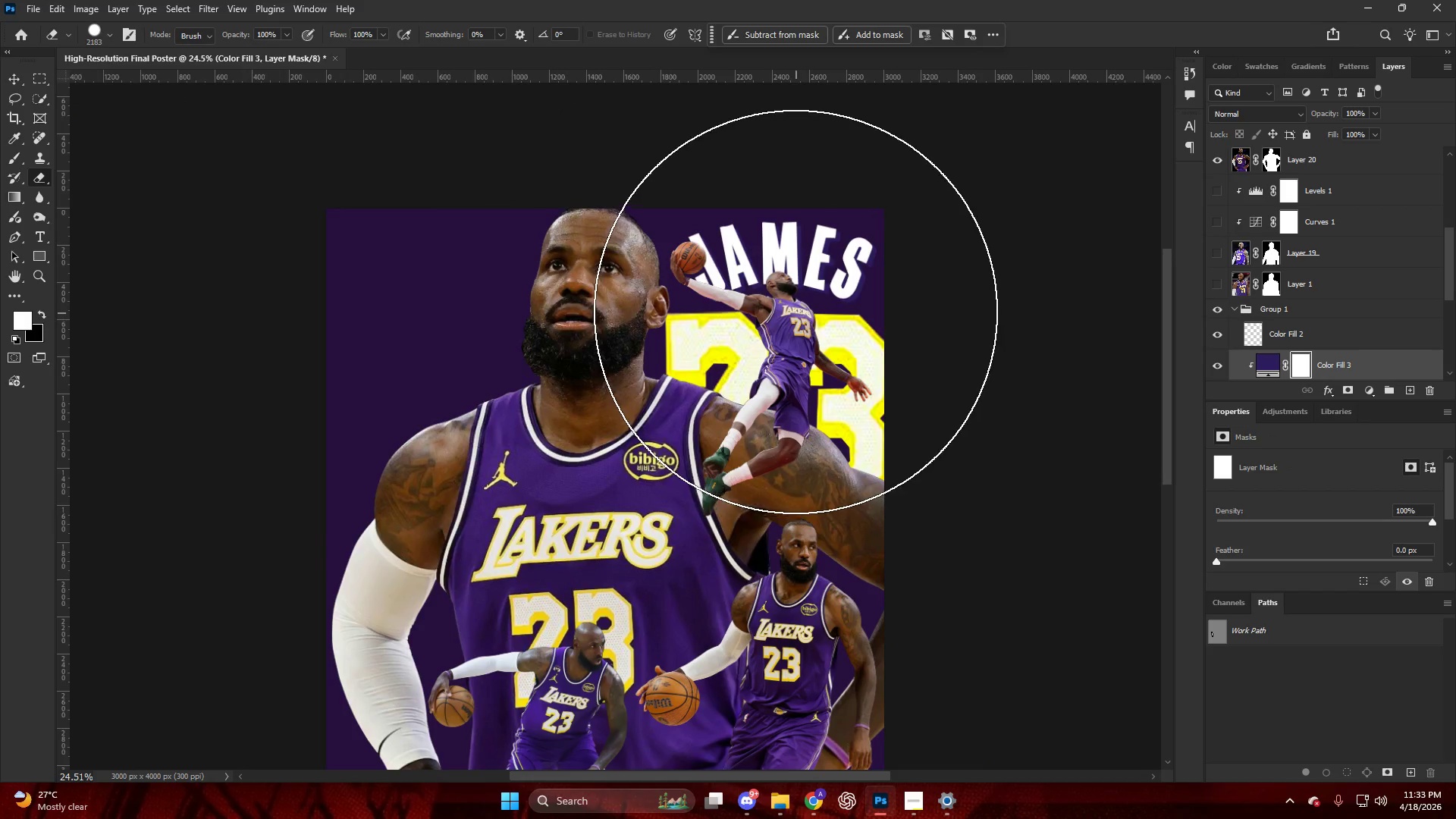 
left_click_drag(start_coordinate=[795, 312], to_coordinate=[796, 322])
 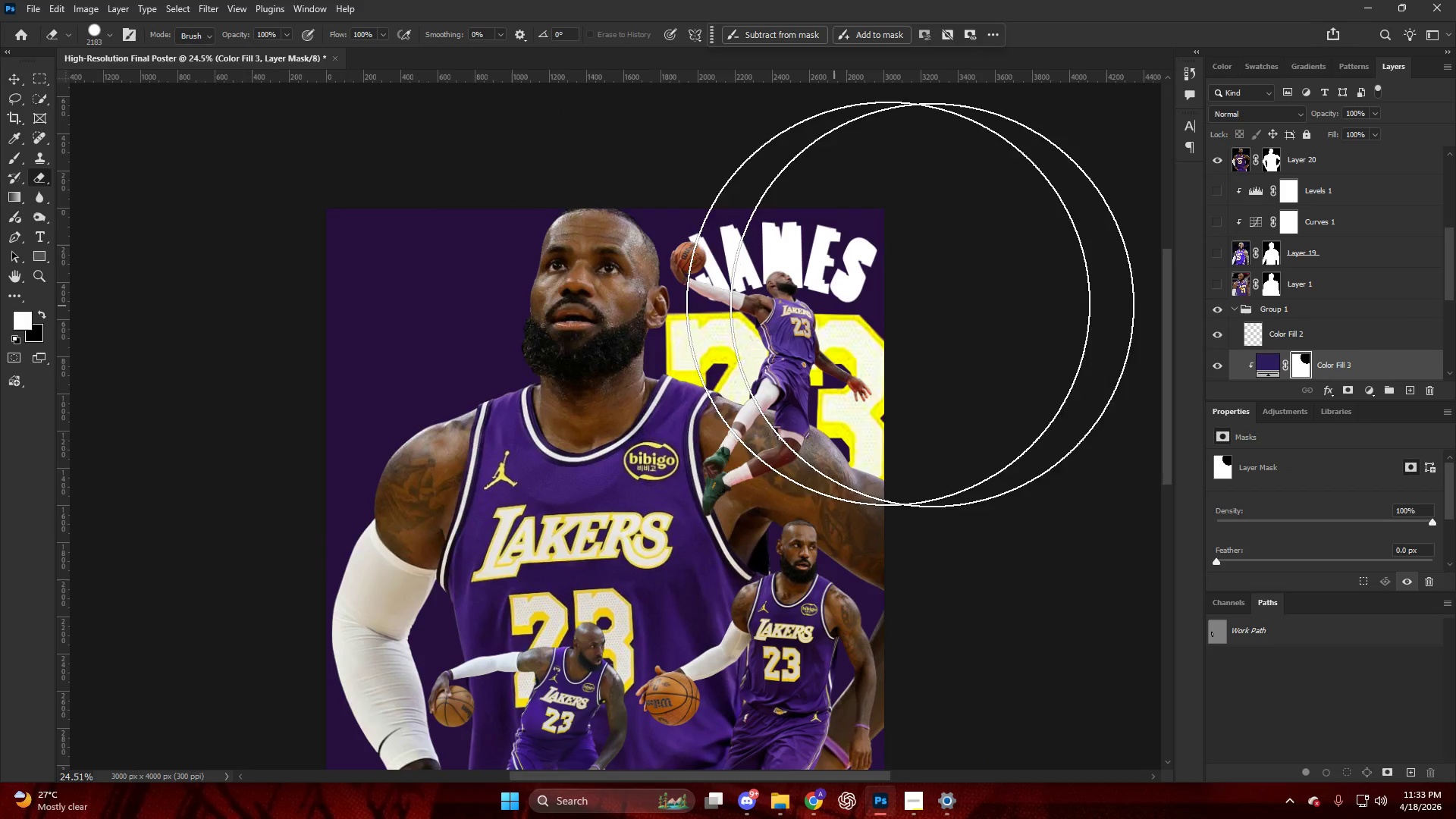 
key(Control+ControlLeft)
 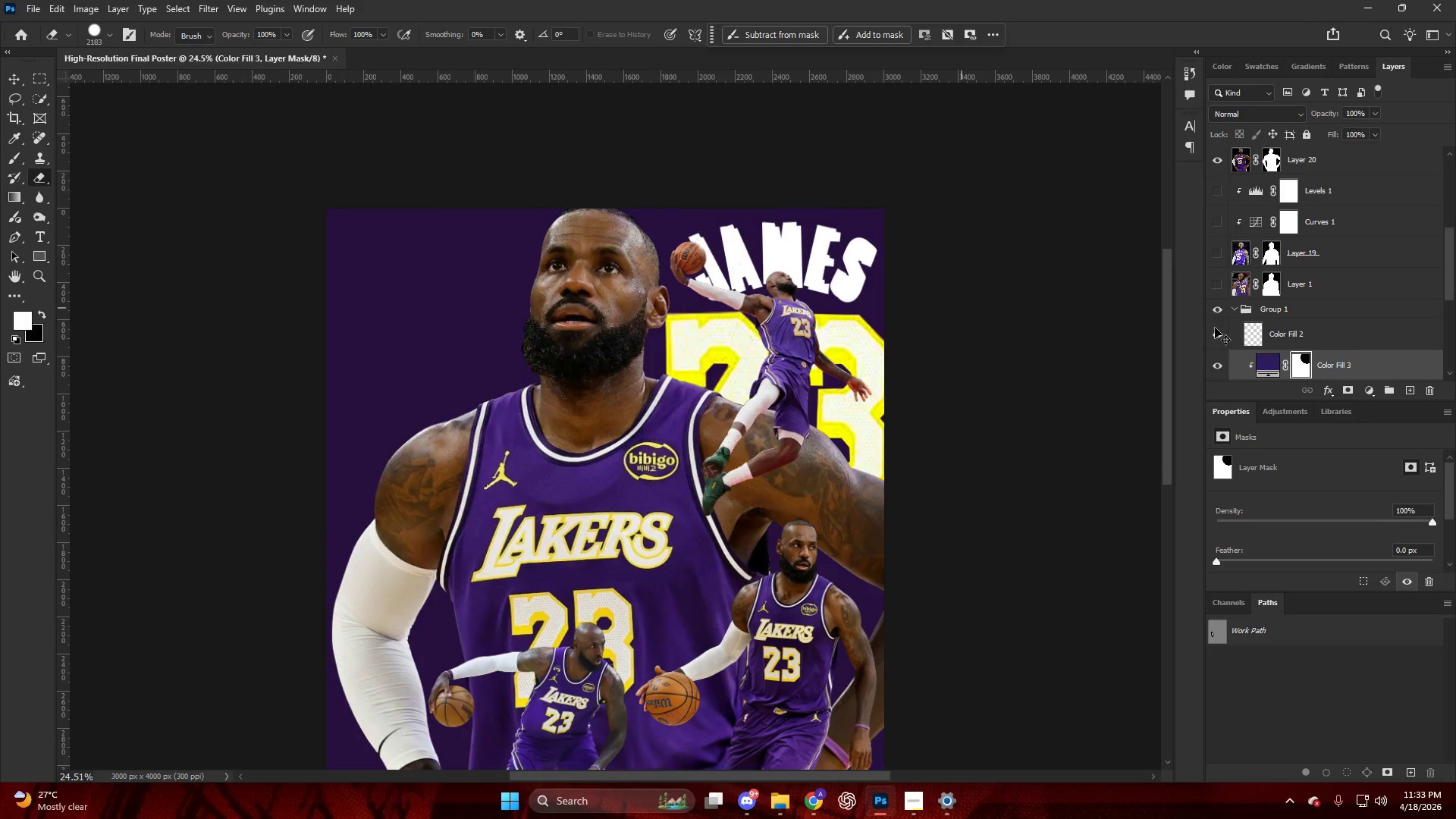 
key(Control+Z)
 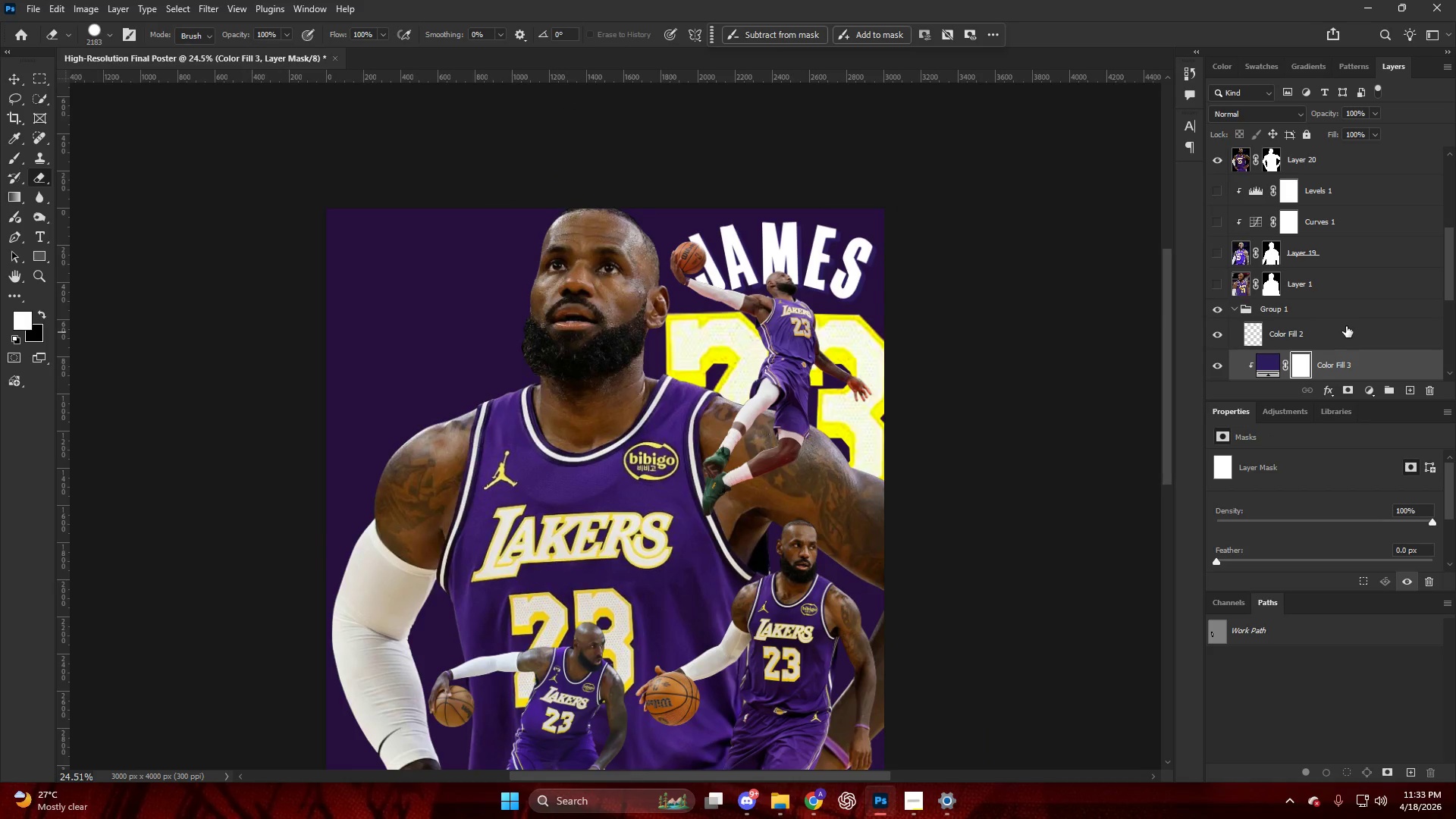 
scroll: coordinate [1306, 327], scroll_direction: down, amount: 8.0
 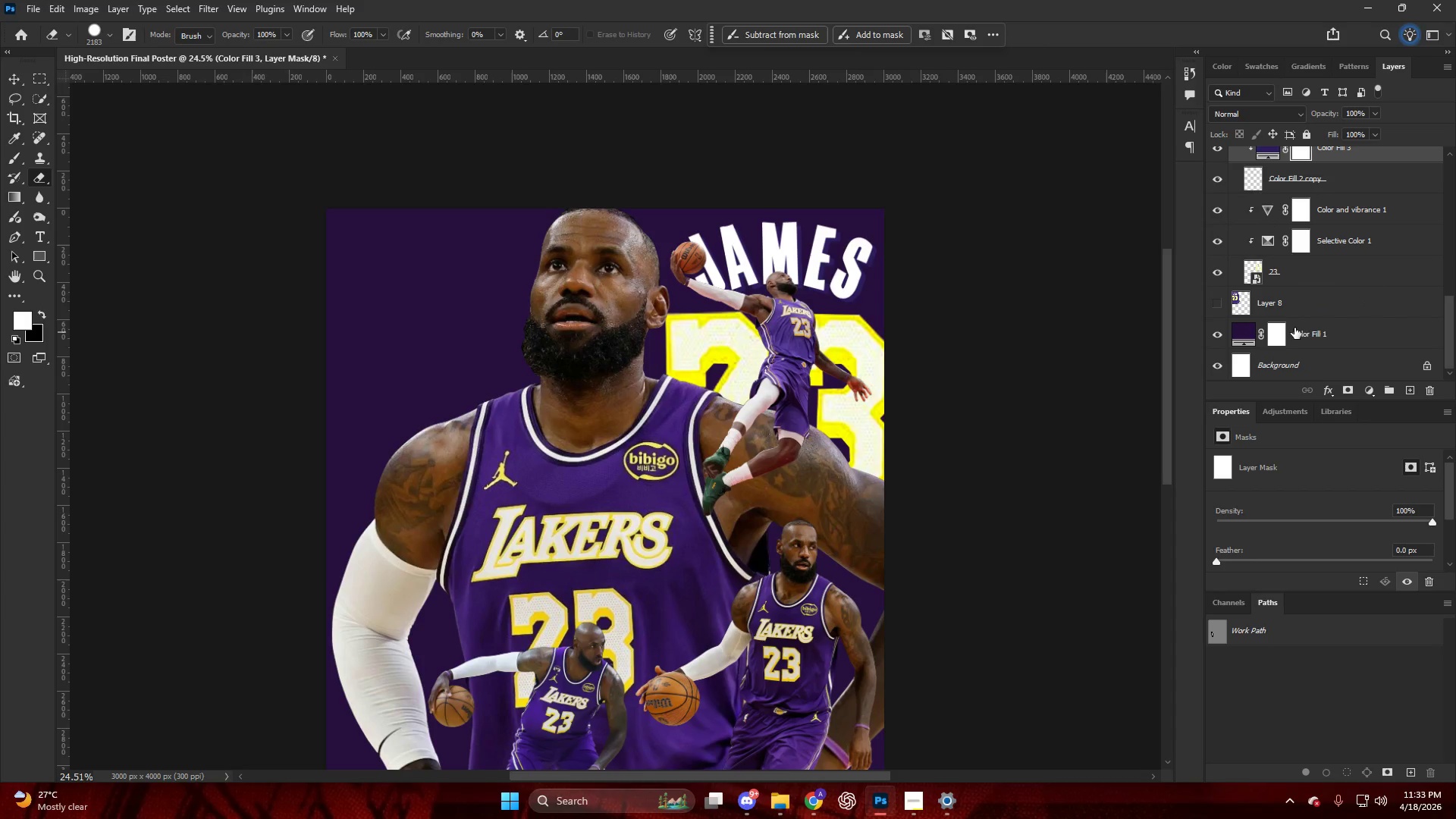 
left_click([1281, 331])
 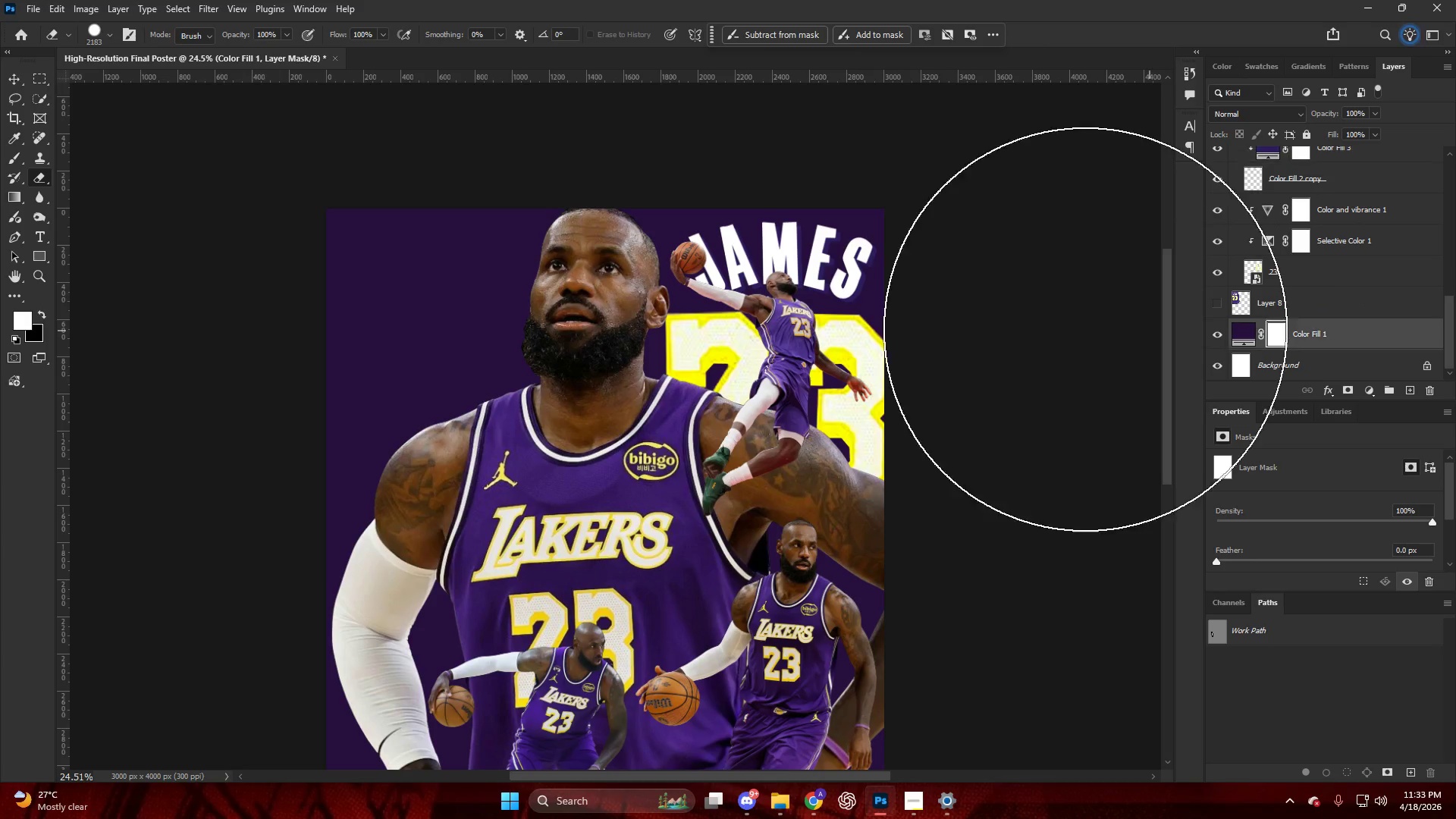 
type(xx)
 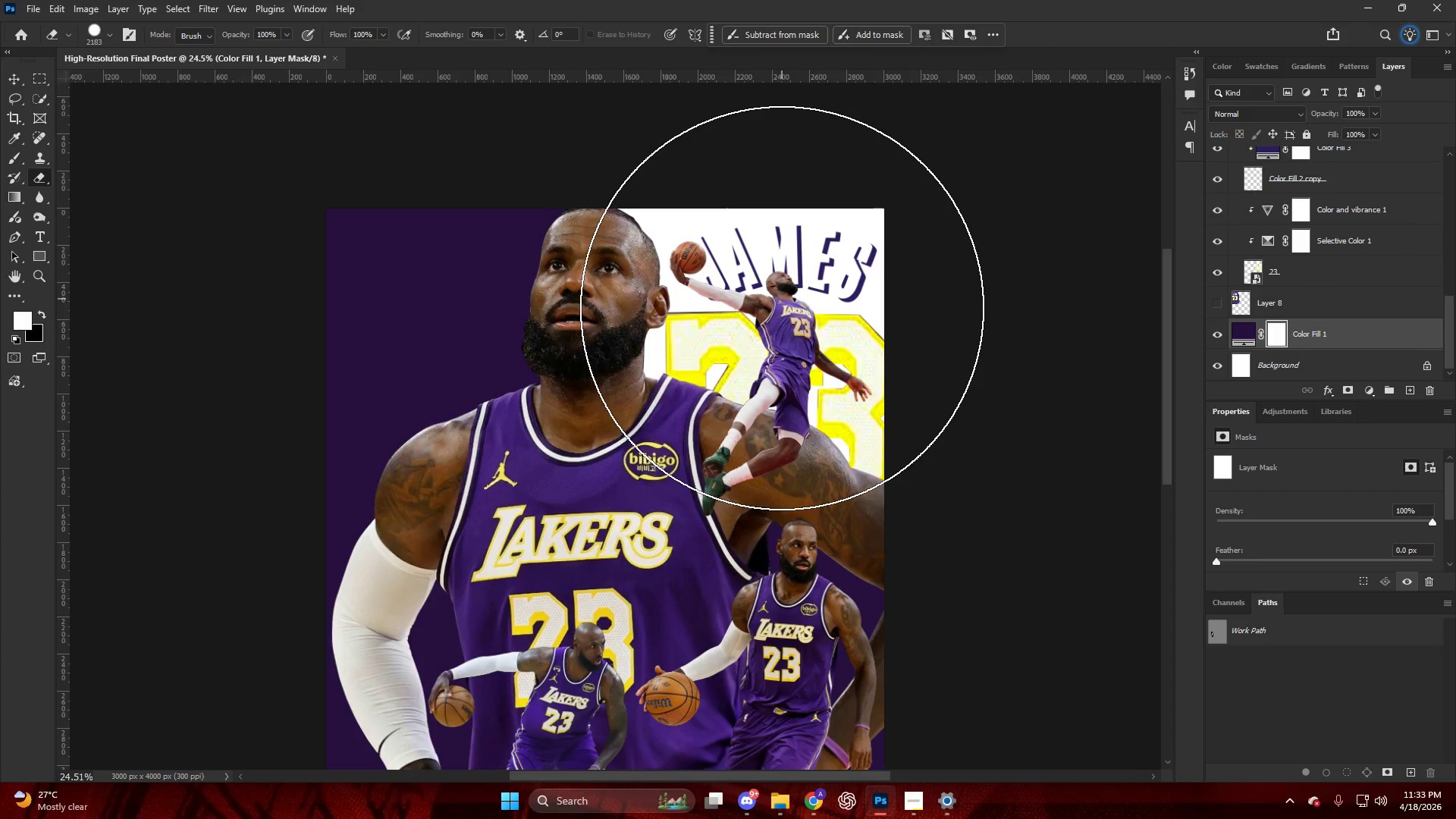 
left_click_drag(start_coordinate=[802, 301], to_coordinate=[796, 313])
 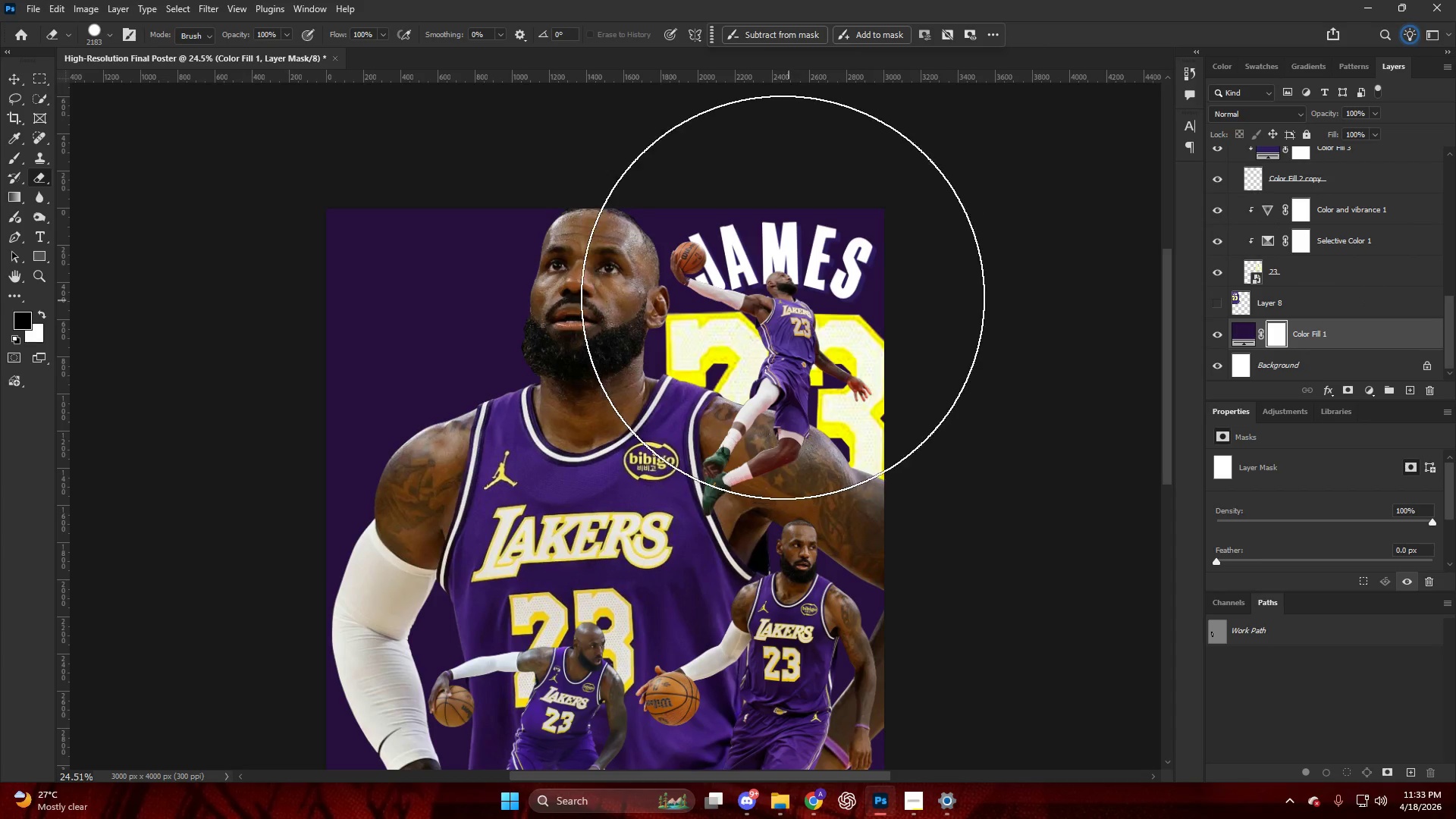 
left_click_drag(start_coordinate=[782, 297], to_coordinate=[789, 303])
 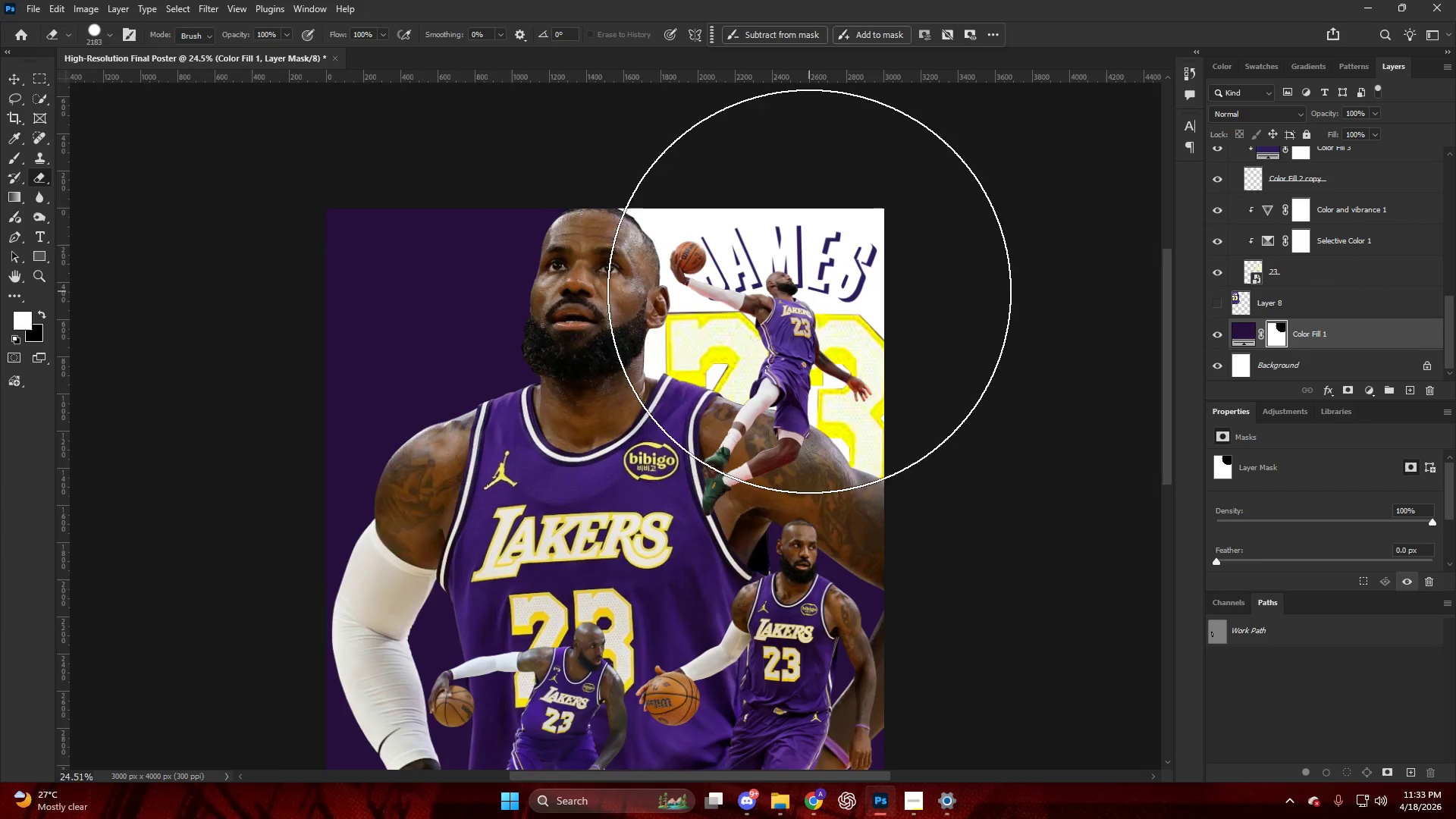 
hold_key(key=AltLeft, duration=0.44)
 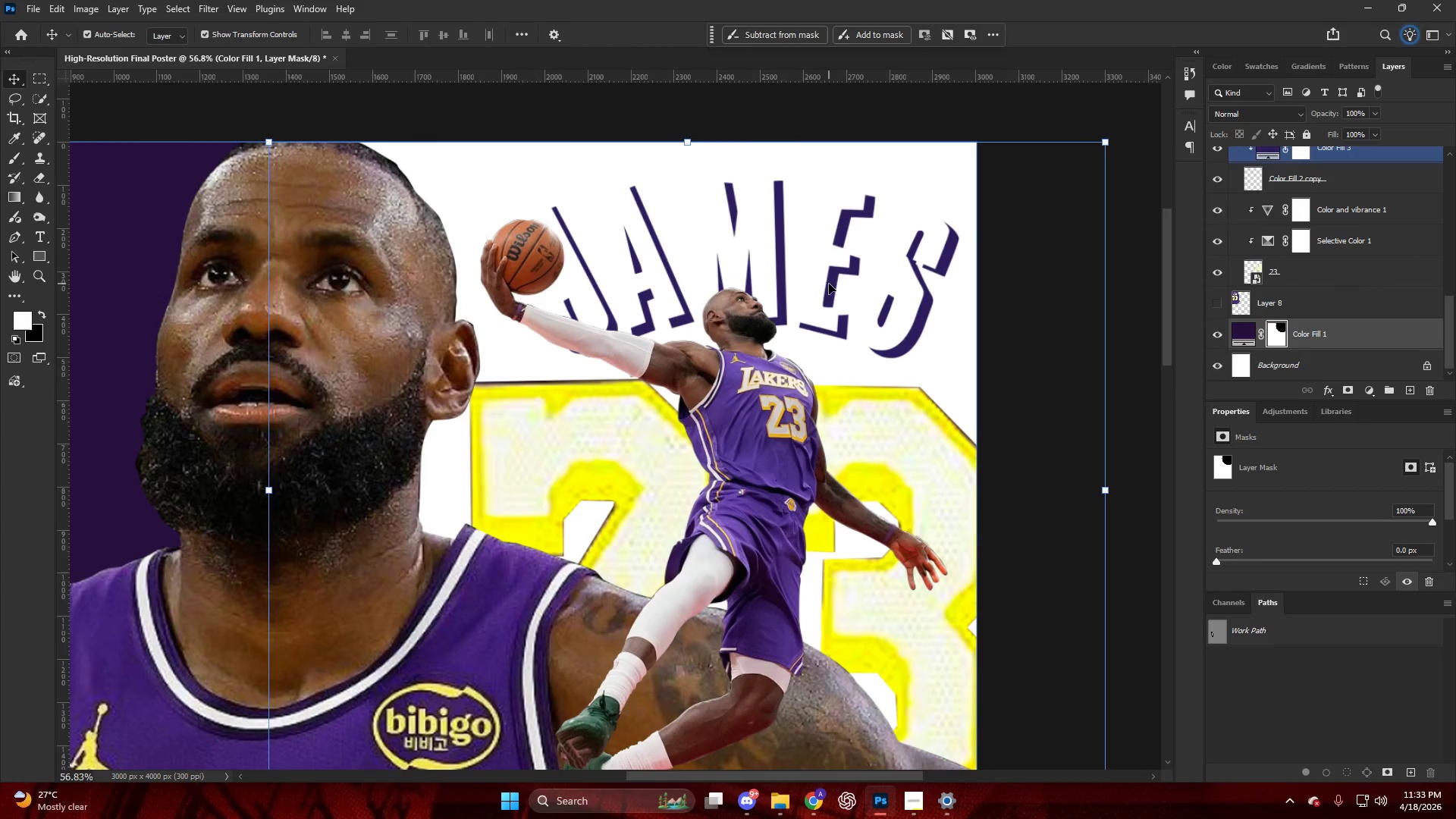 
key(V)
 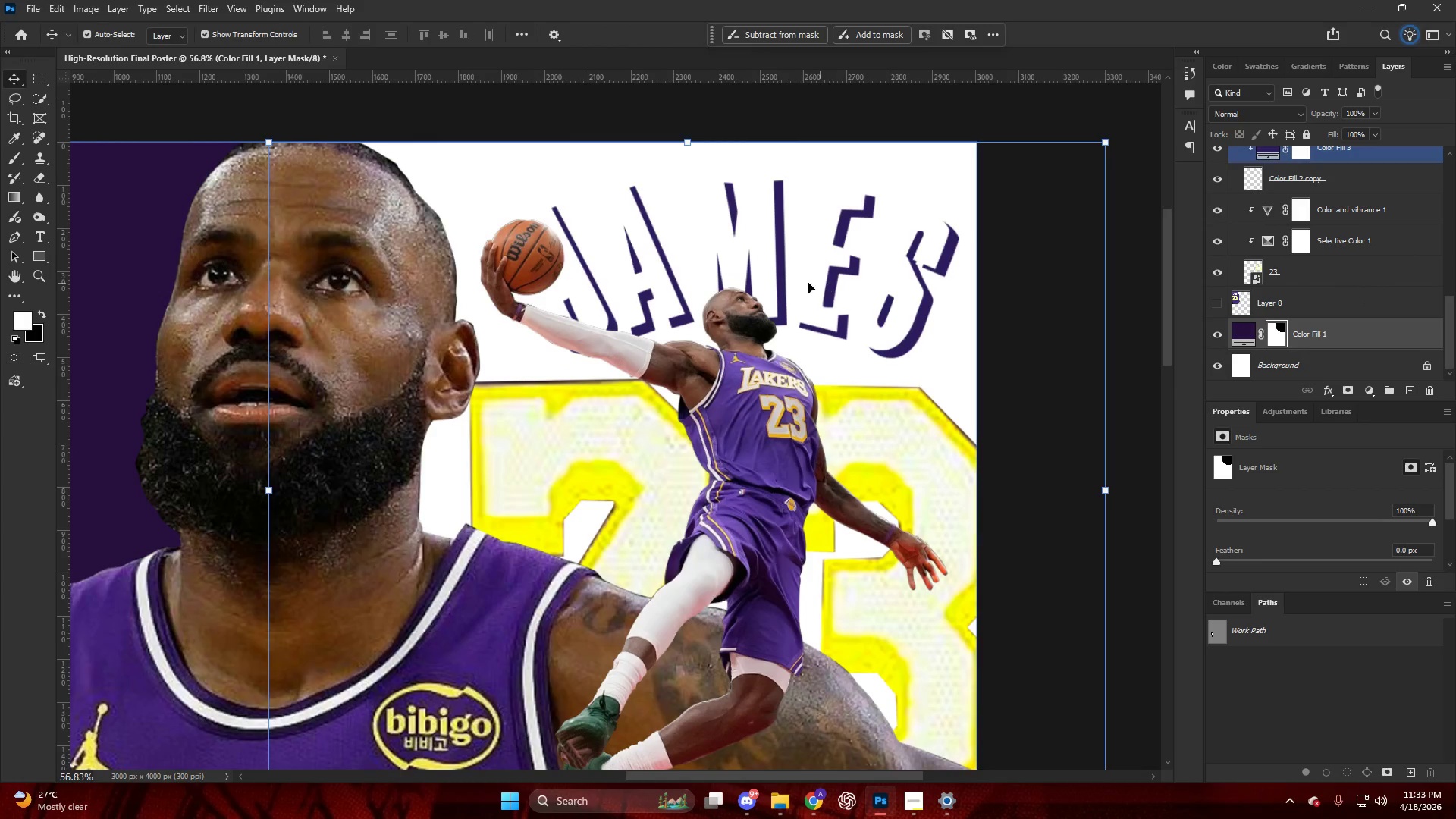 
scroll: coordinate [819, 284], scroll_direction: up, amount: 12.0
 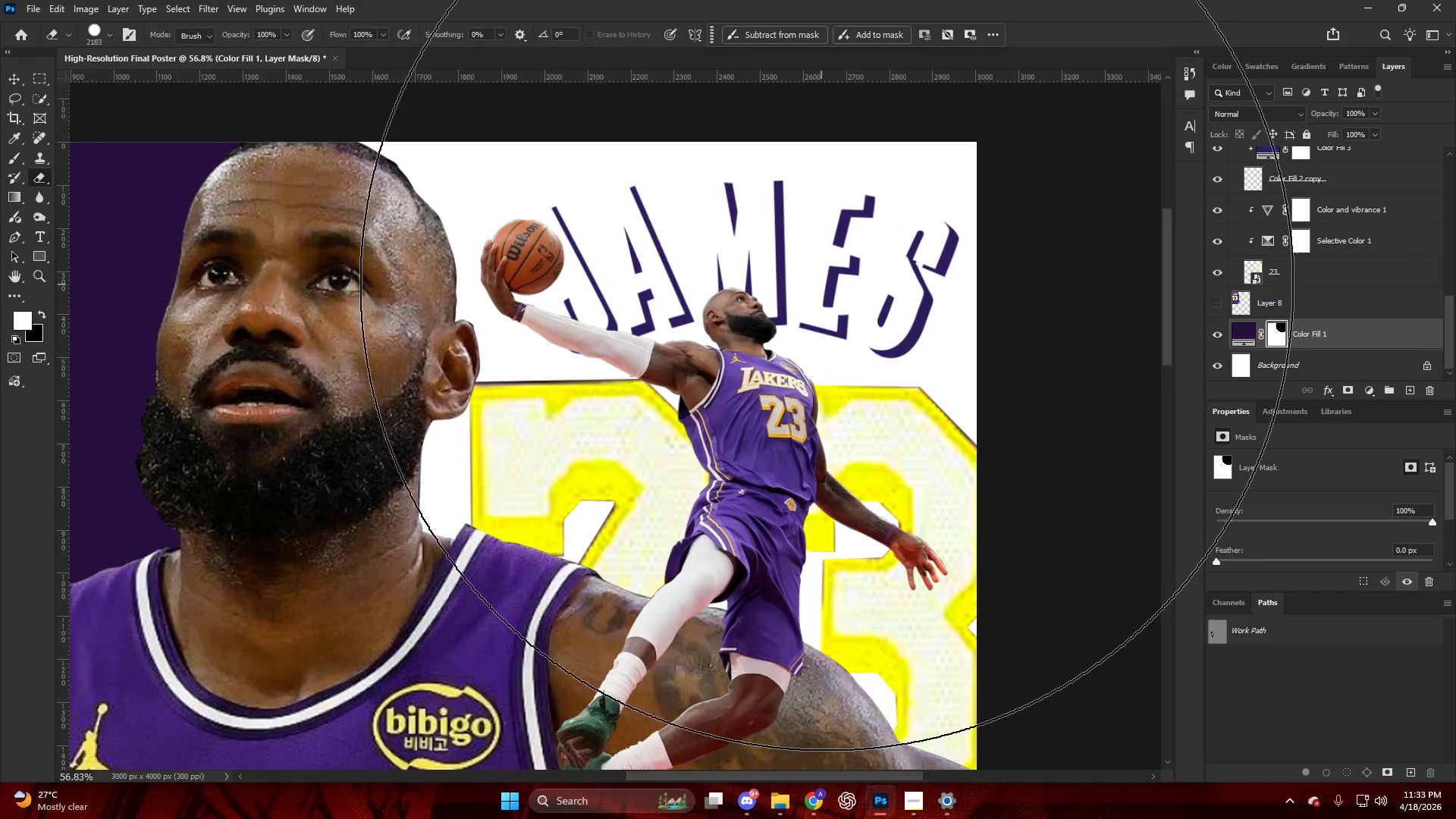 
left_click([807, 283])
 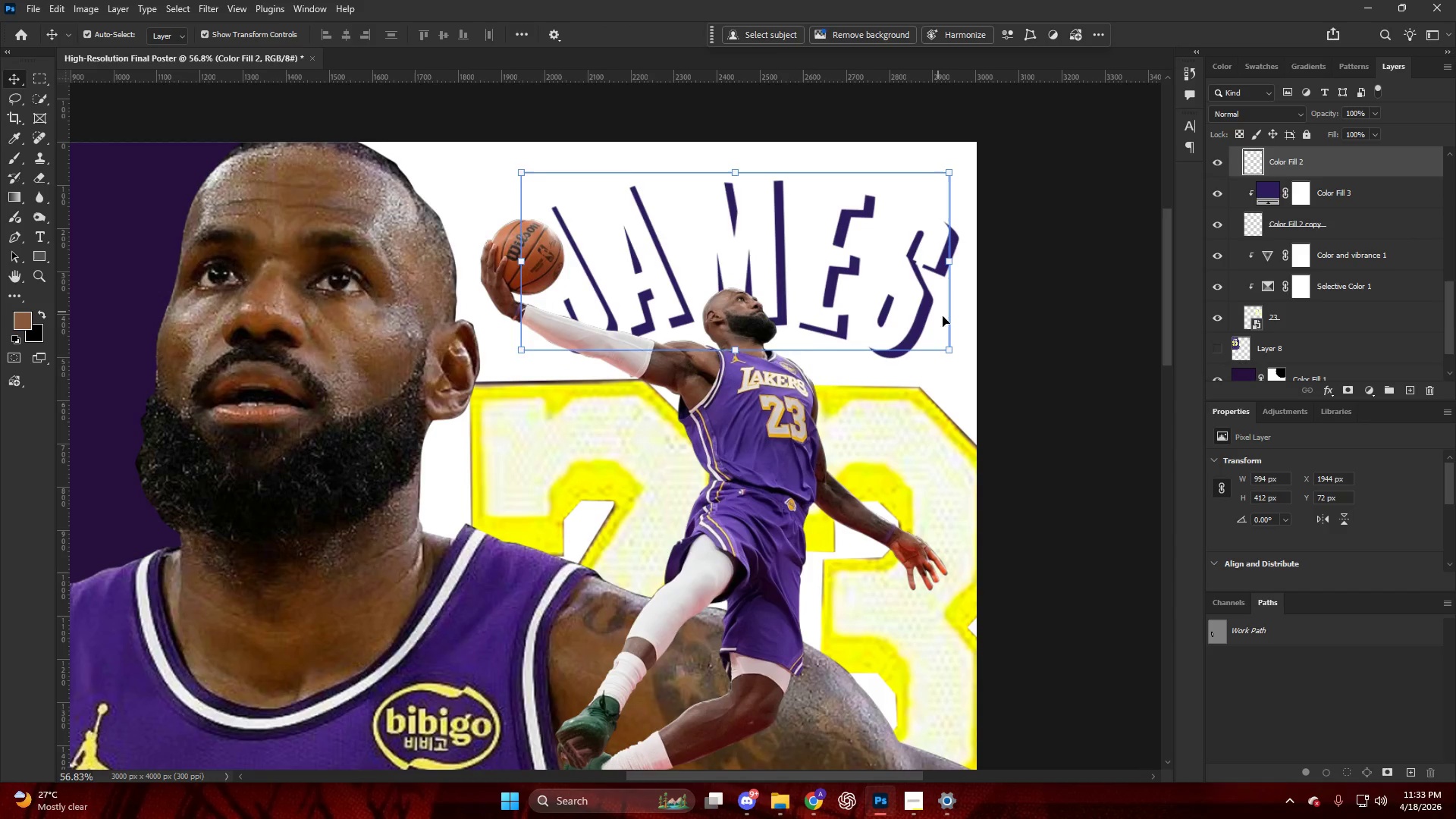 
hold_key(key=AltLeft, duration=0.44)
scroll: coordinate [887, 318], scroll_direction: down, amount: 11.0
 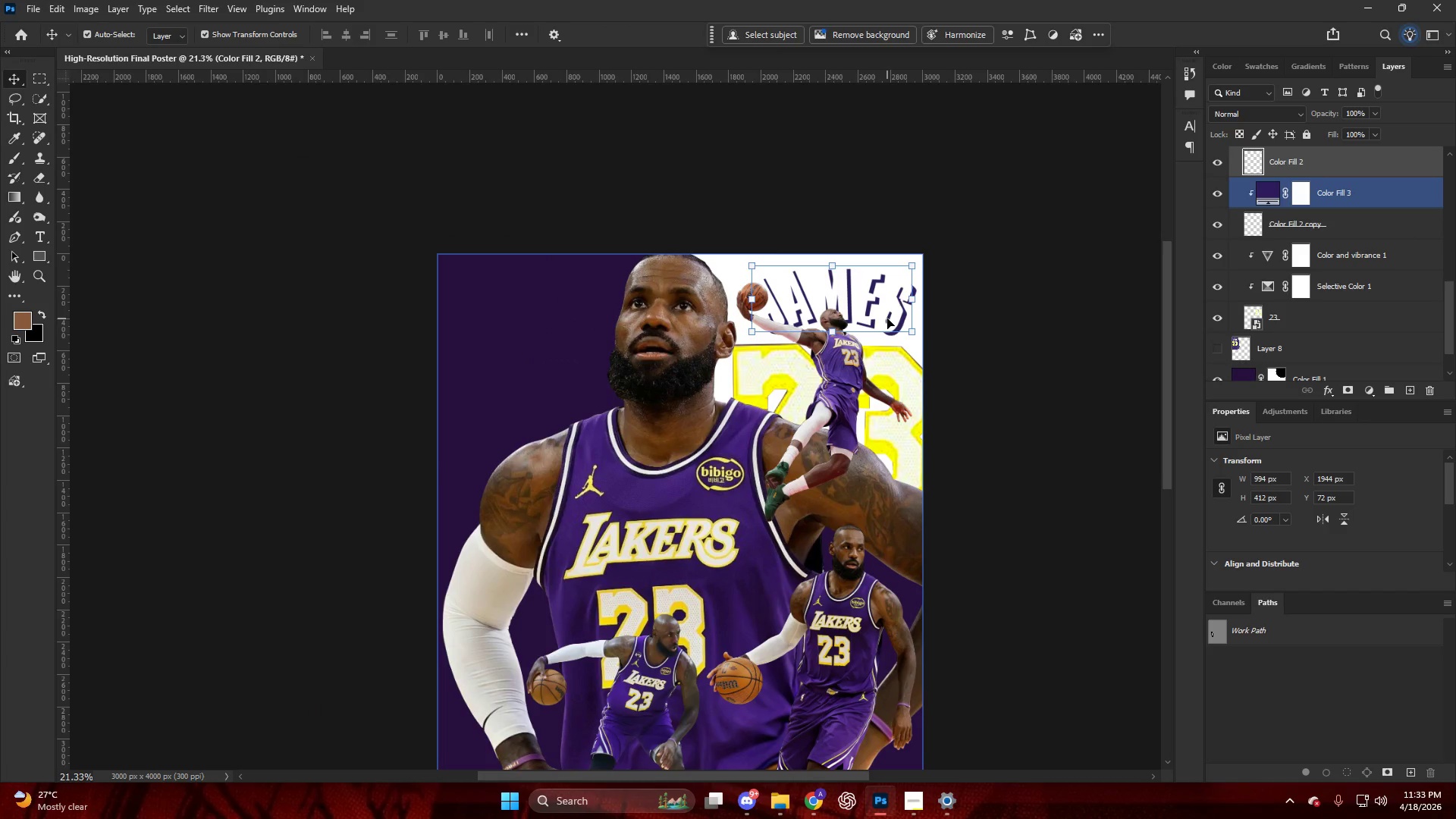 
key(Alt+AltLeft)
 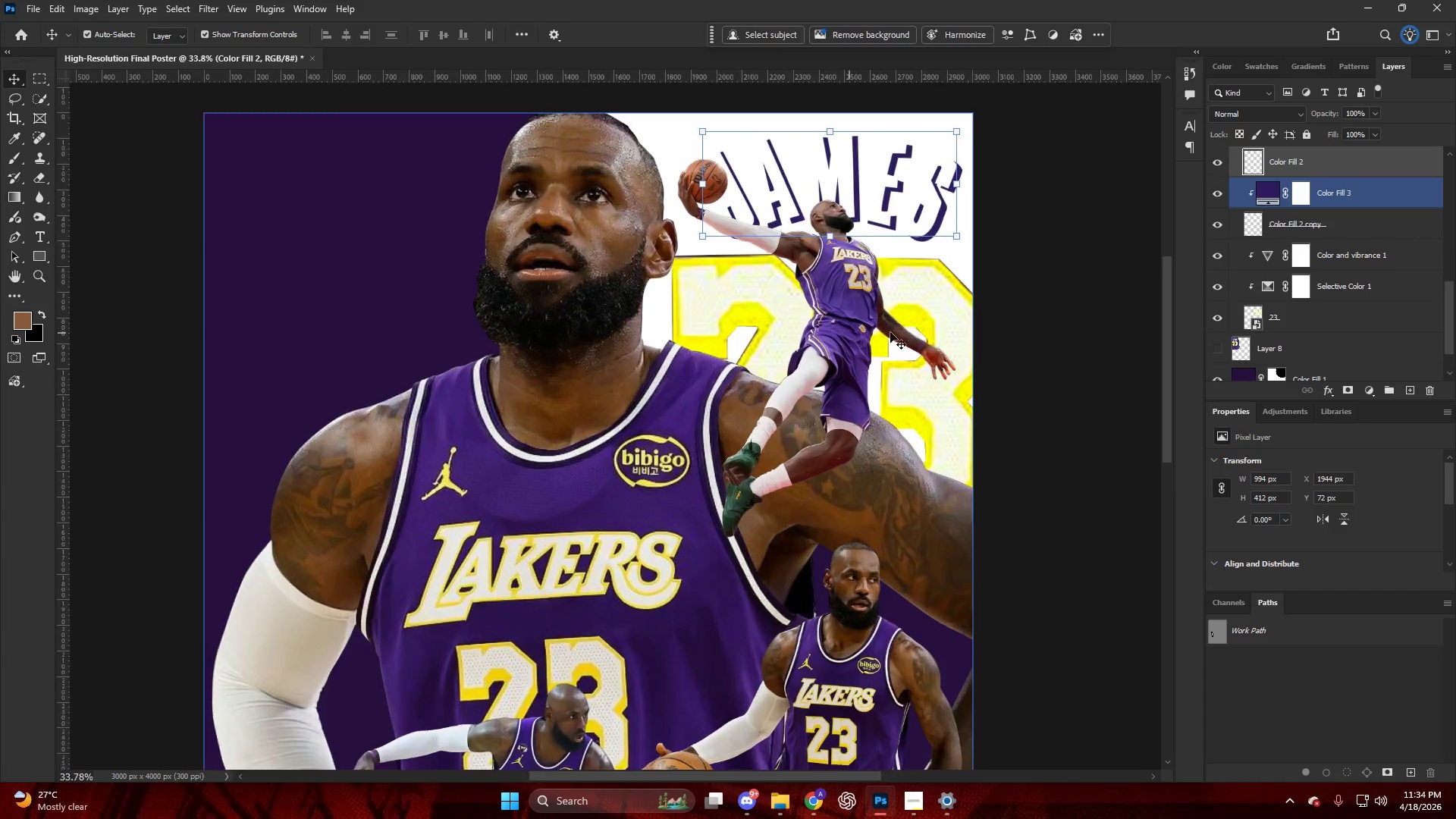 
key(Alt+AltLeft)
 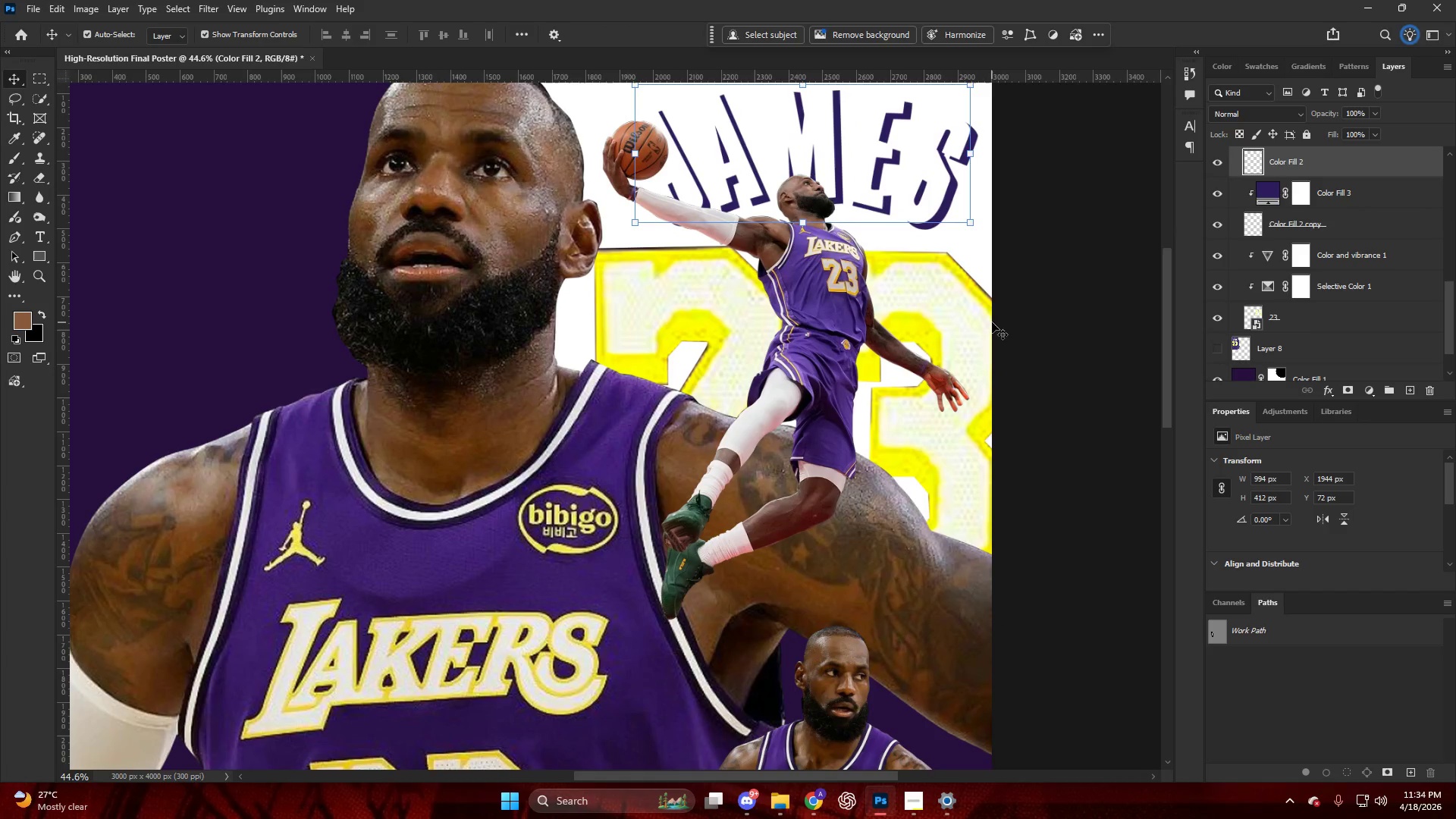 
scroll: coordinate [915, 328], scroll_direction: up, amount: 4.0
 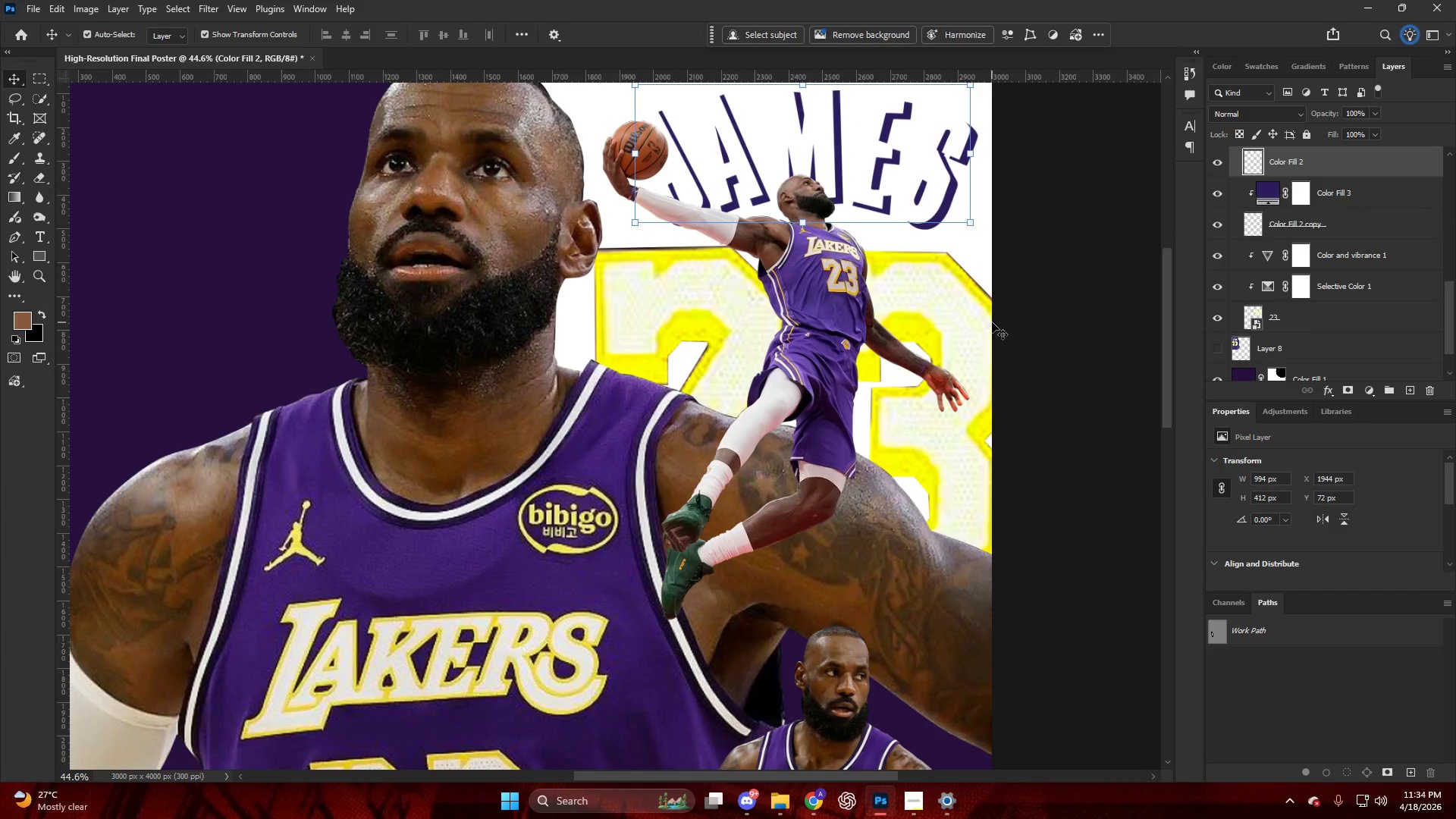 
hold_key(key=AltLeft, duration=0.5)
scroll: coordinate [689, 312], scroll_direction: down, amount: 12.0
 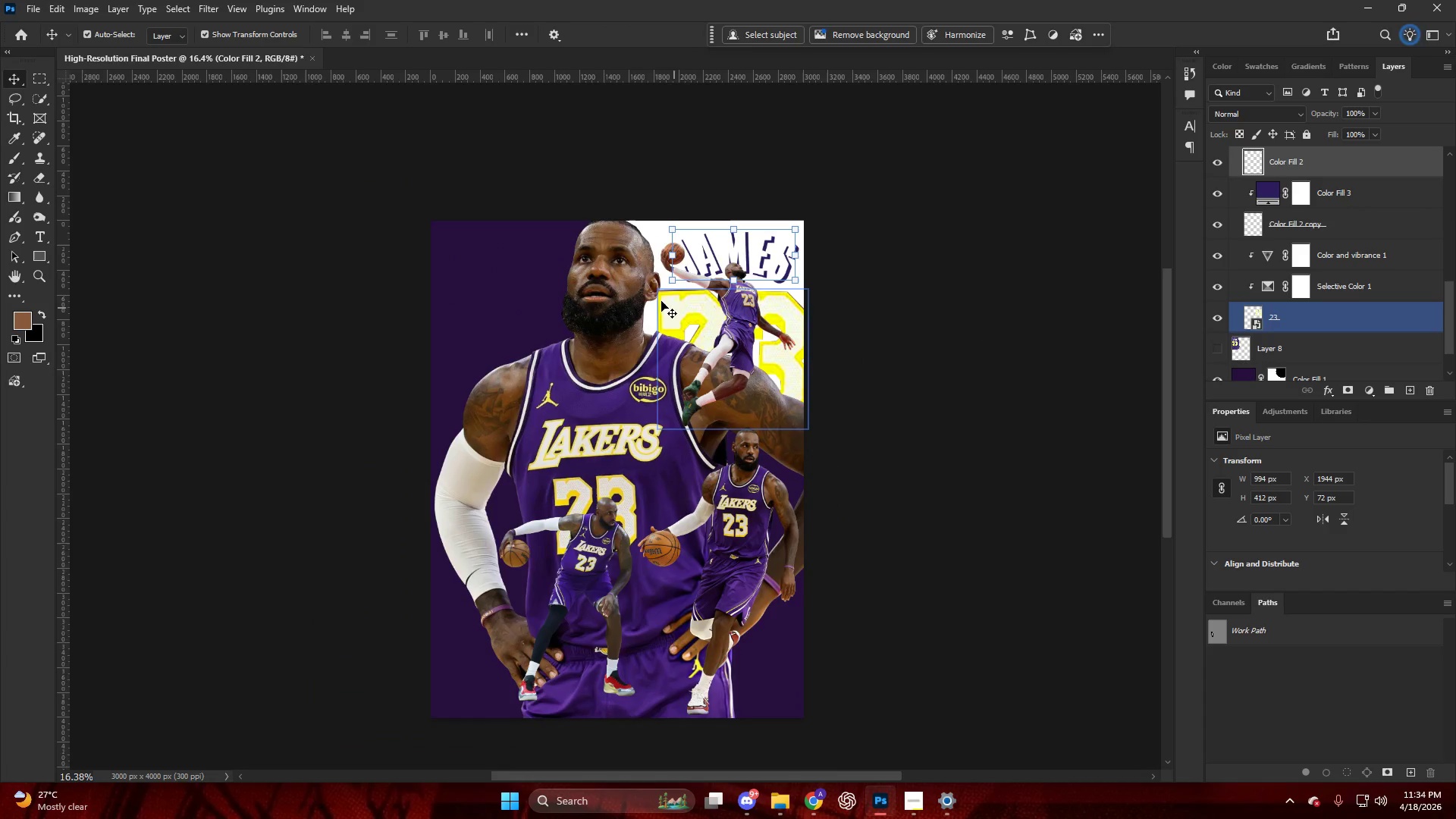 
hold_key(key=AltLeft, duration=0.77)
 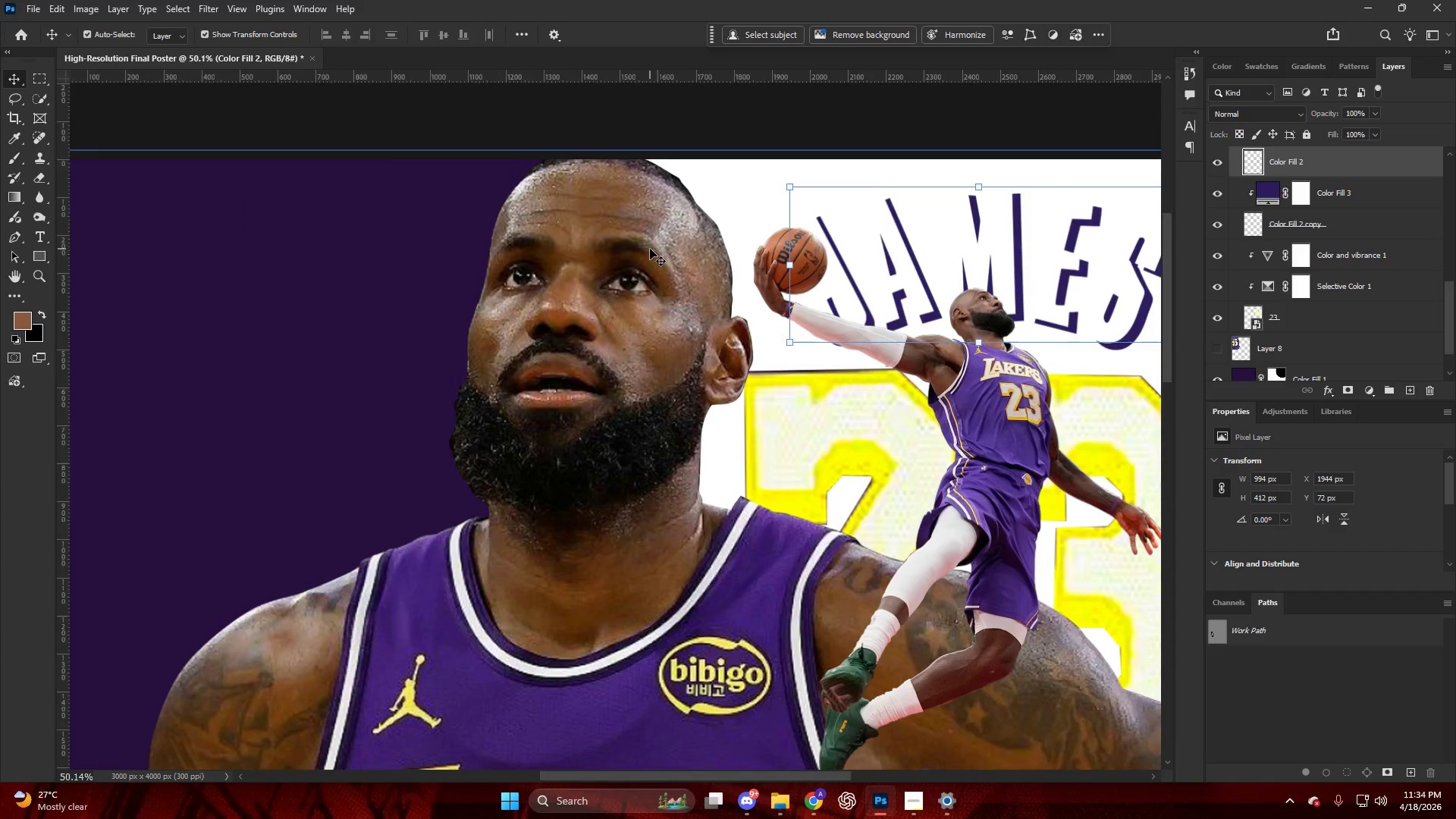 
hold_key(key=AltLeft, duration=0.39)
 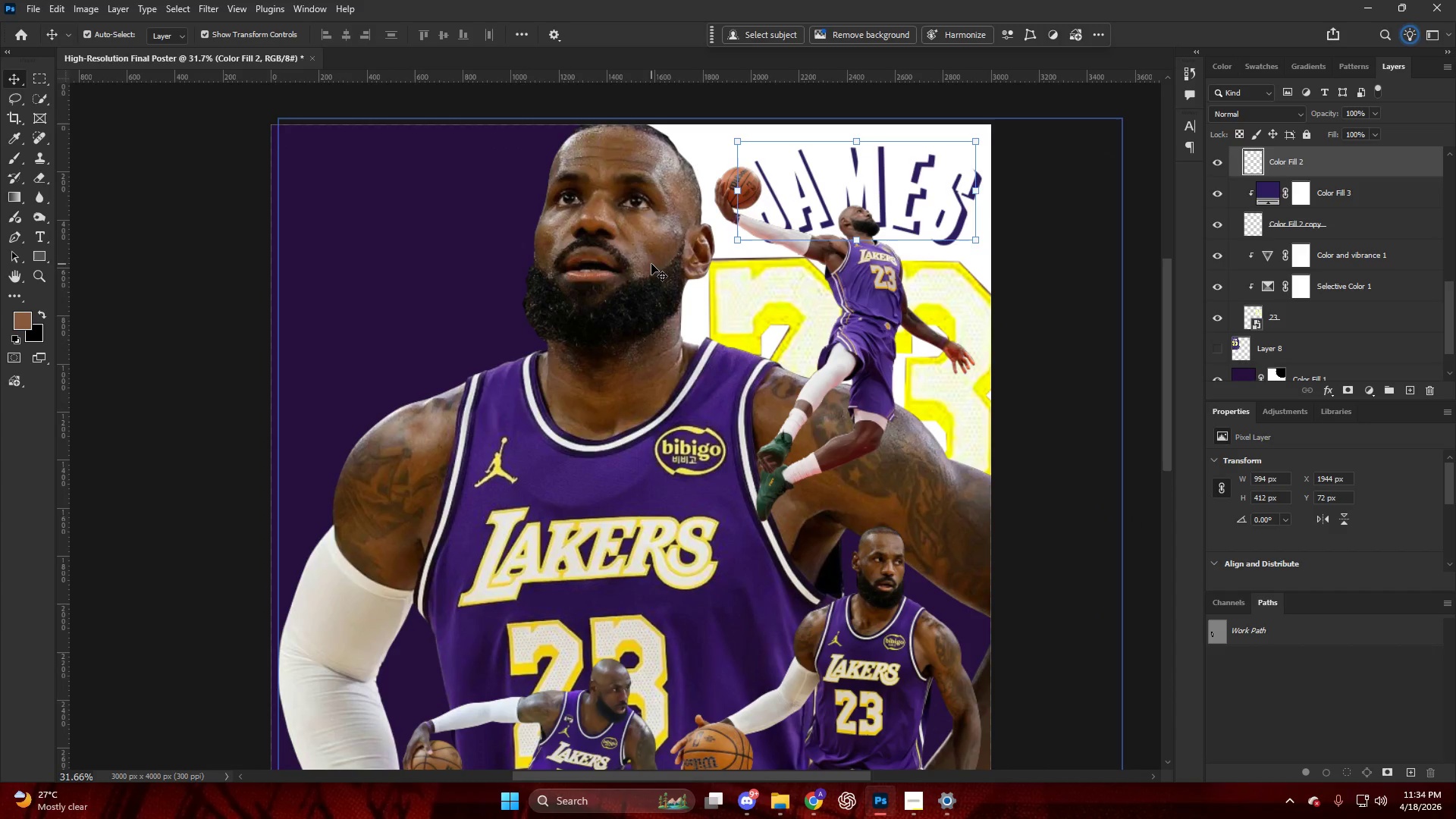 
key(V)
 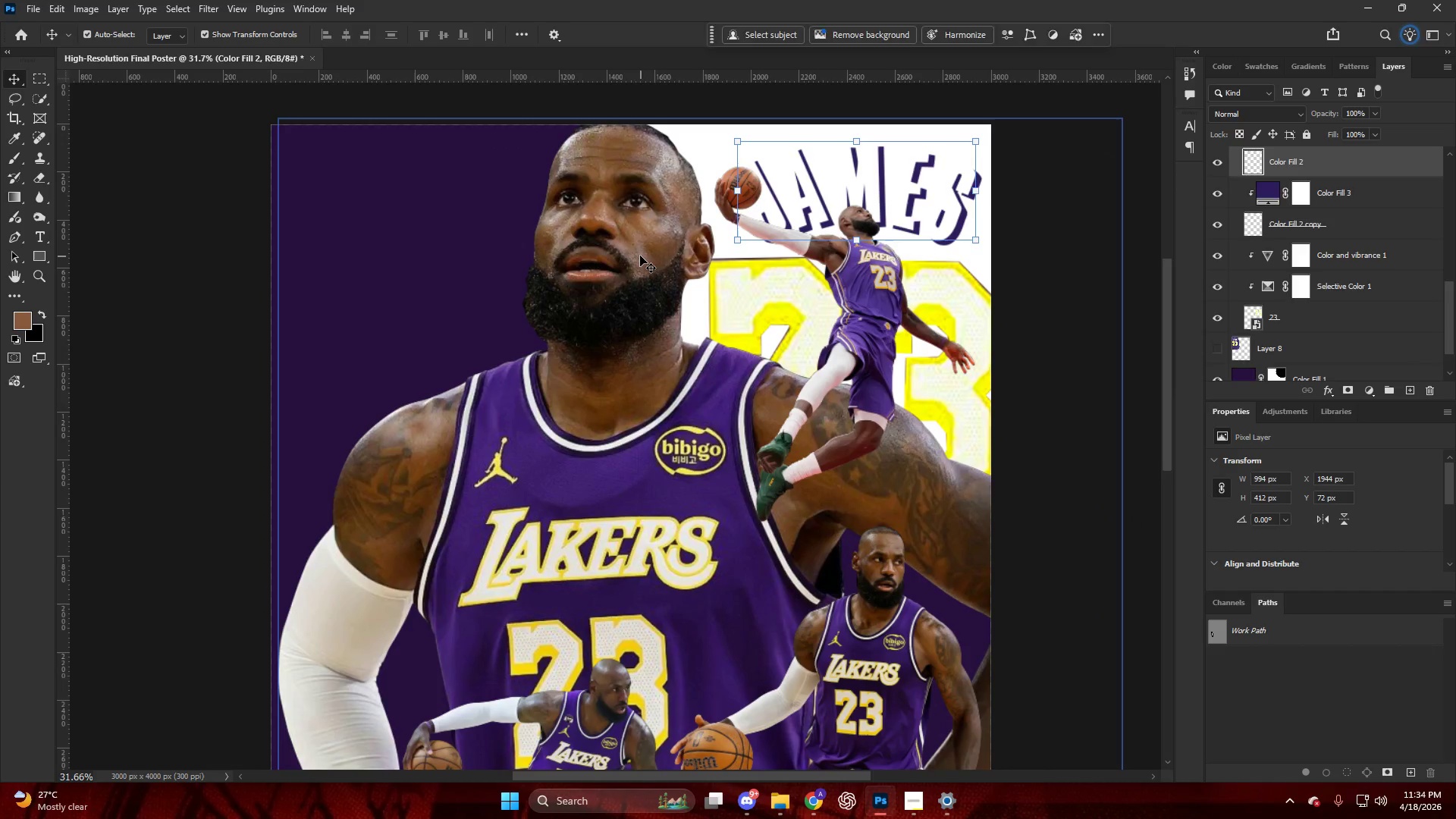 
left_click([640, 256])
 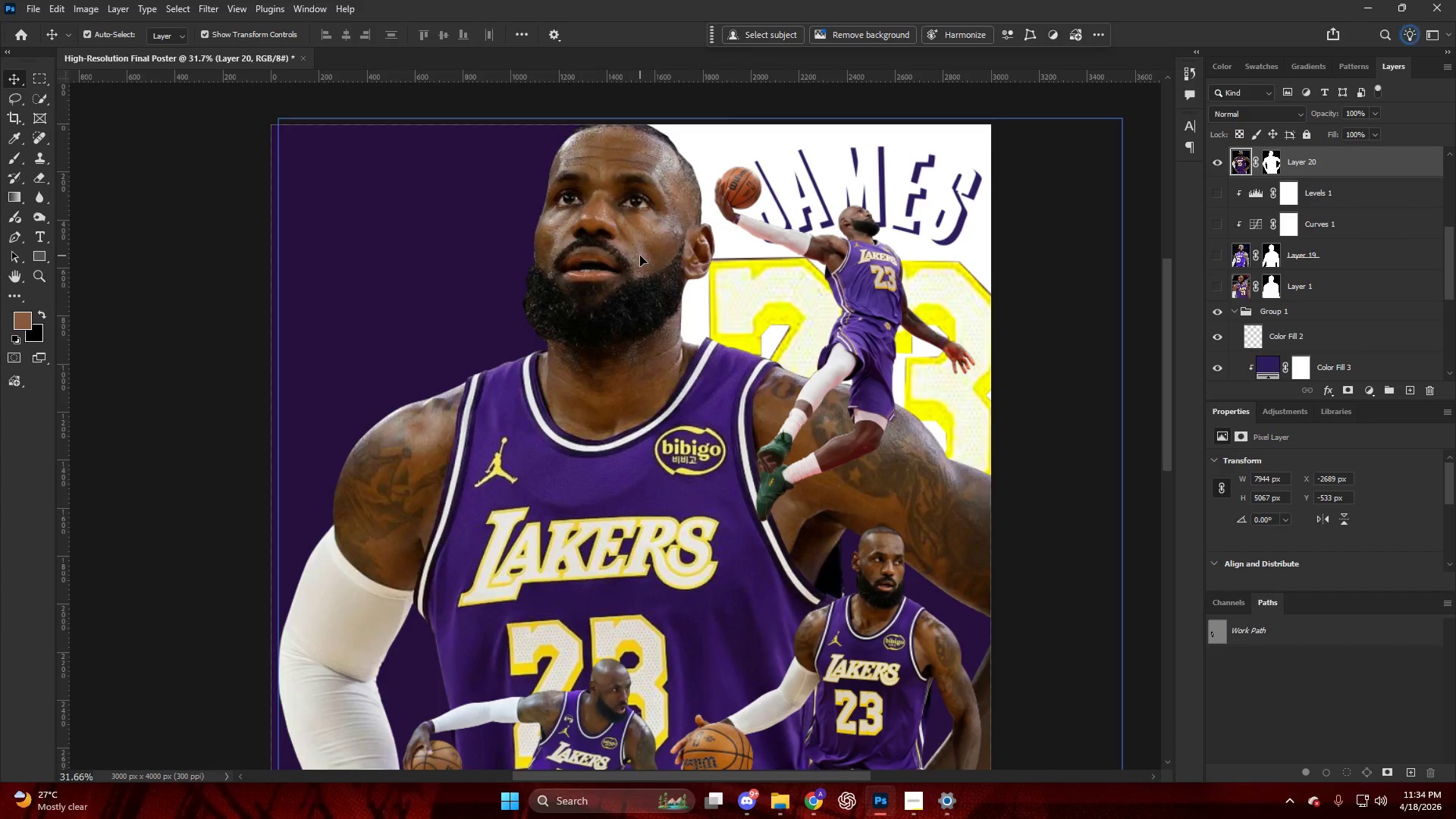 
scroll: coordinate [650, 262], scroll_direction: none, amount: 0.0
 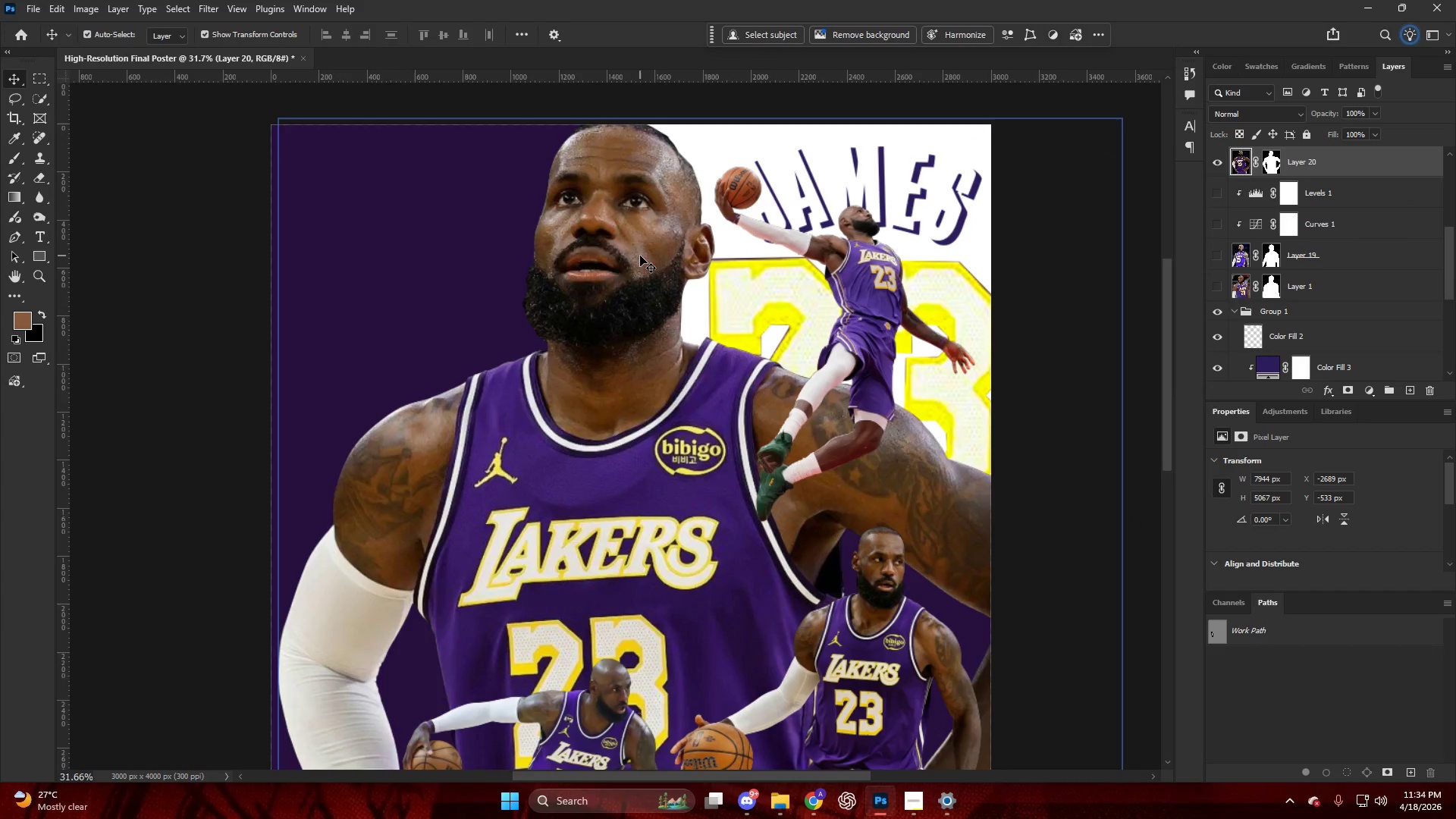 
hold_key(key=AltLeft, duration=0.92)
scroll: coordinate [1243, 177], scroll_direction: up, amount: 23.0
 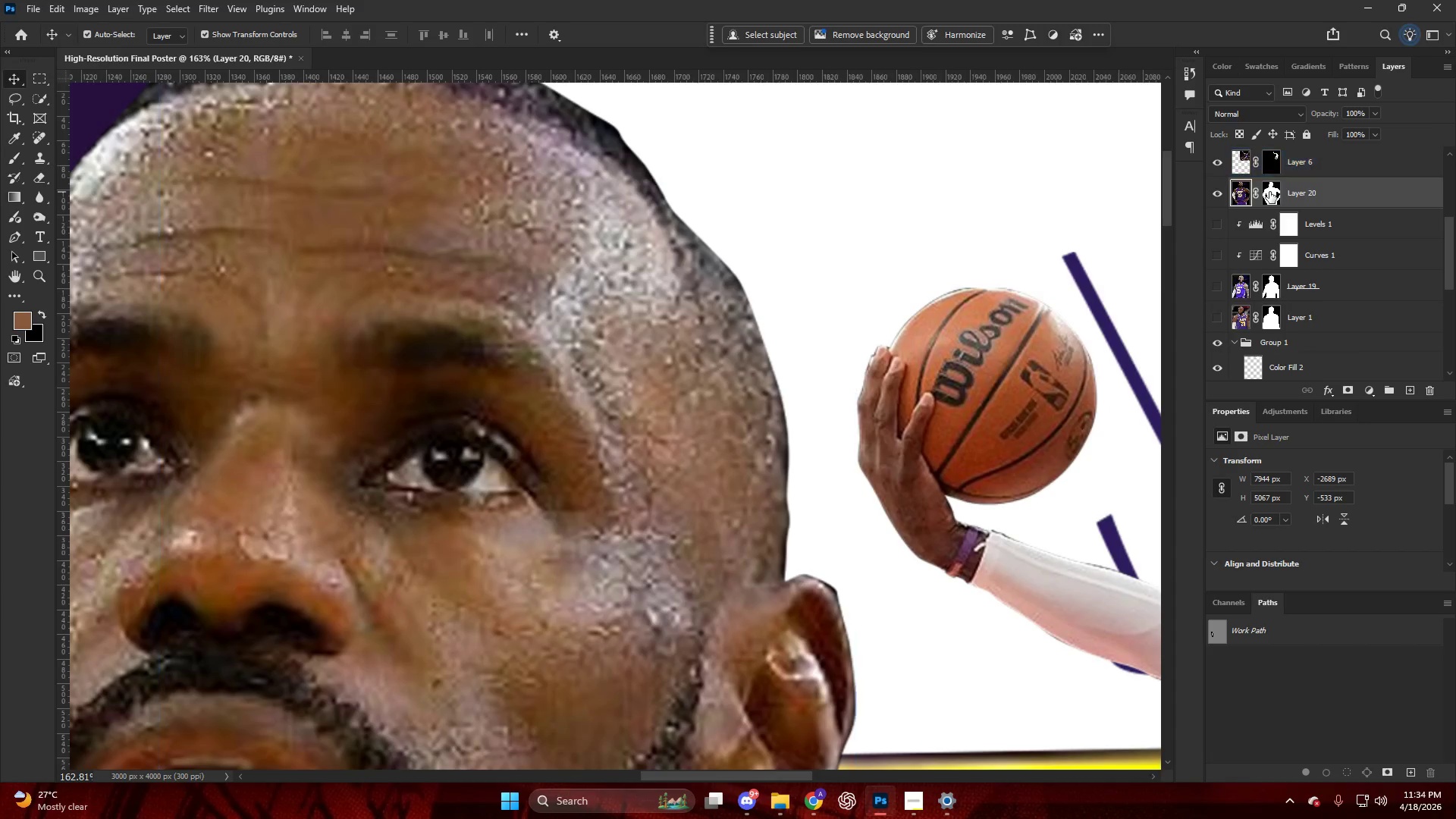 
left_click([1269, 192])
 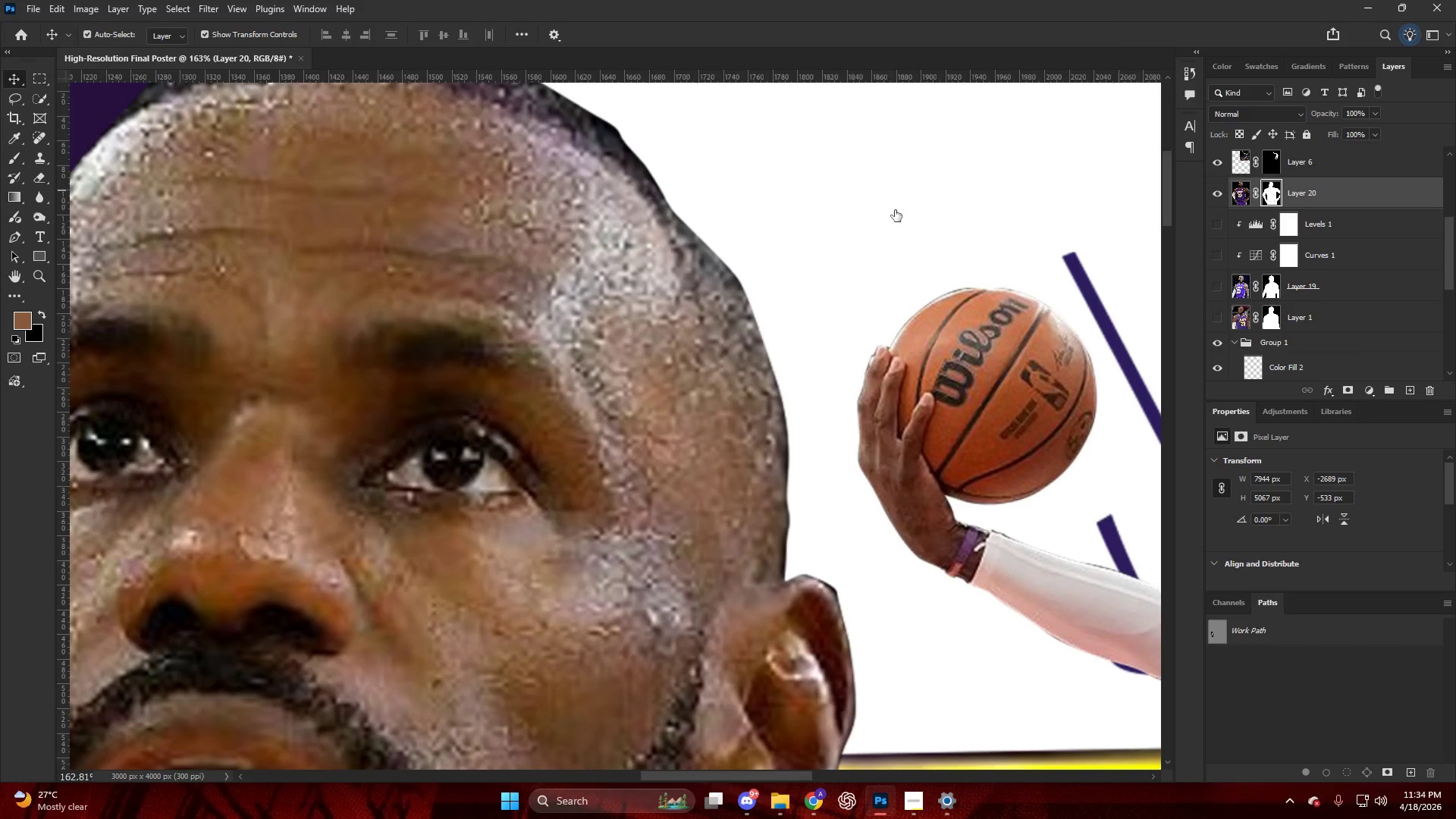 
key(B)
 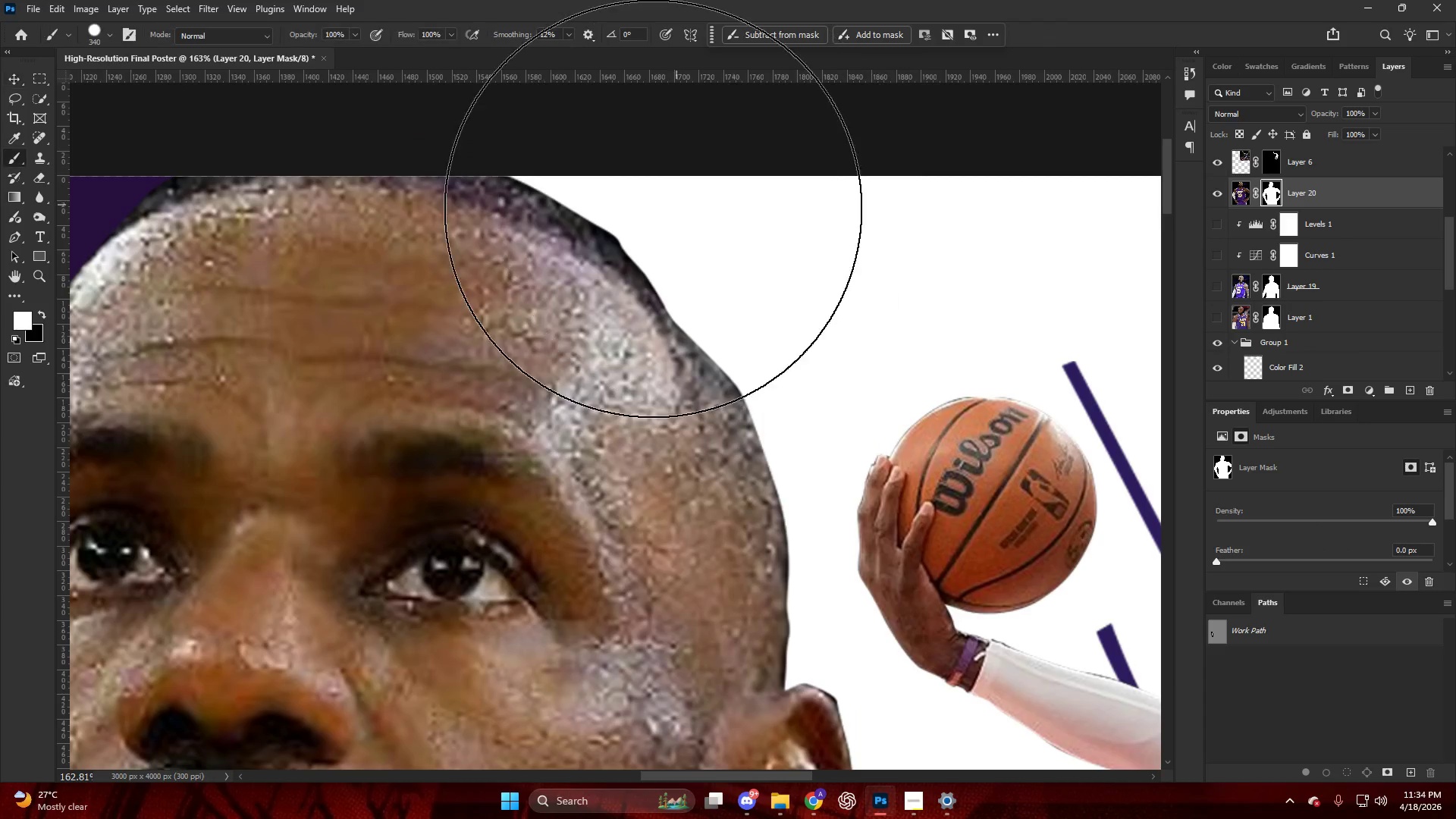 
hold_key(key=AltLeft, duration=0.38)
 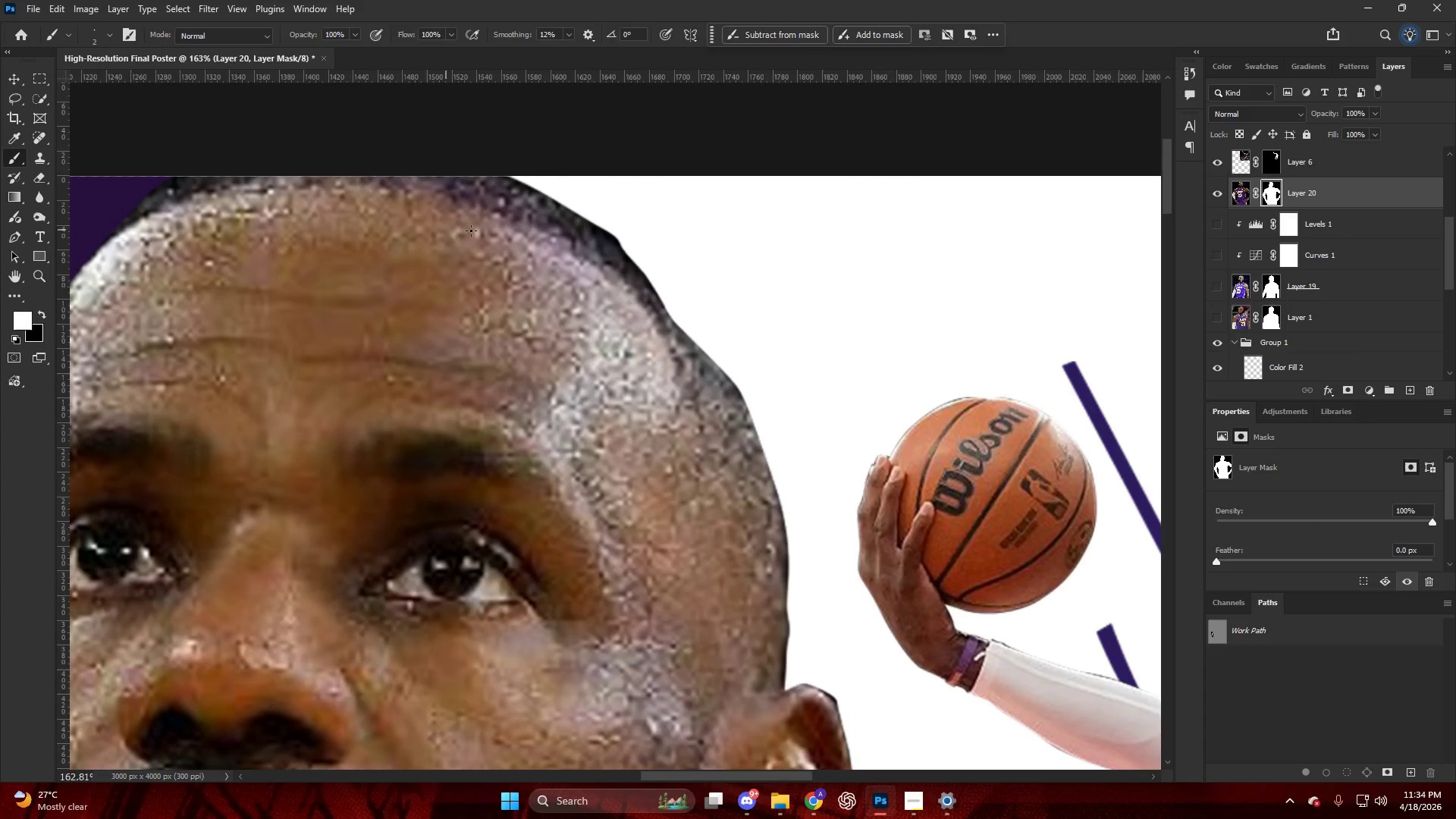 
scroll: coordinate [847, 212], scroll_direction: up, amount: 9.0
 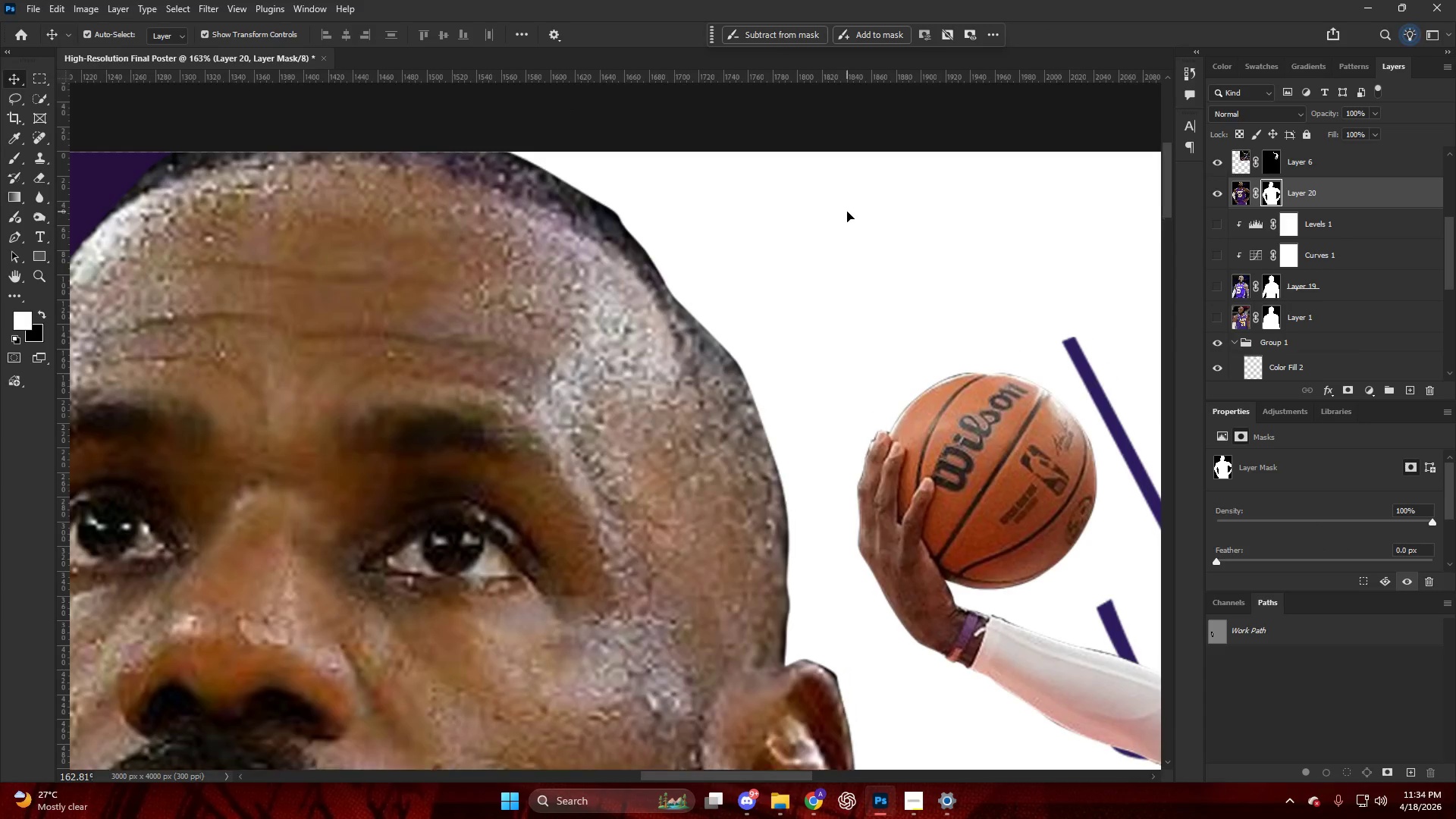 
hold_key(key=AltLeft, duration=0.67)
 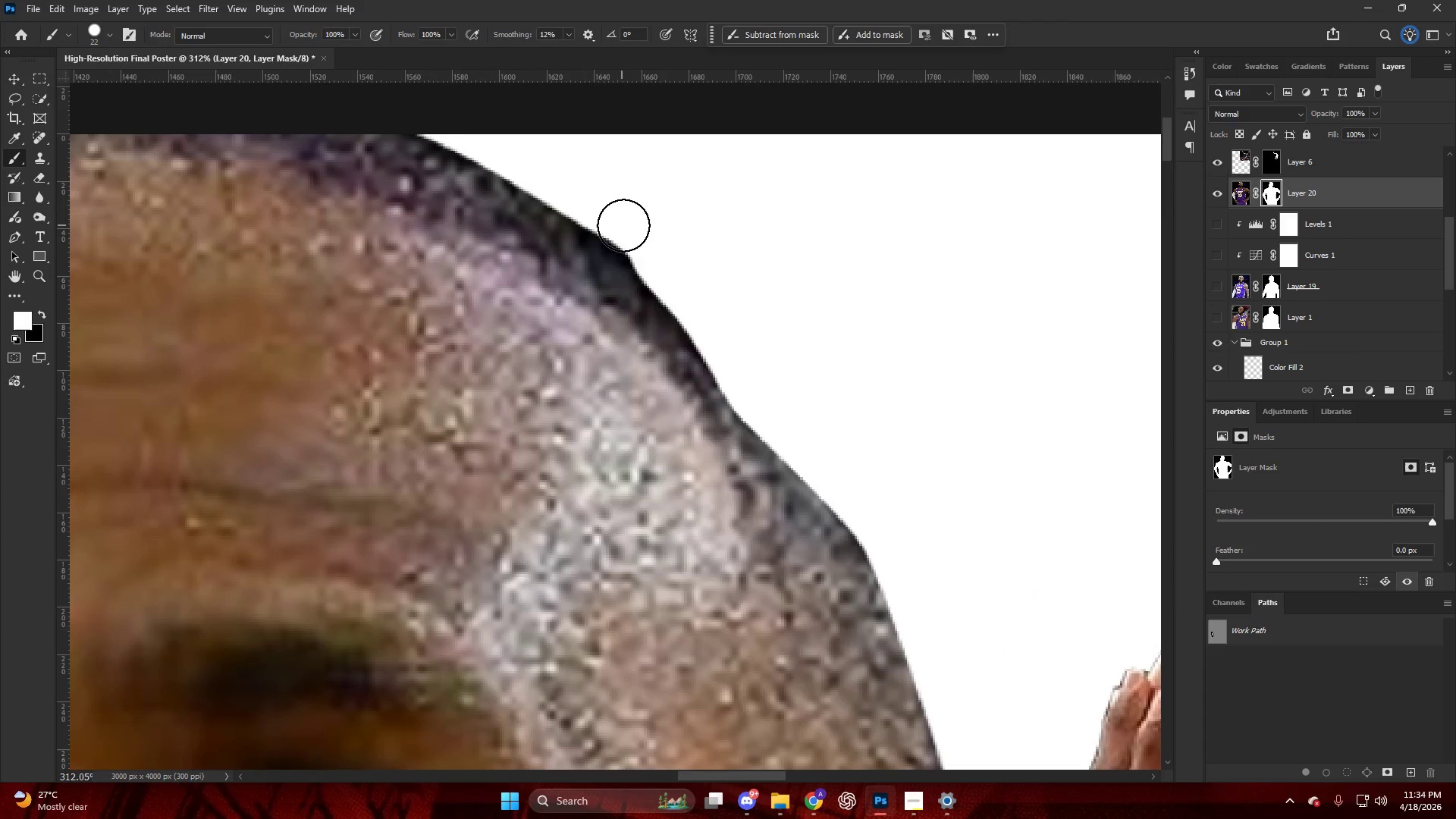 
double_click([625, 226])
 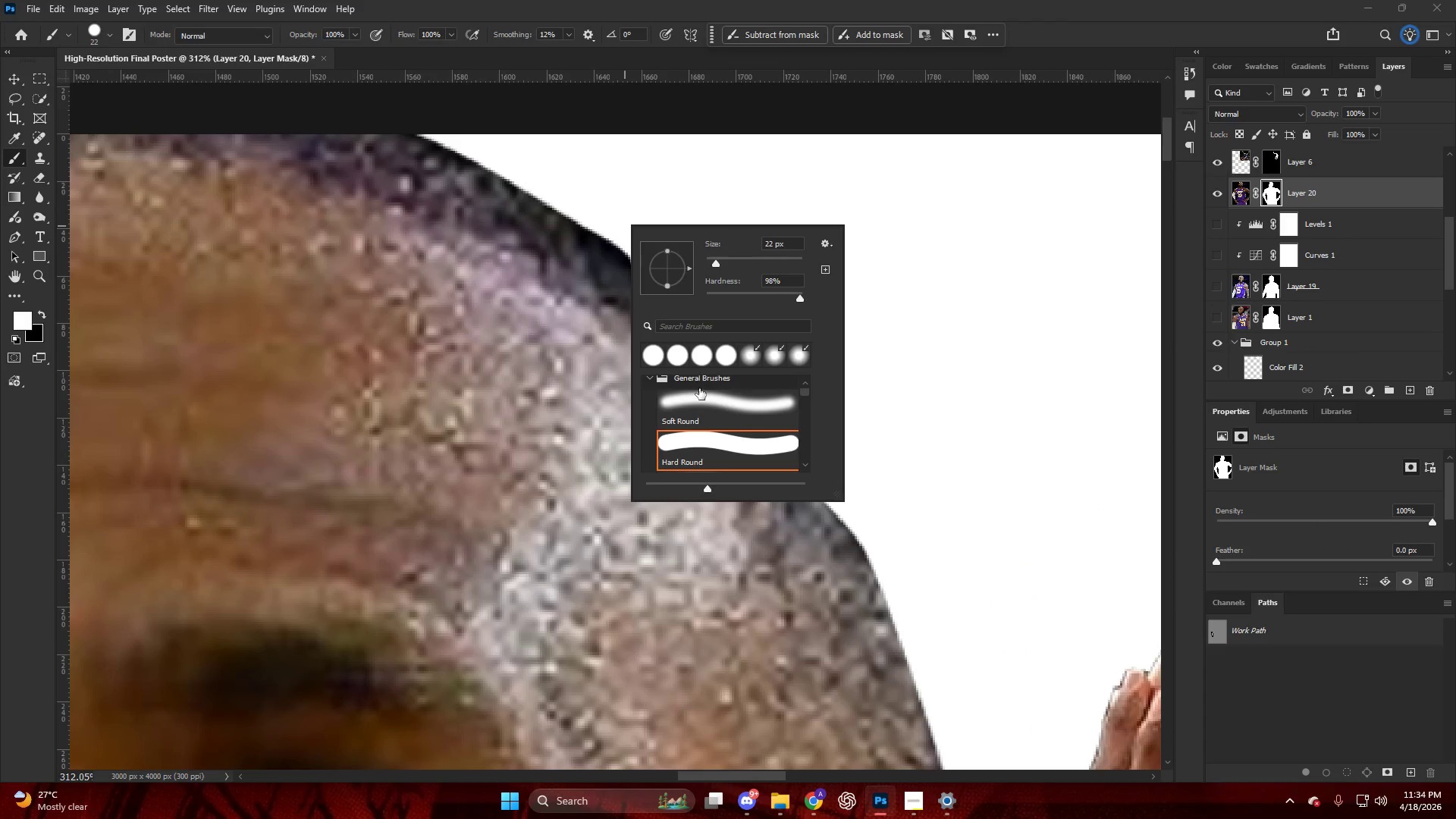 
scroll: coordinate [598, 217], scroll_direction: up, amount: 11.0
 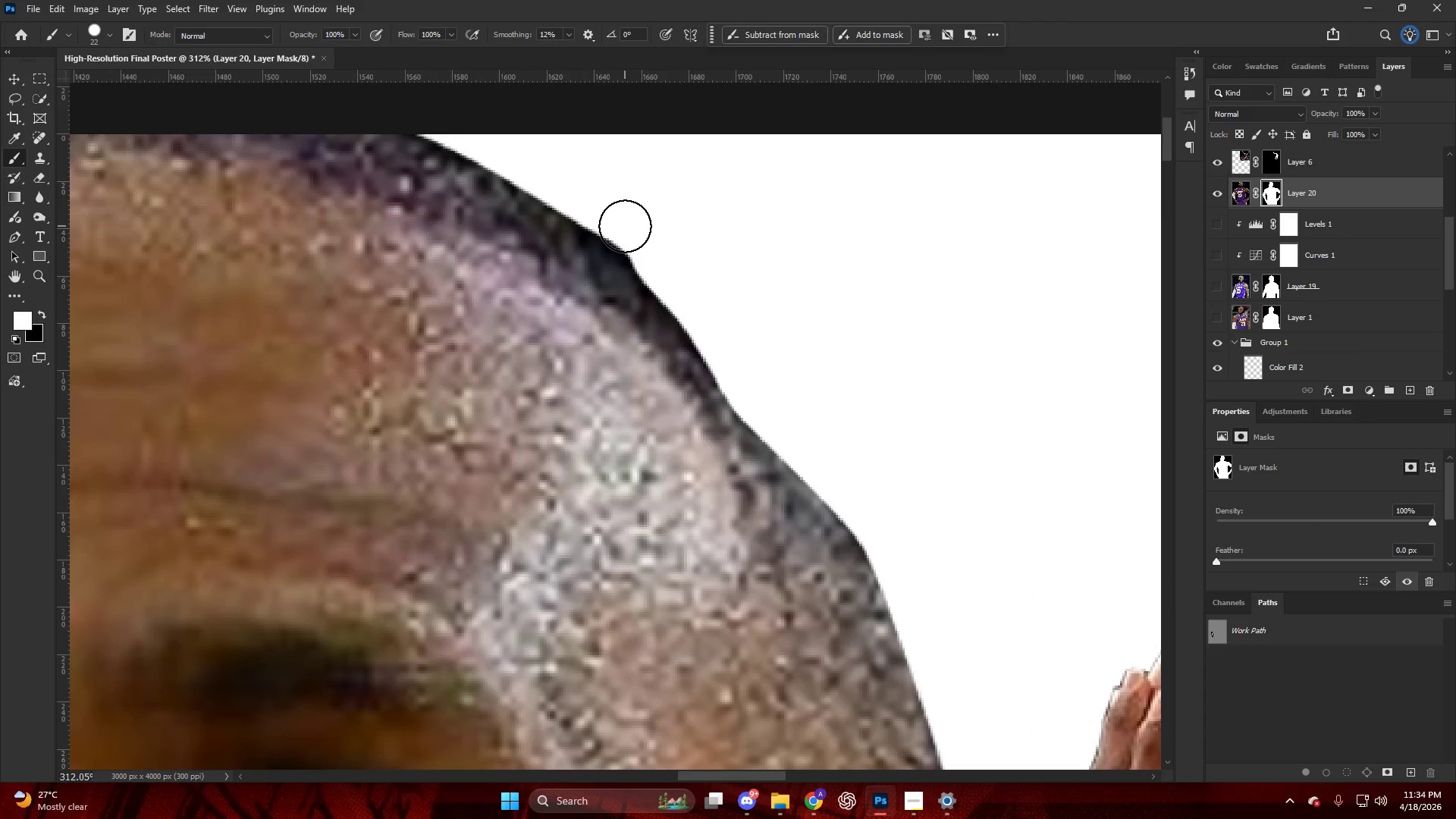 
left_click_drag(start_coordinate=[699, 400], to_coordinate=[695, 396])
 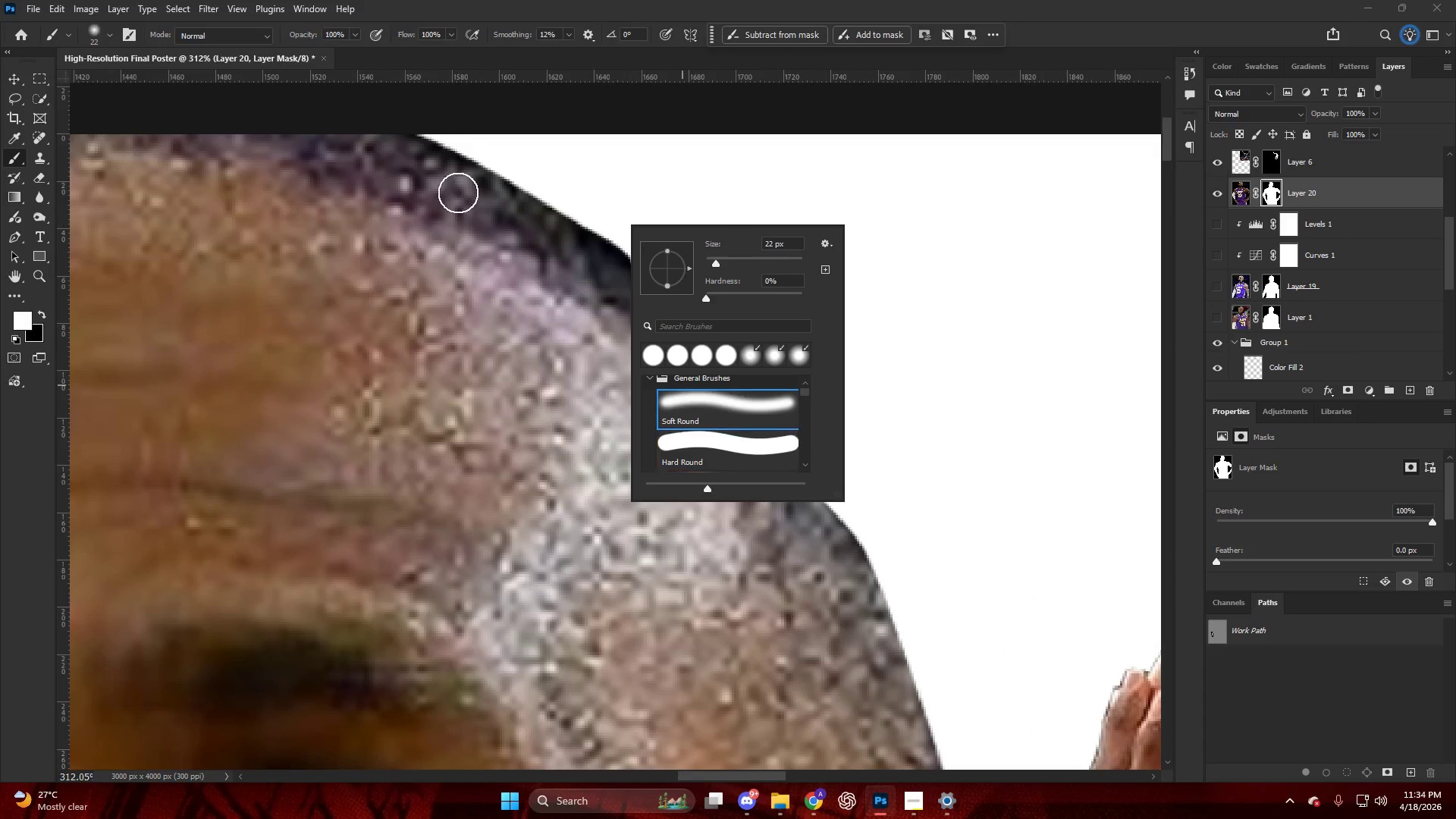 
hold_key(key=AltLeft, duration=0.45)
 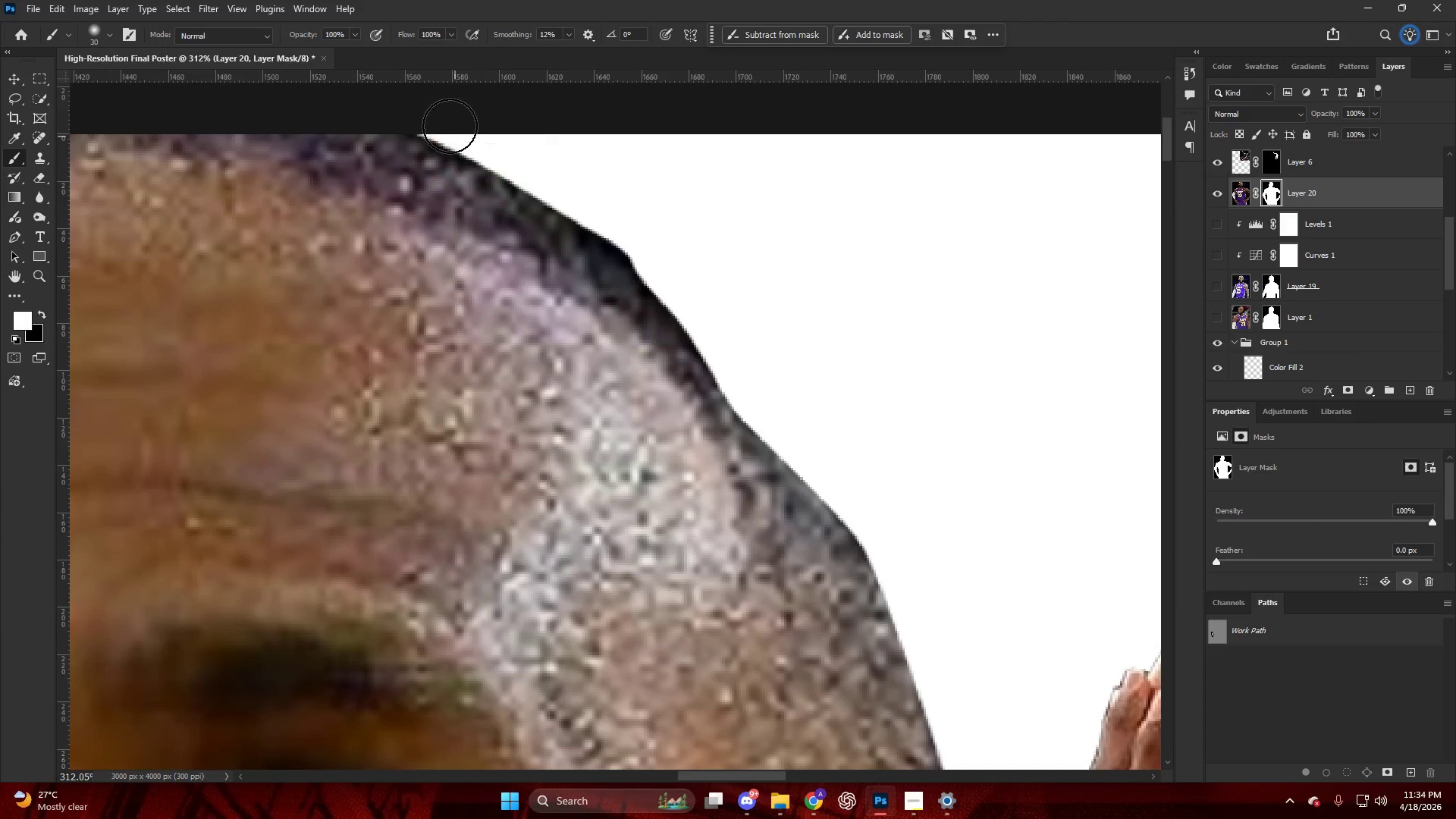 
hold_key(key=AltLeft, duration=1.0)
 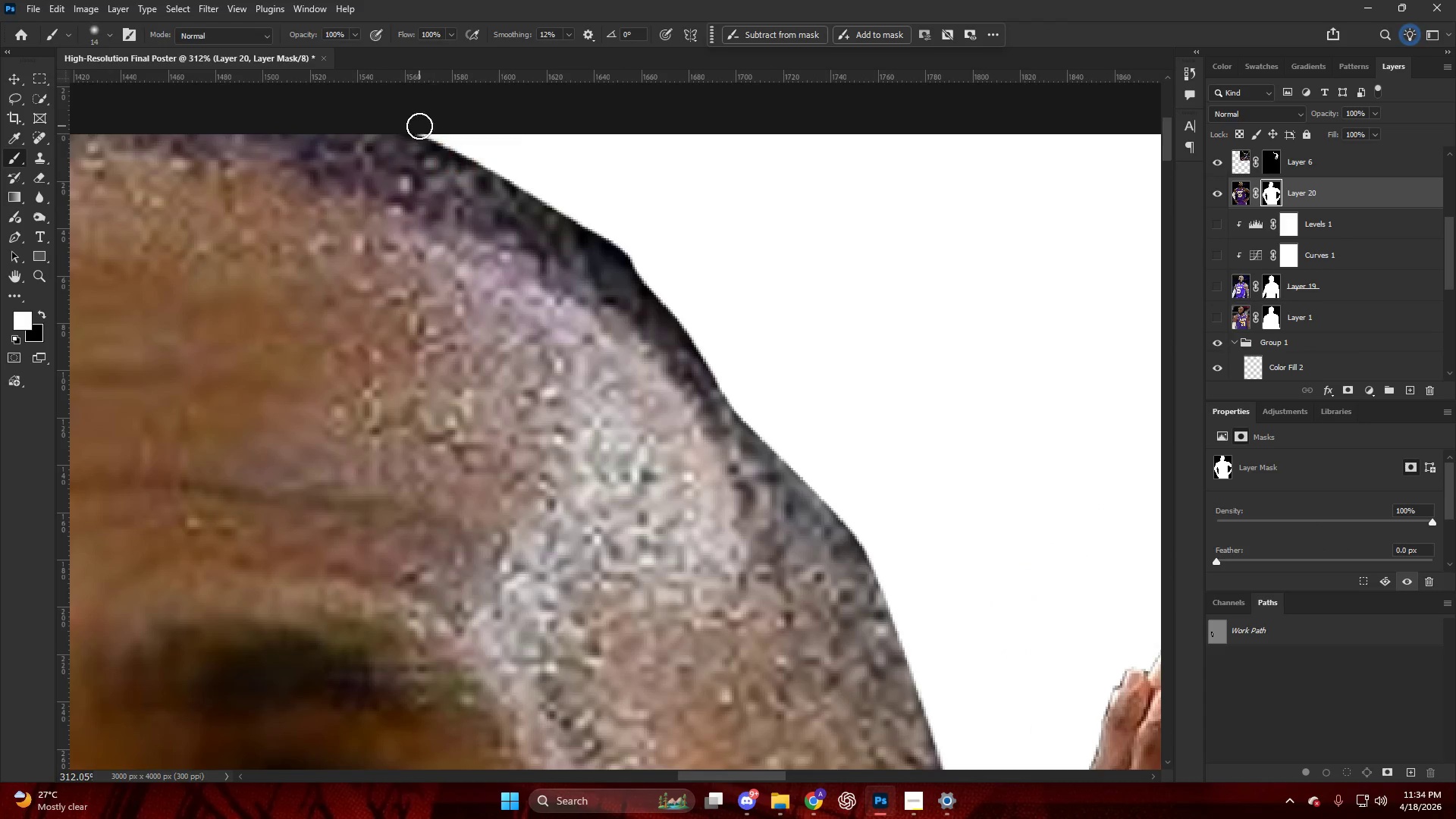 
left_click_drag(start_coordinate=[419, 126], to_coordinate=[490, 158])
 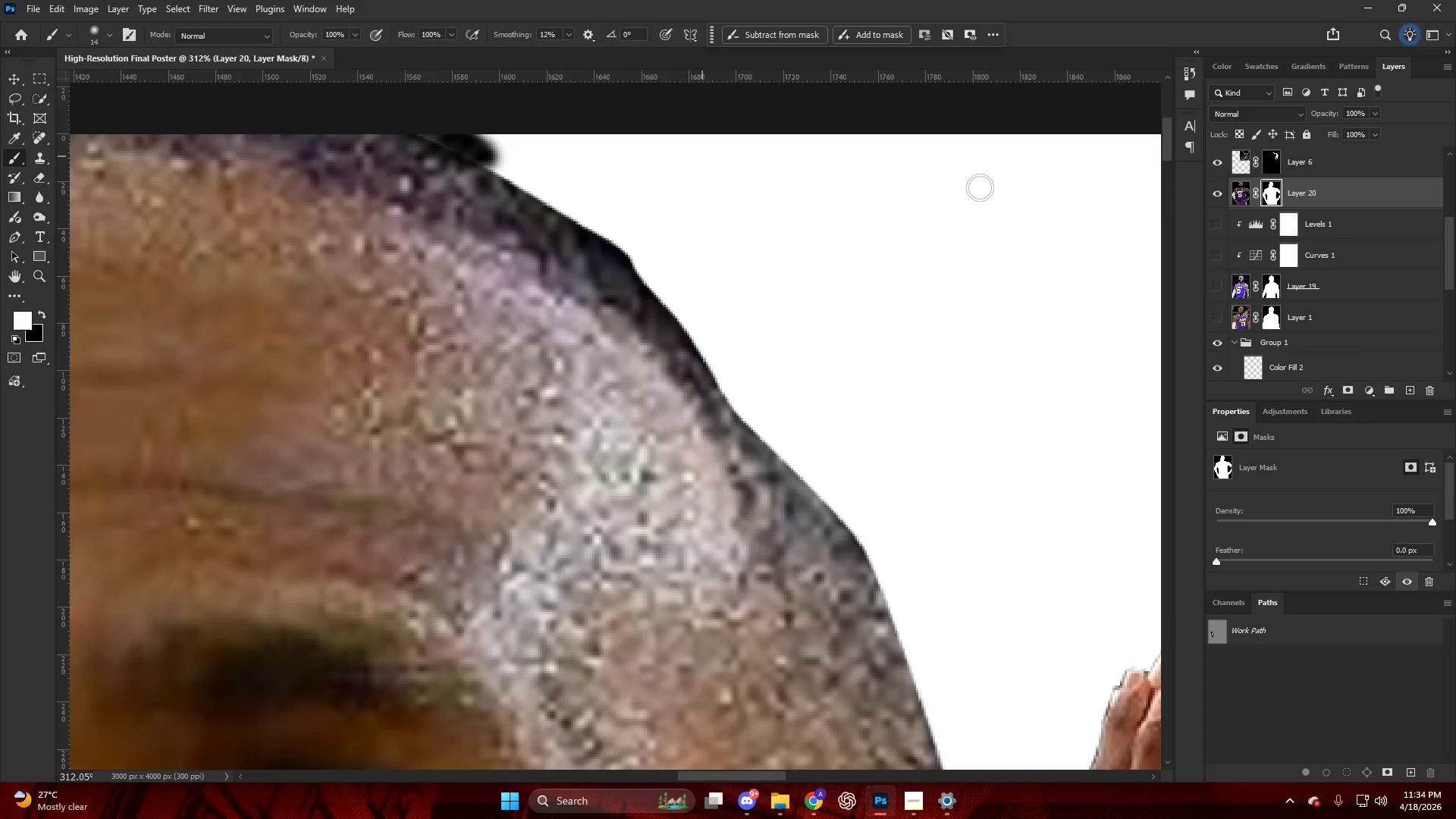 
key(Control+ControlLeft)
 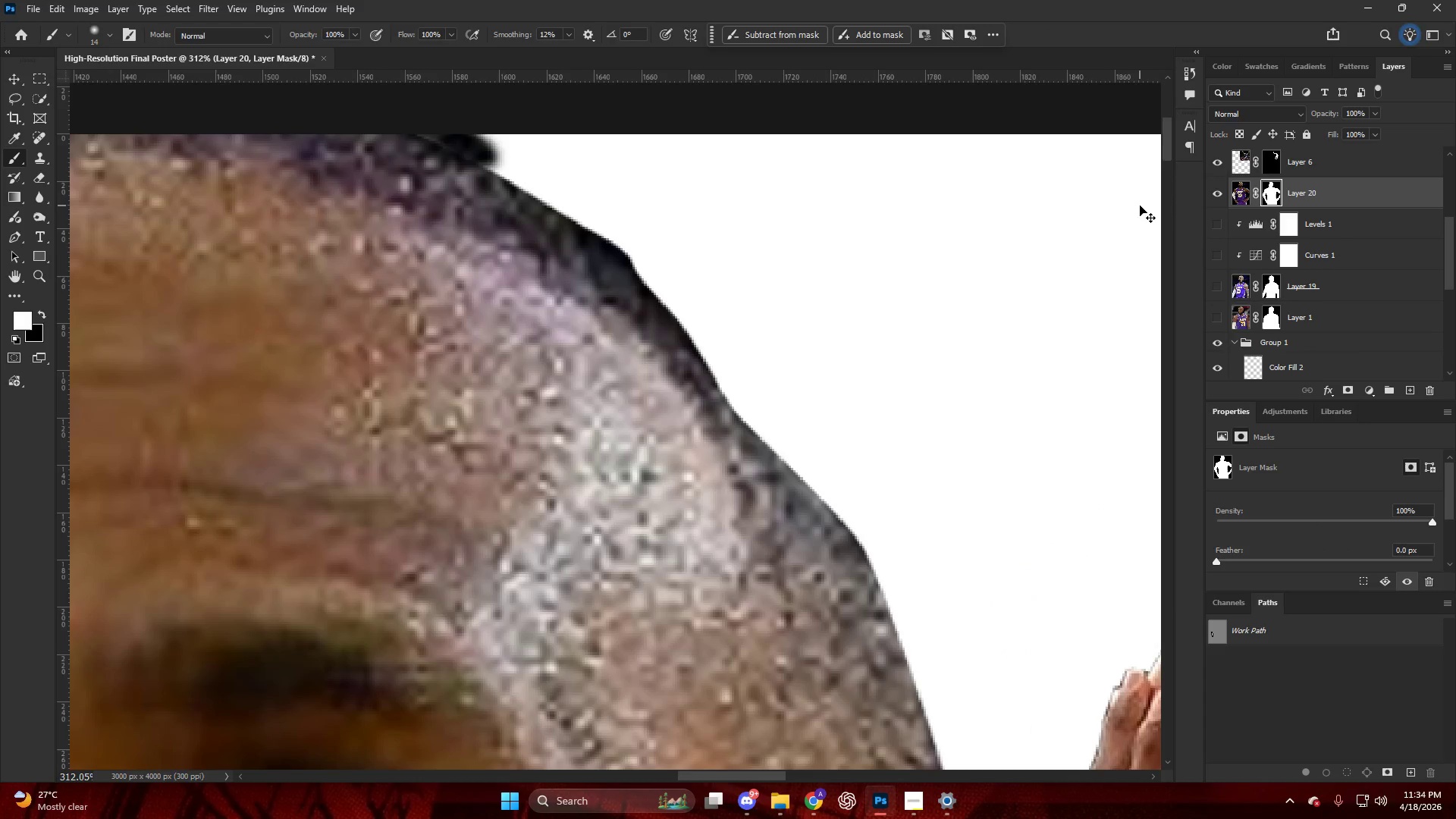 
key(Control+Z)
 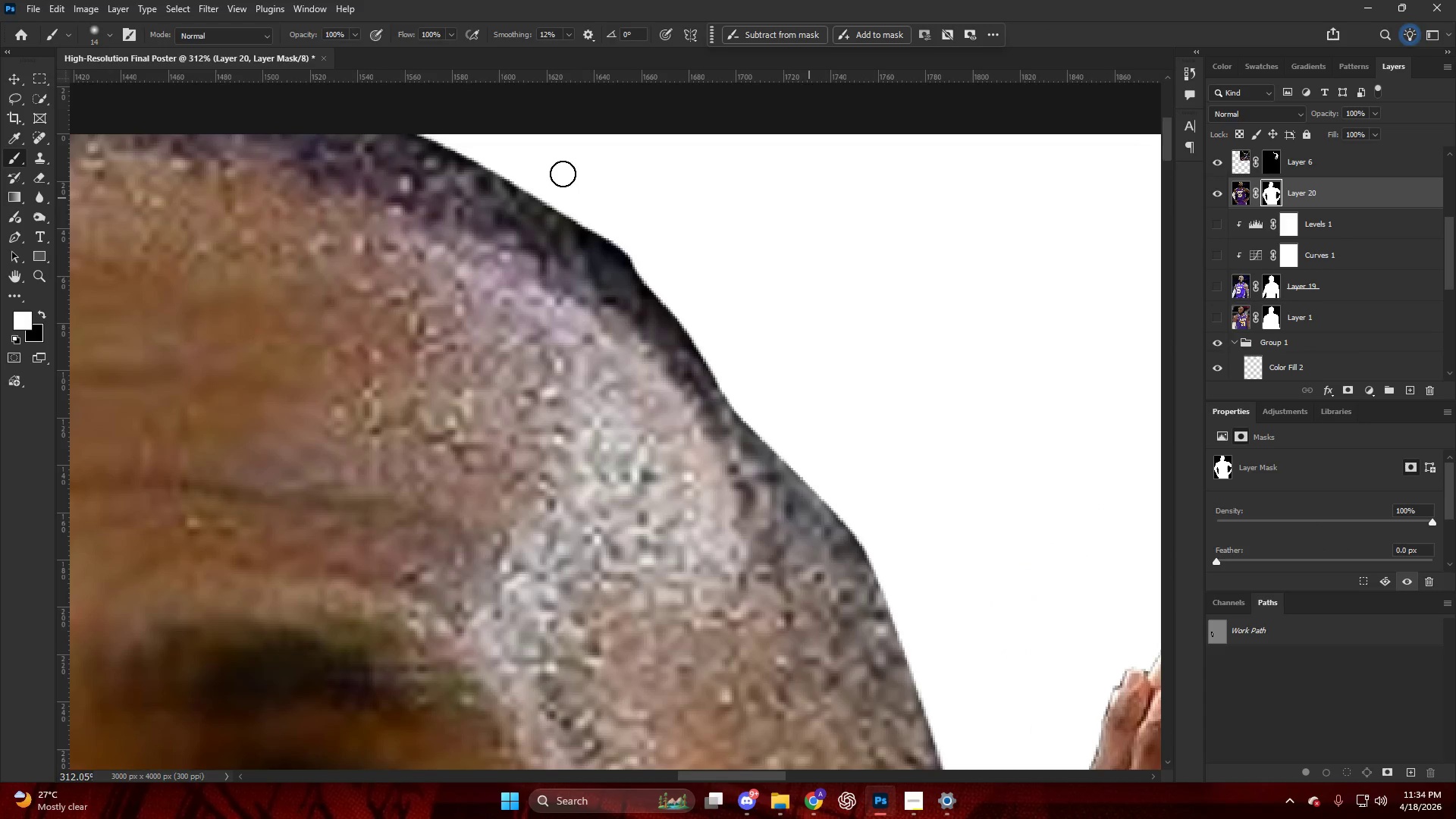 
key(X)
 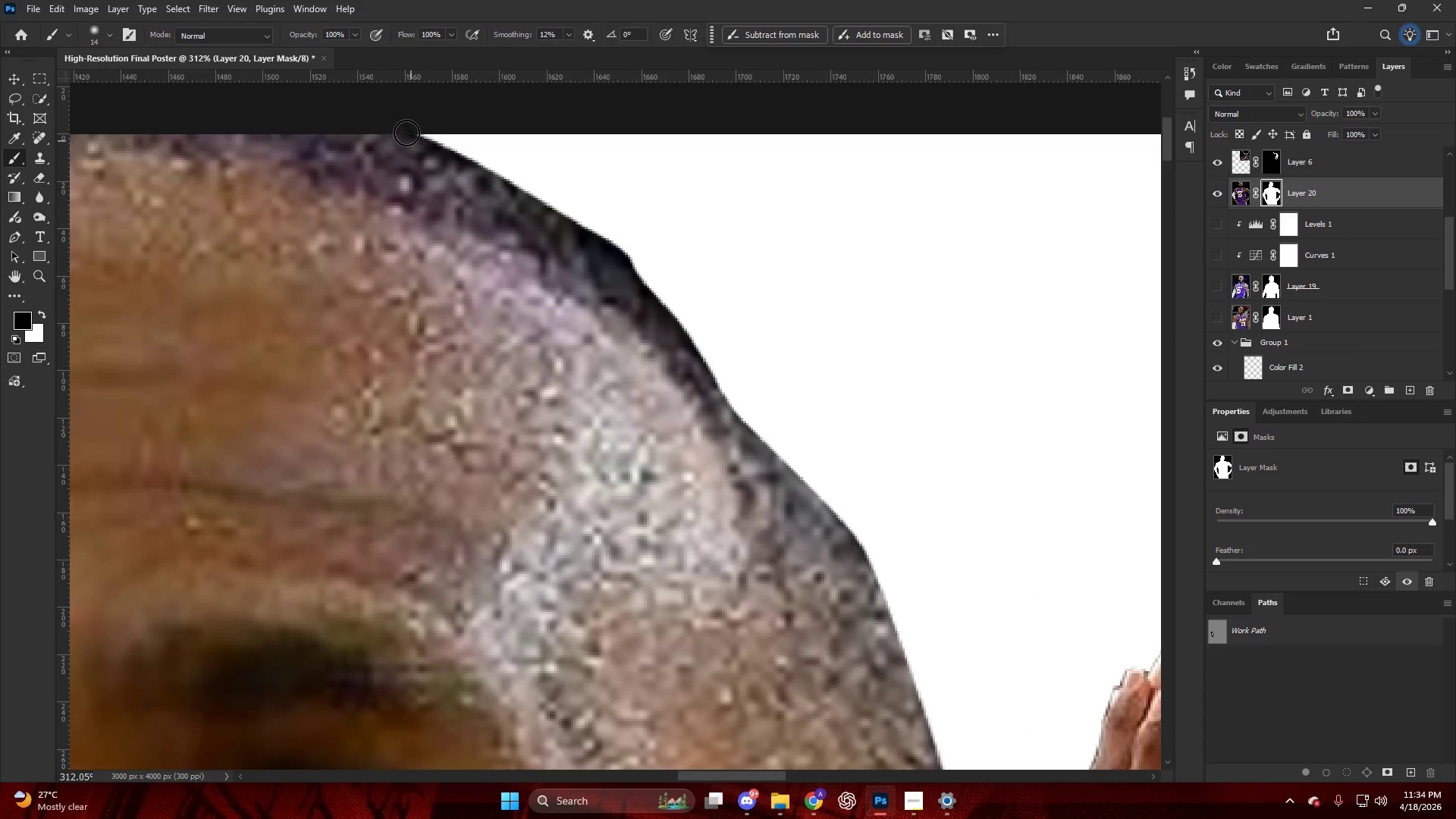 
left_click_drag(start_coordinate=[405, 125], to_coordinate=[494, 146])
 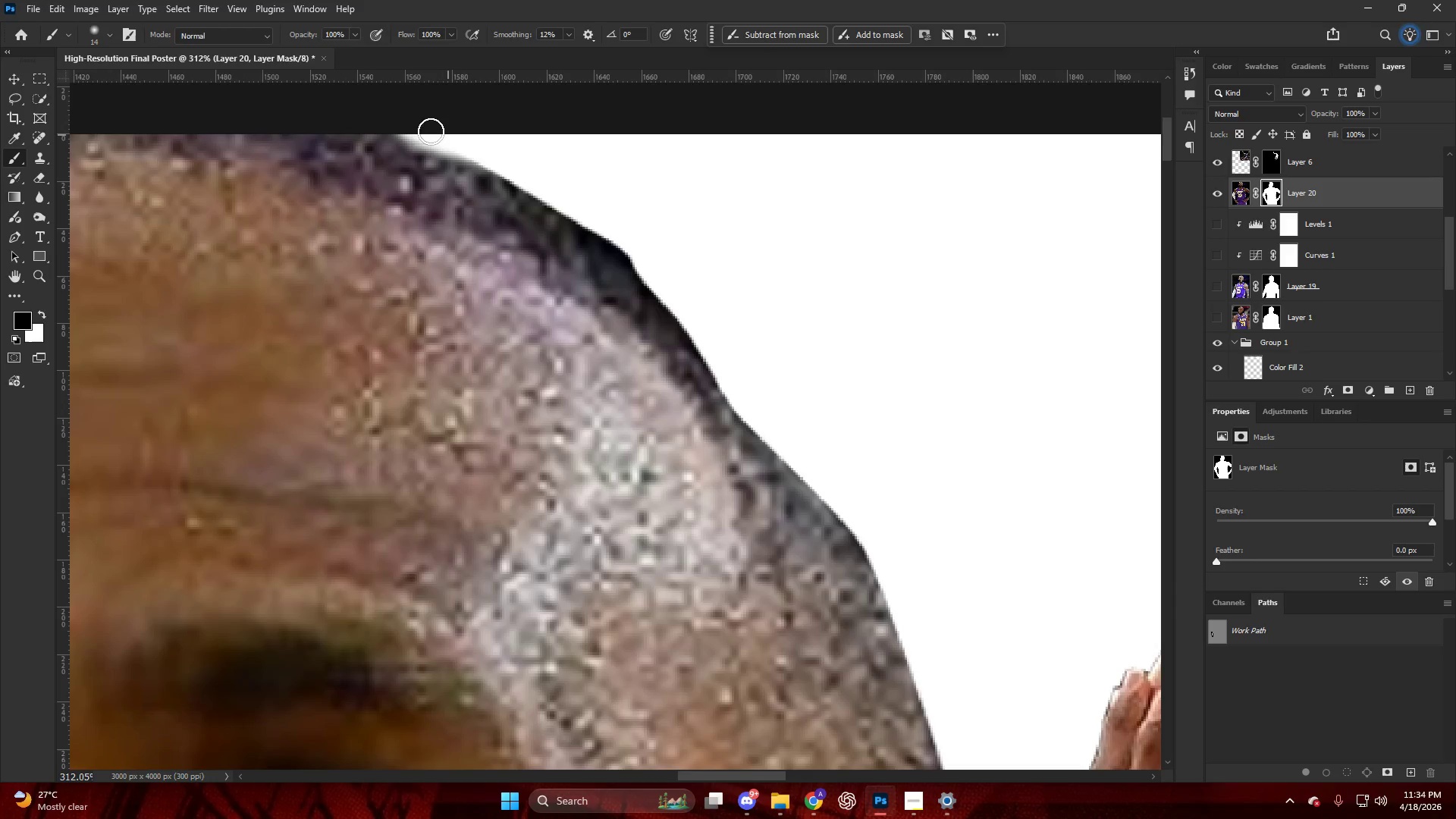 
left_click_drag(start_coordinate=[426, 130], to_coordinate=[548, 186])
 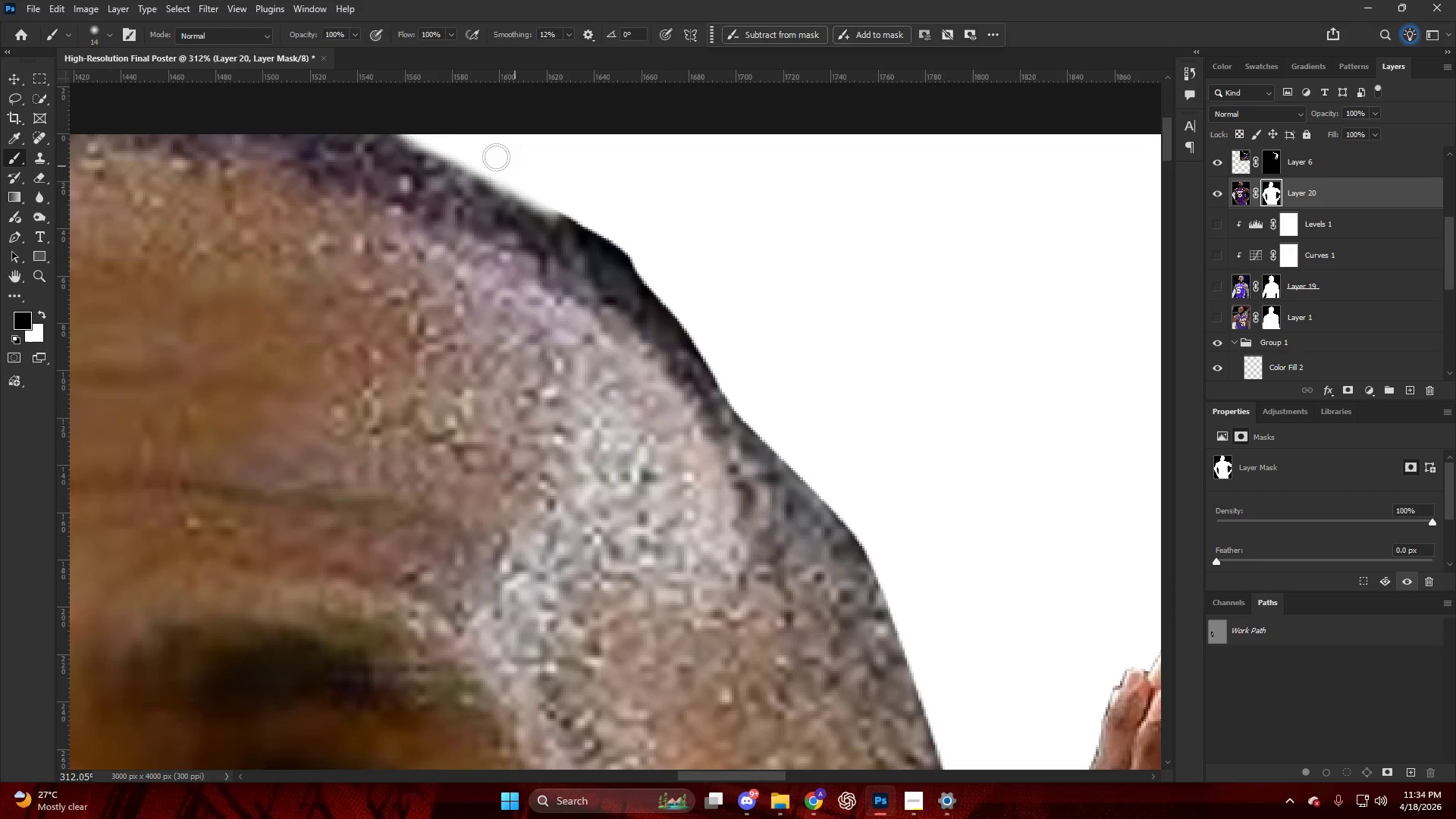 
key(Control+ControlLeft)
 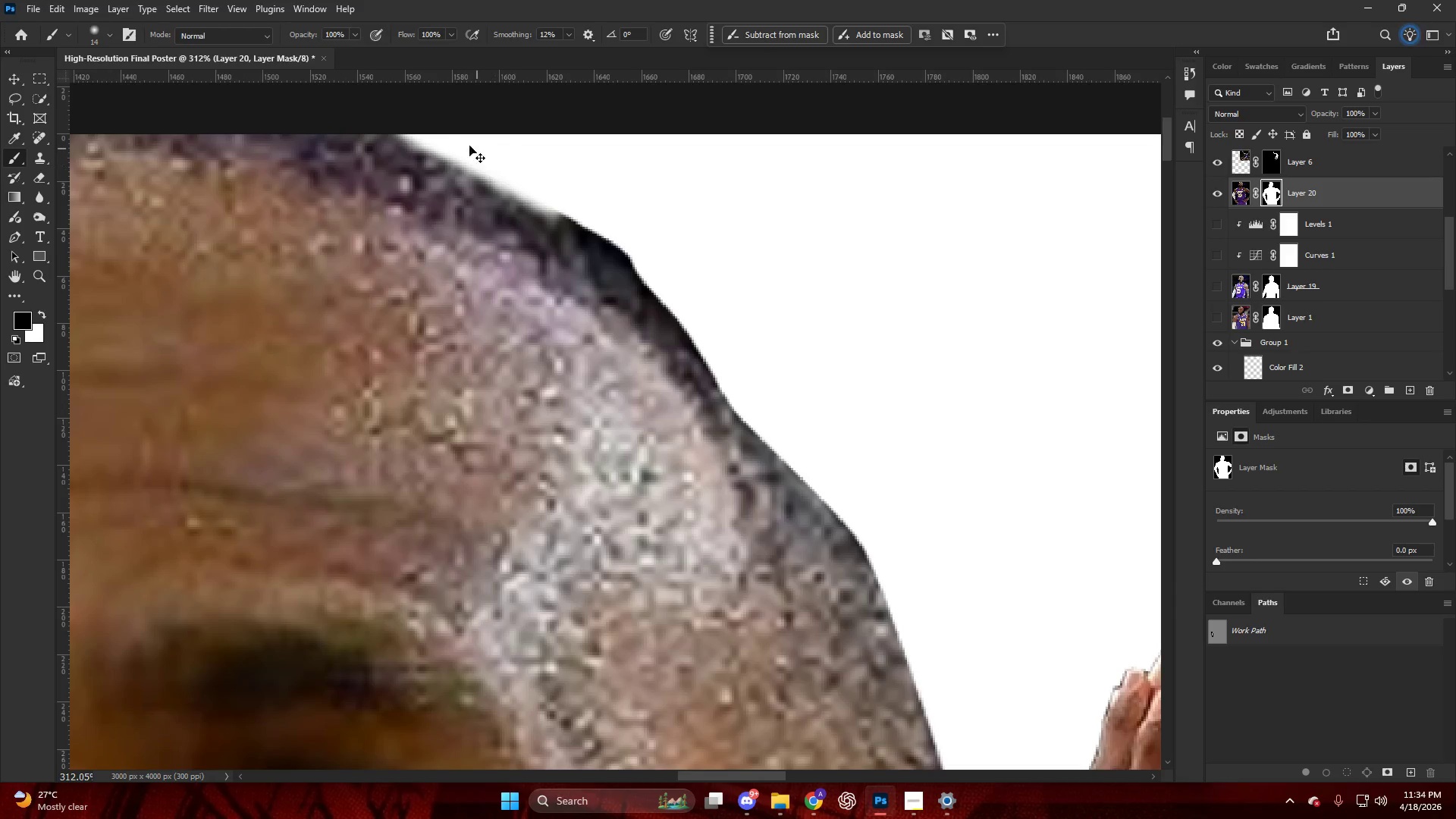 
key(Control+Z)
 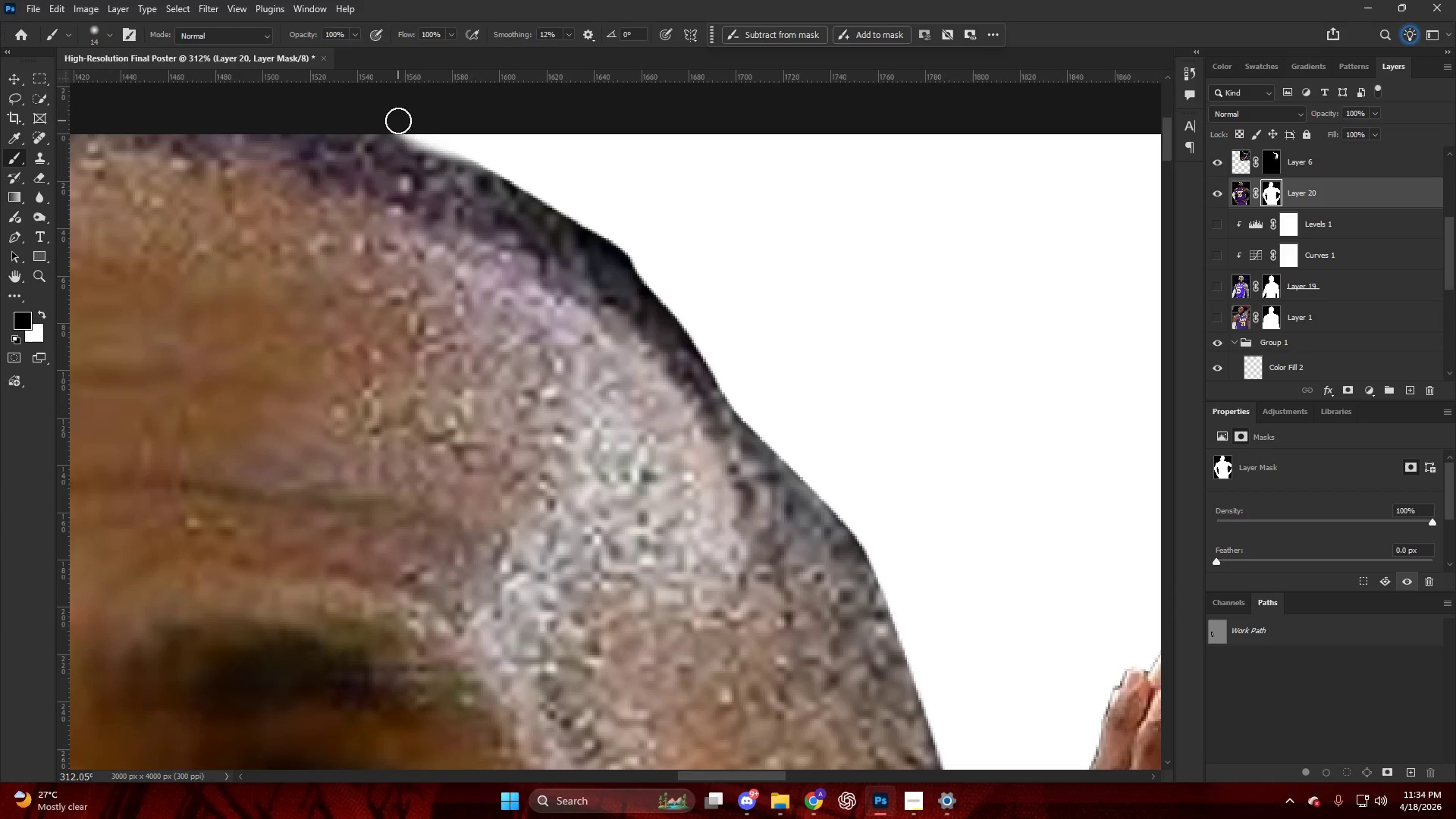 
key(Alt+AltLeft)
 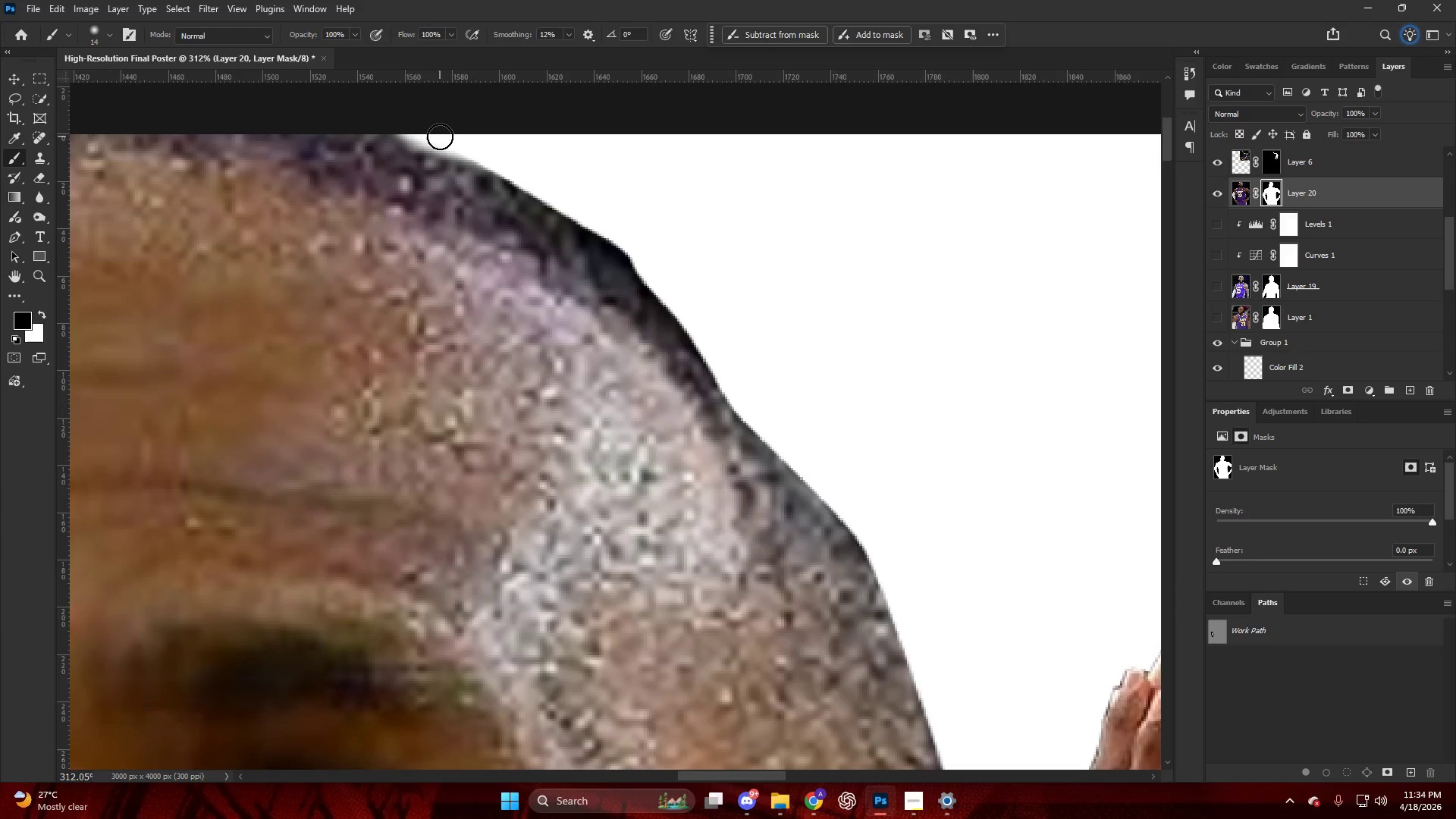 
key(Control+ControlLeft)
 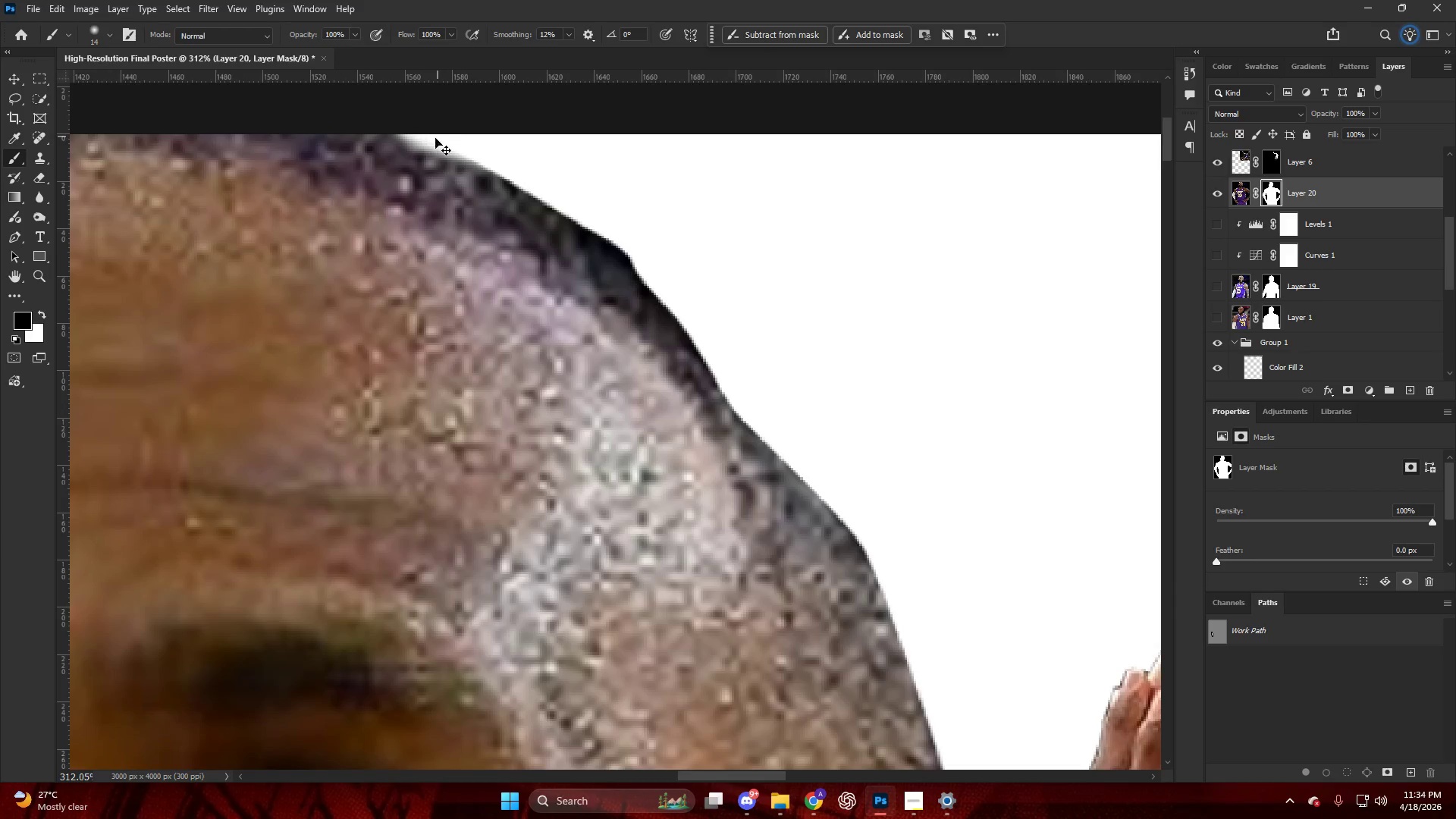 
key(Control+Z)
 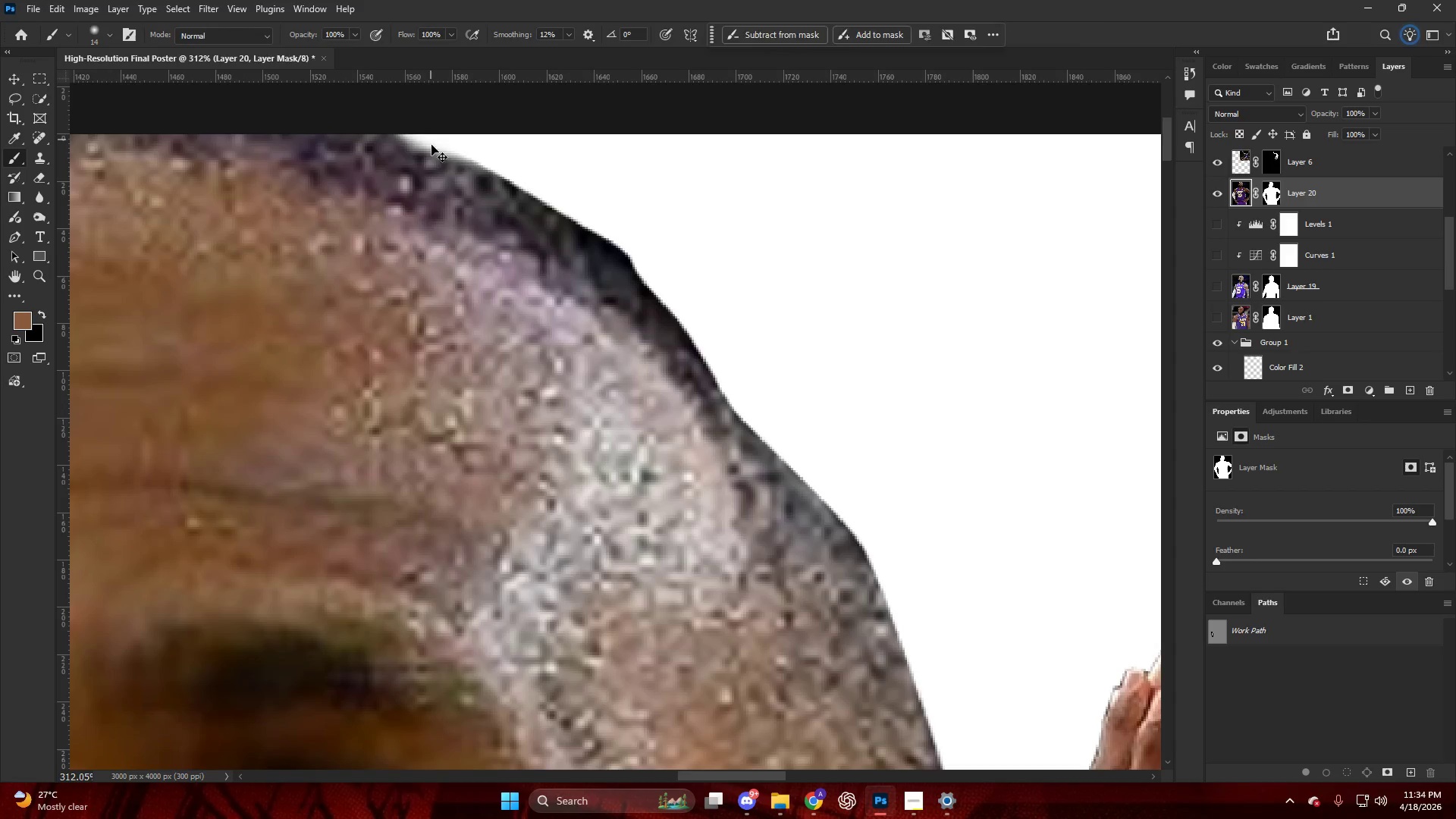 
hold_key(key=AltLeft, duration=0.42)
 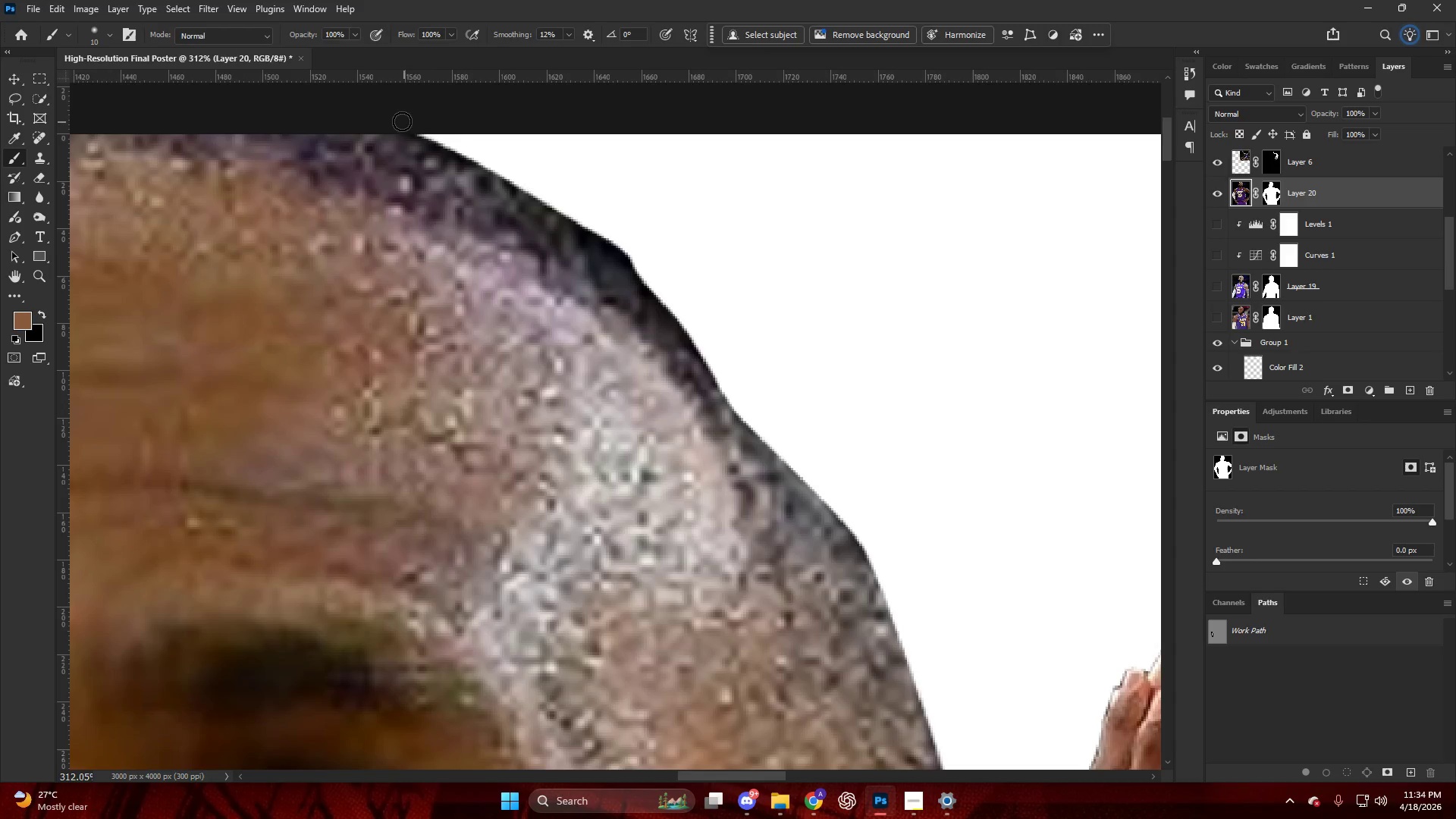 
left_click_drag(start_coordinate=[410, 127], to_coordinate=[541, 175])
 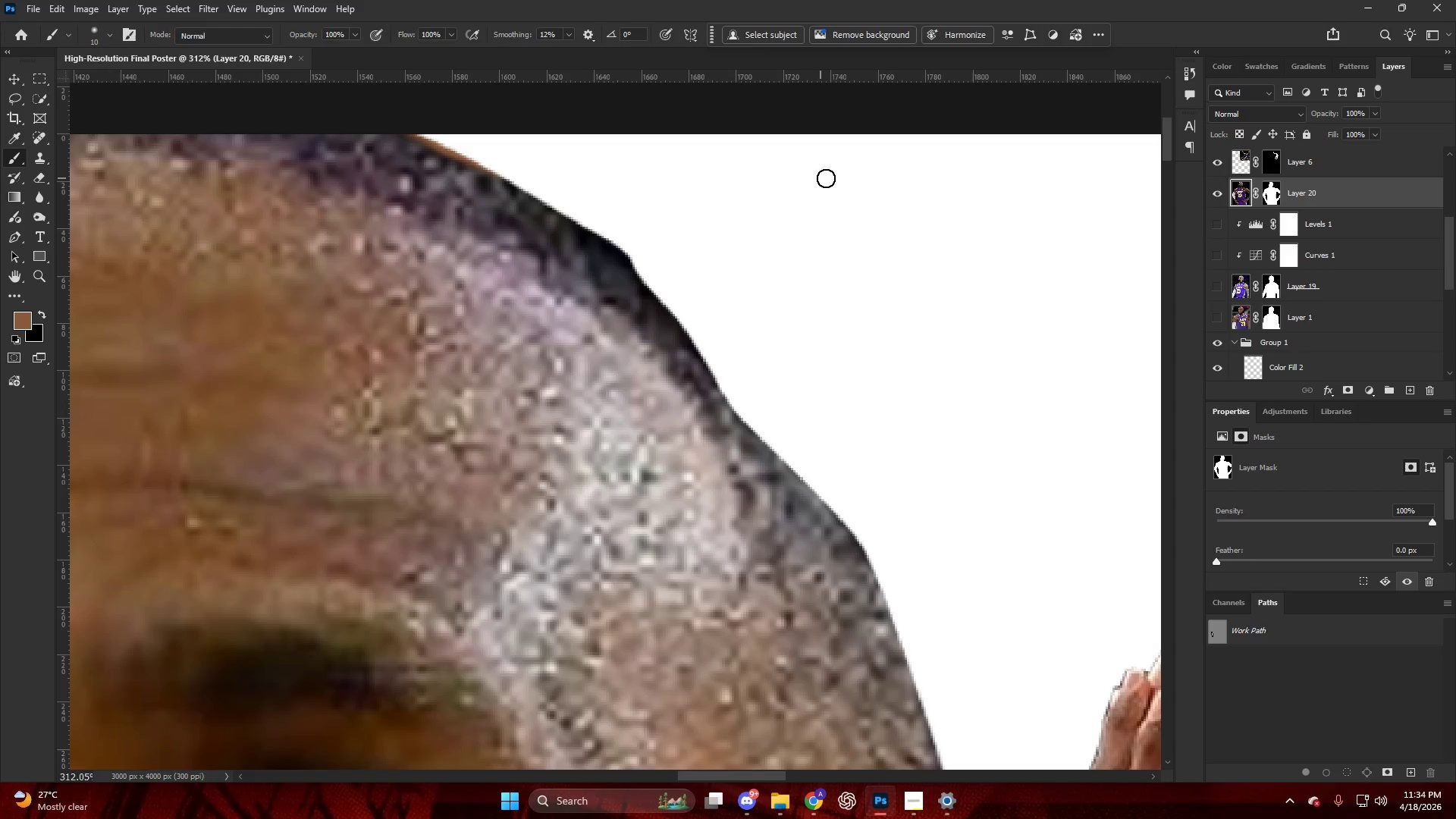 
key(Control+ControlLeft)
 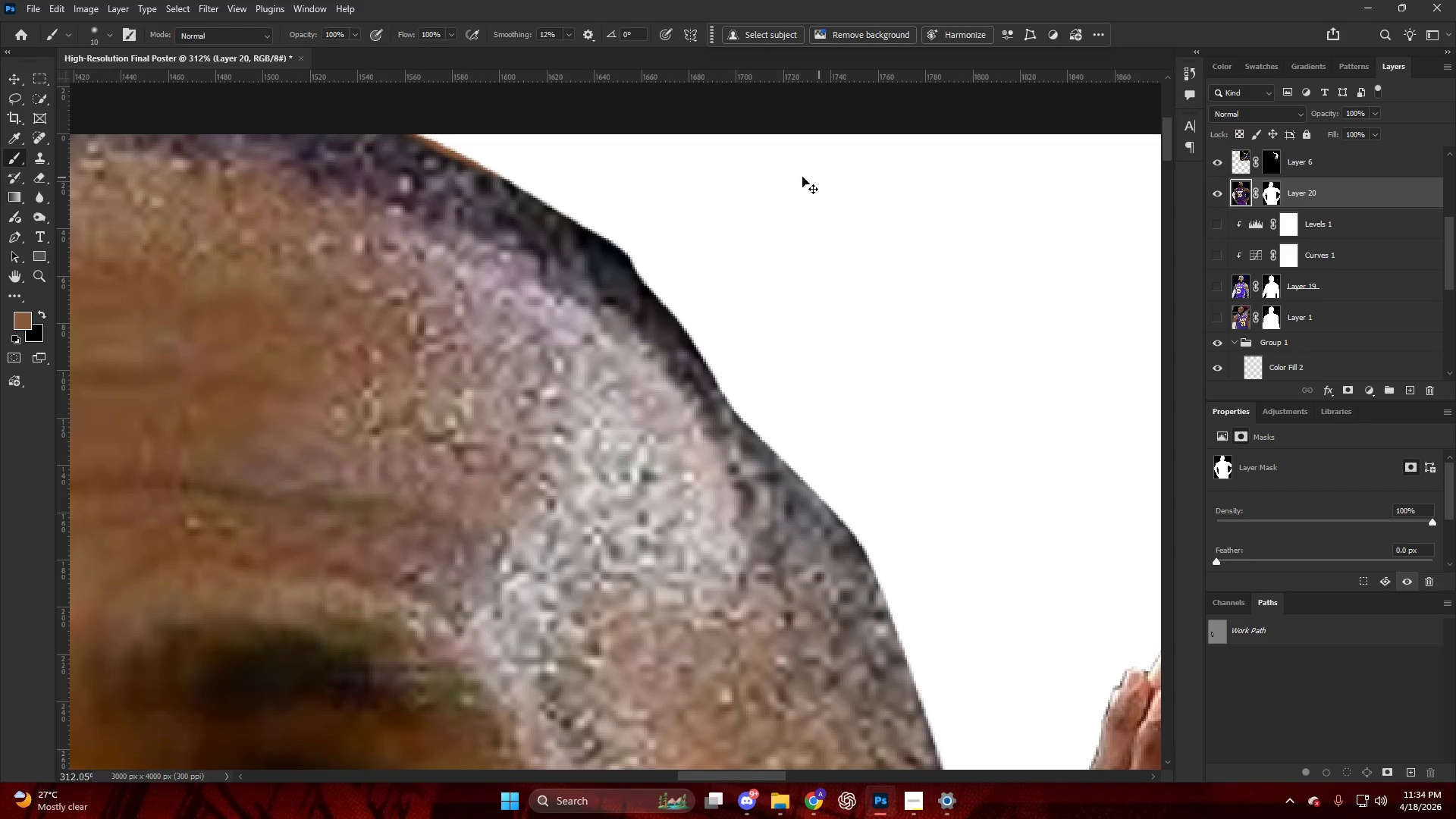 
key(Control+Z)
 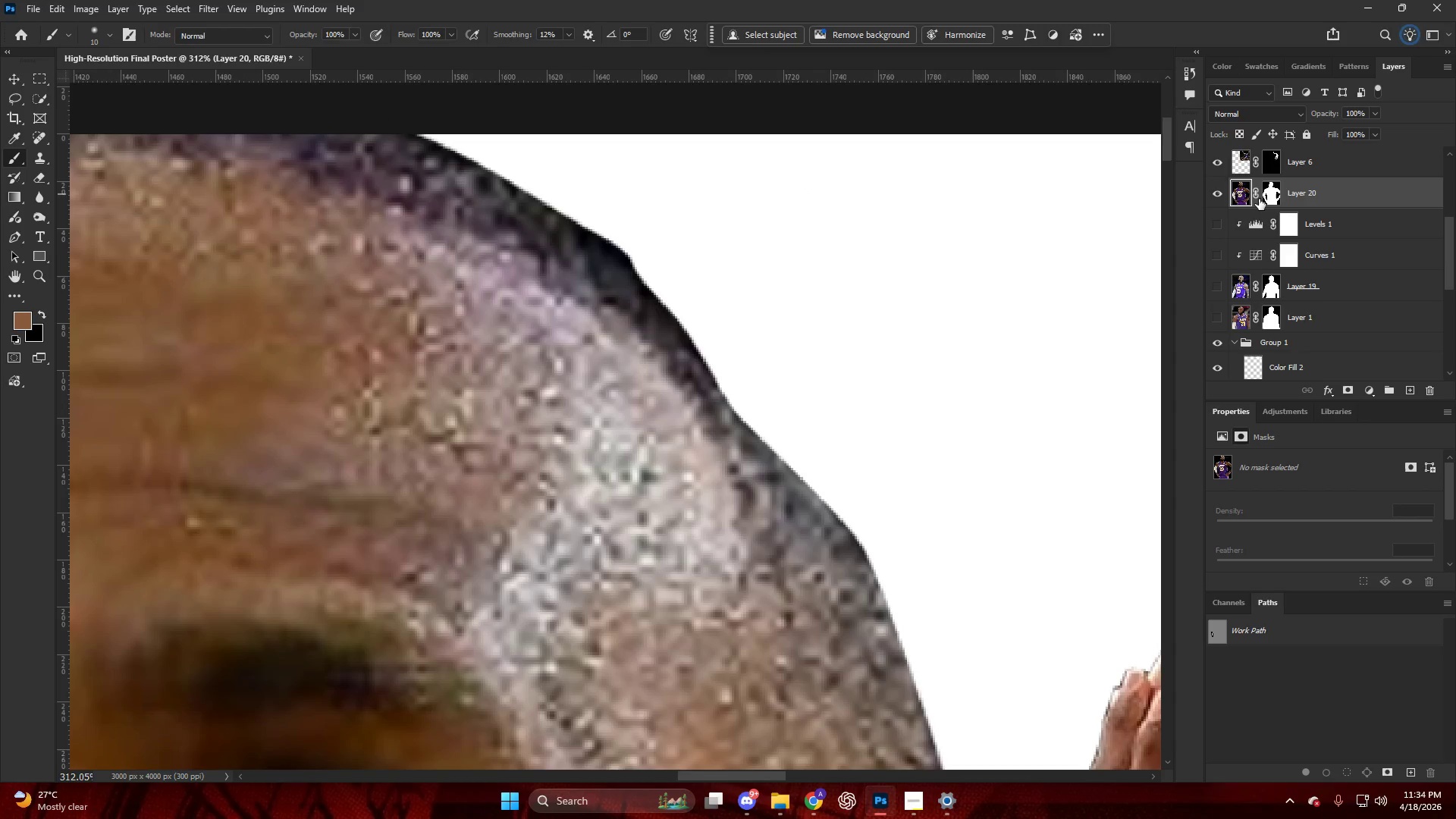 
left_click([1267, 198])
 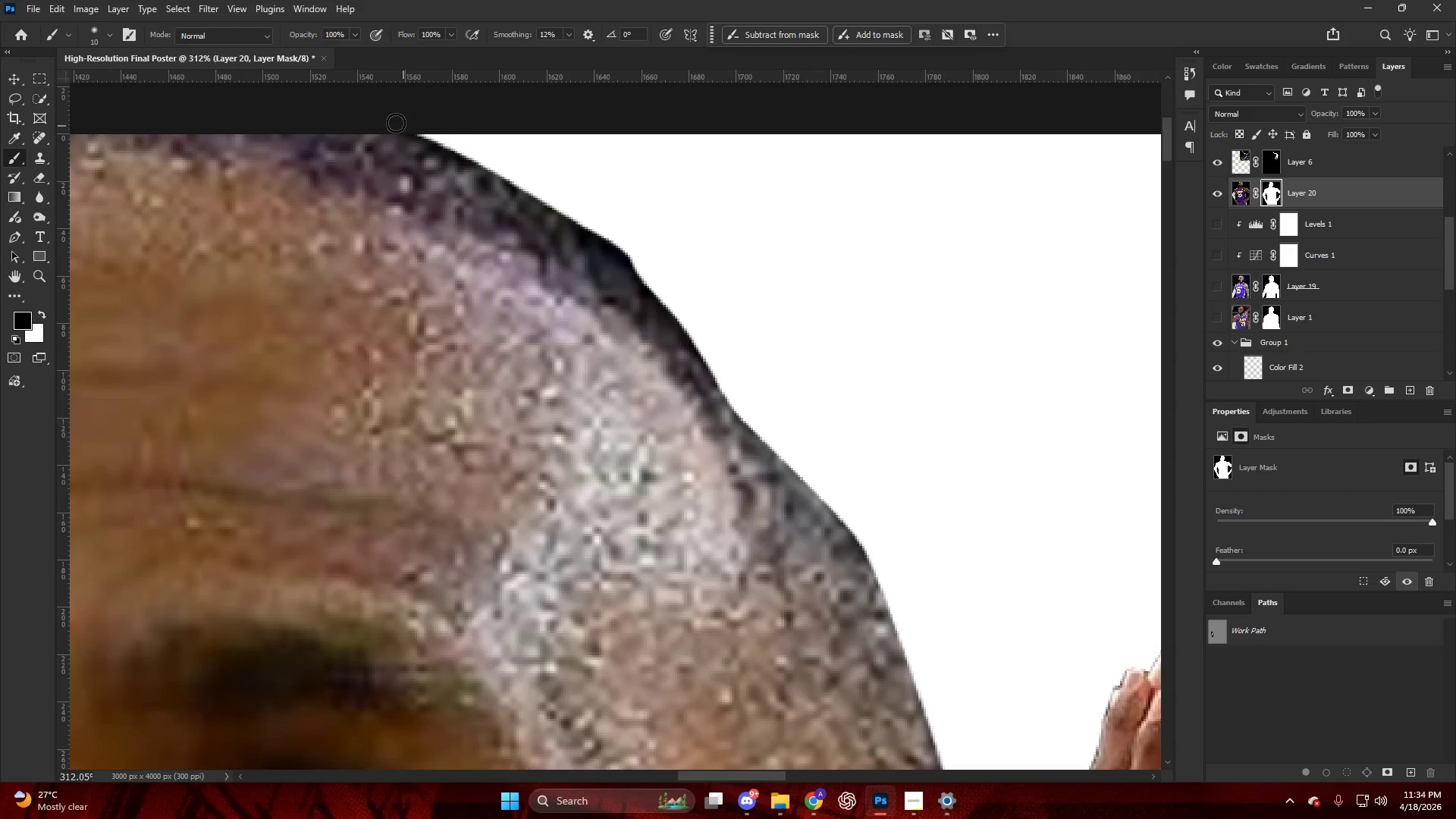 
left_click_drag(start_coordinate=[386, 121], to_coordinate=[456, 142])
 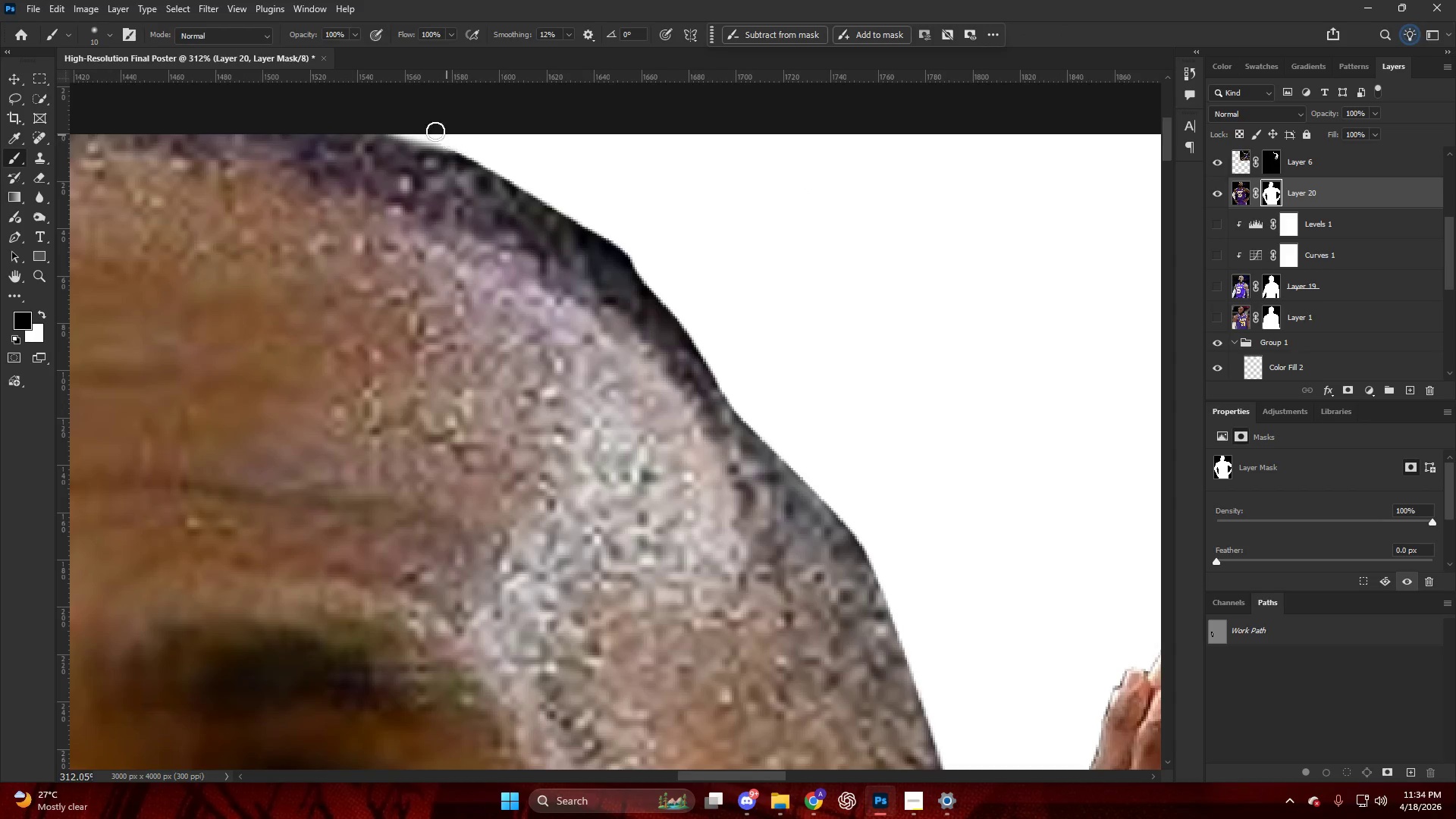 
key(Control+ControlLeft)
 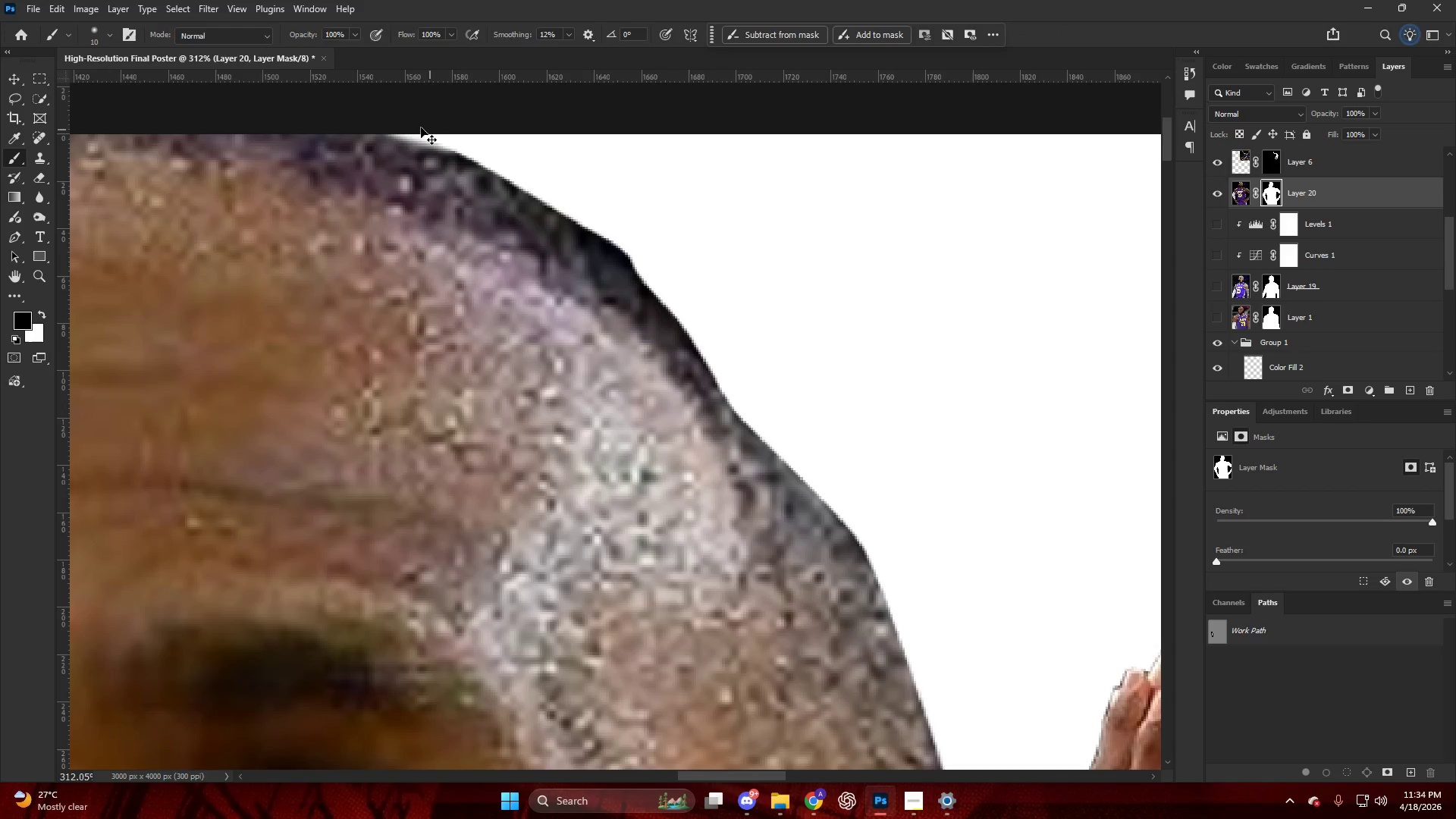 
key(Control+Z)
 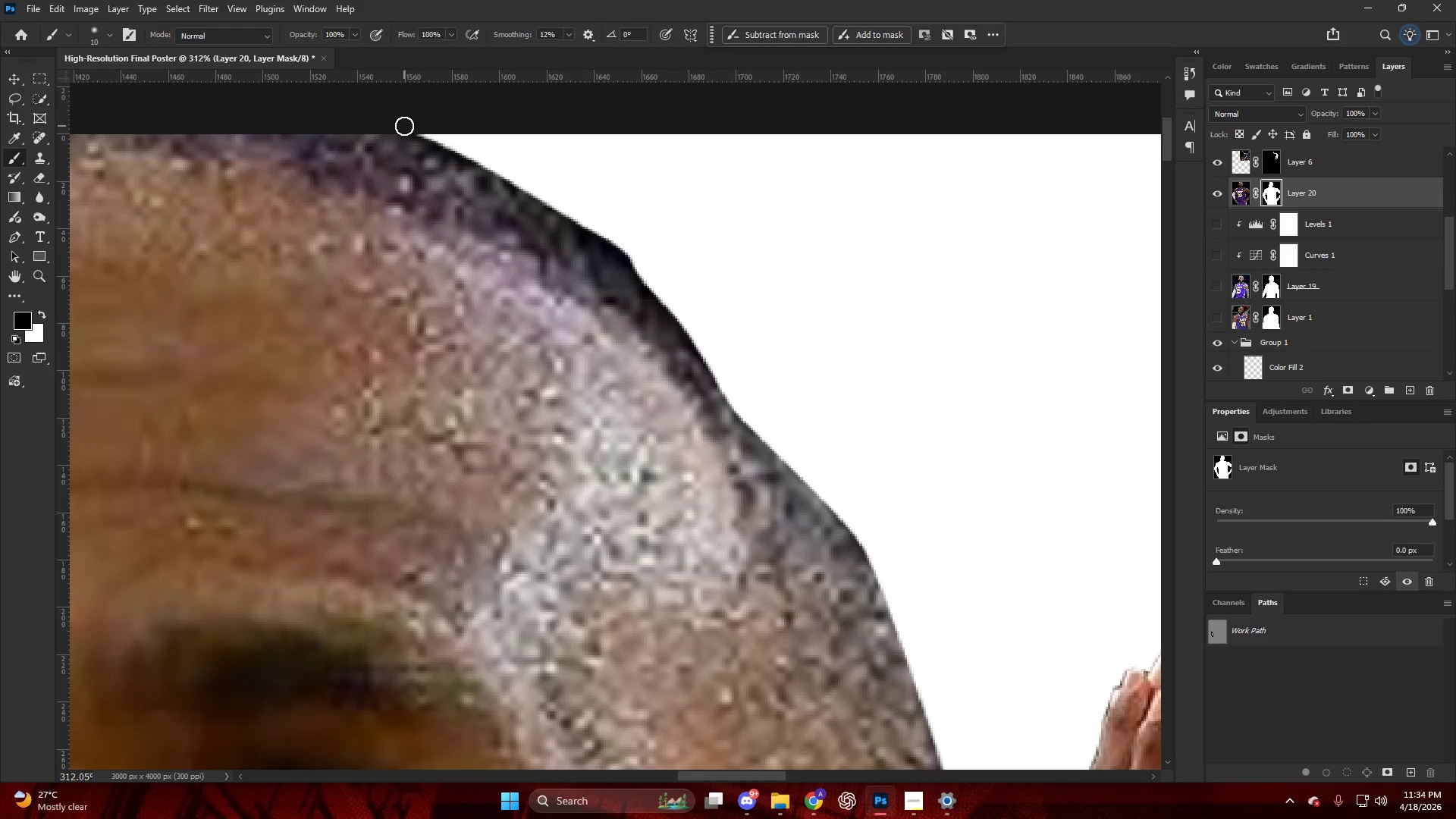 
left_click_drag(start_coordinate=[404, 126], to_coordinate=[764, 378])
 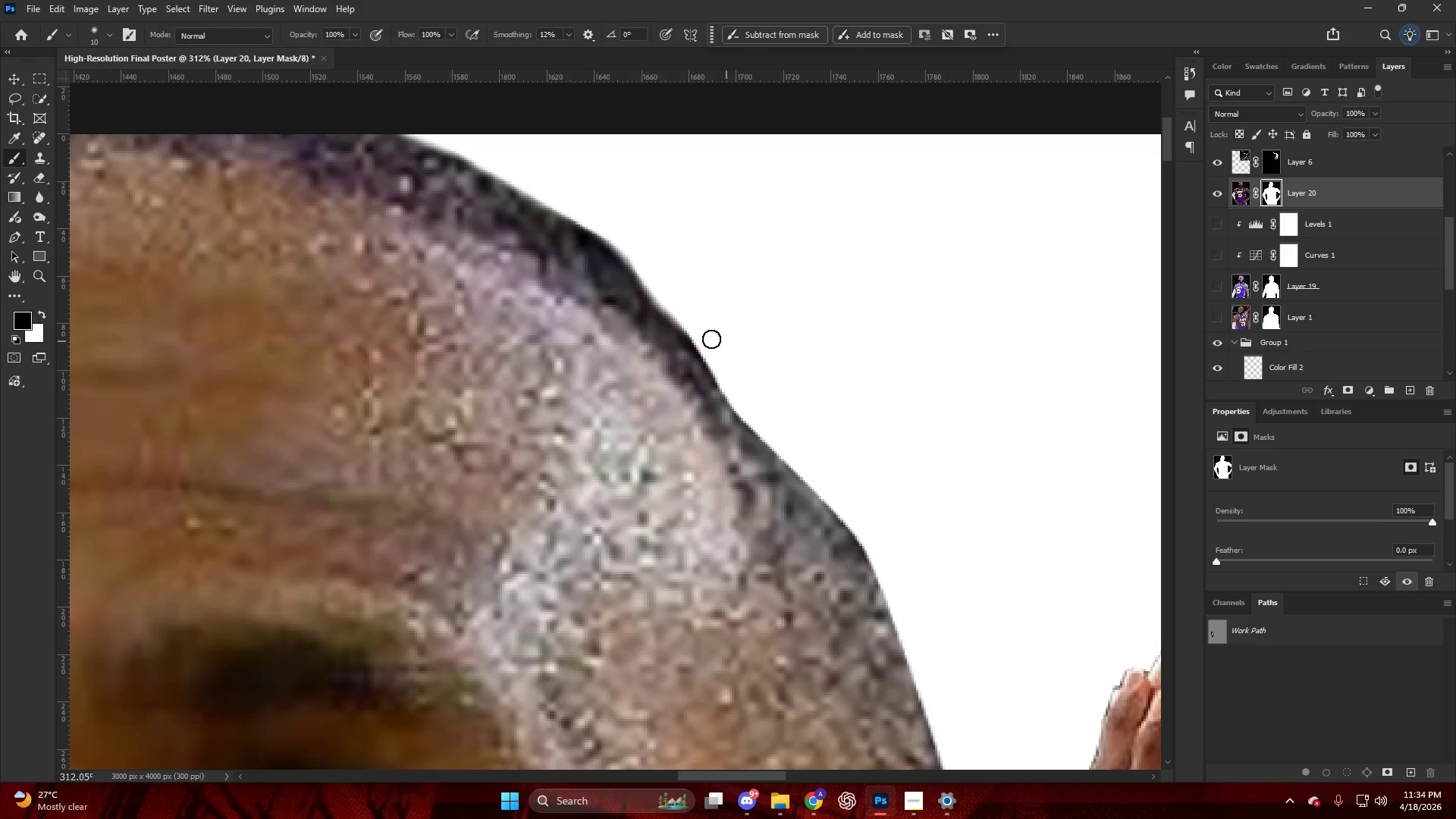 
left_click_drag(start_coordinate=[653, 218], to_coordinate=[568, 149])
 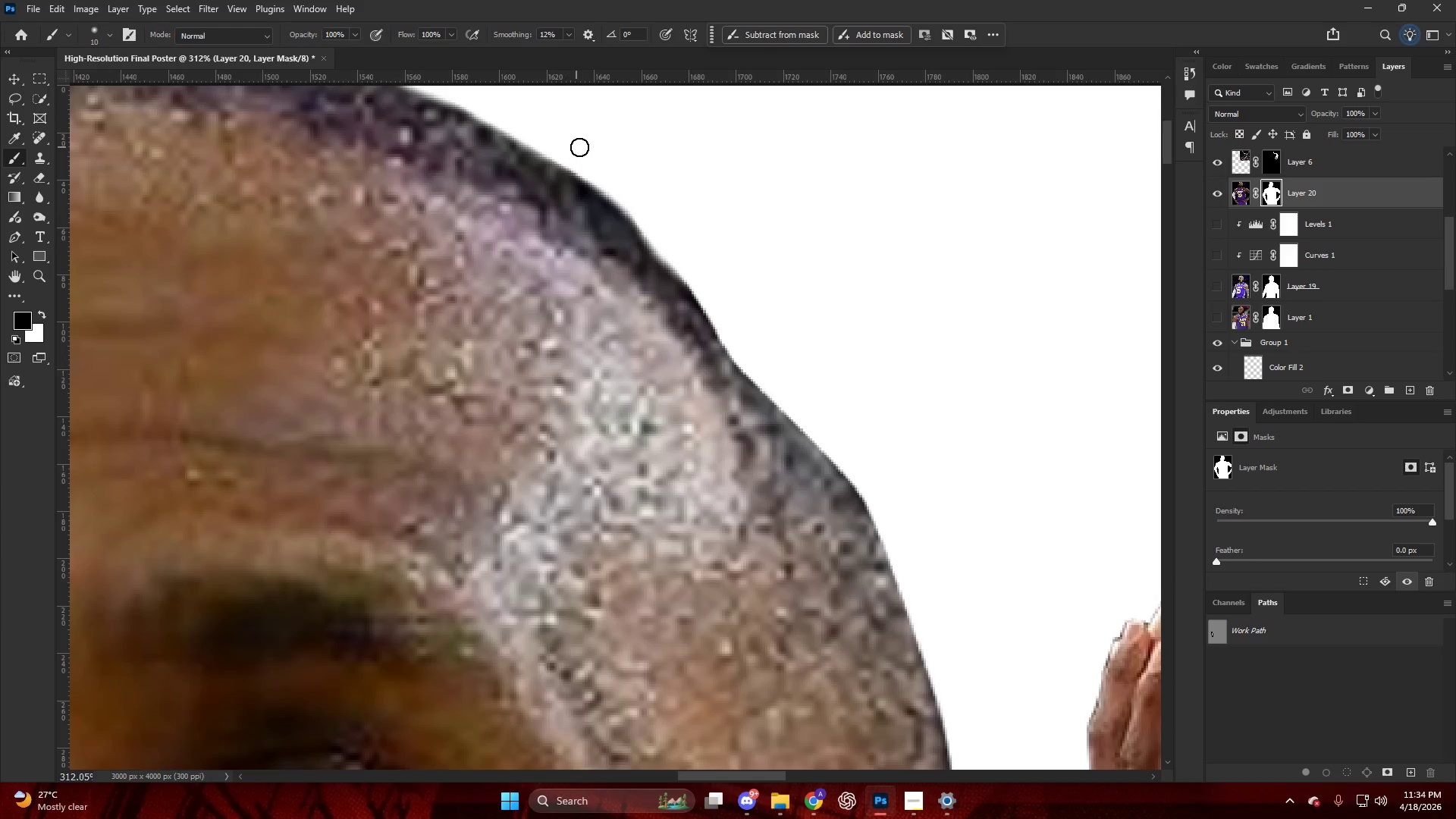 
scroll: coordinate [705, 302], scroll_direction: down, amount: 4.0
 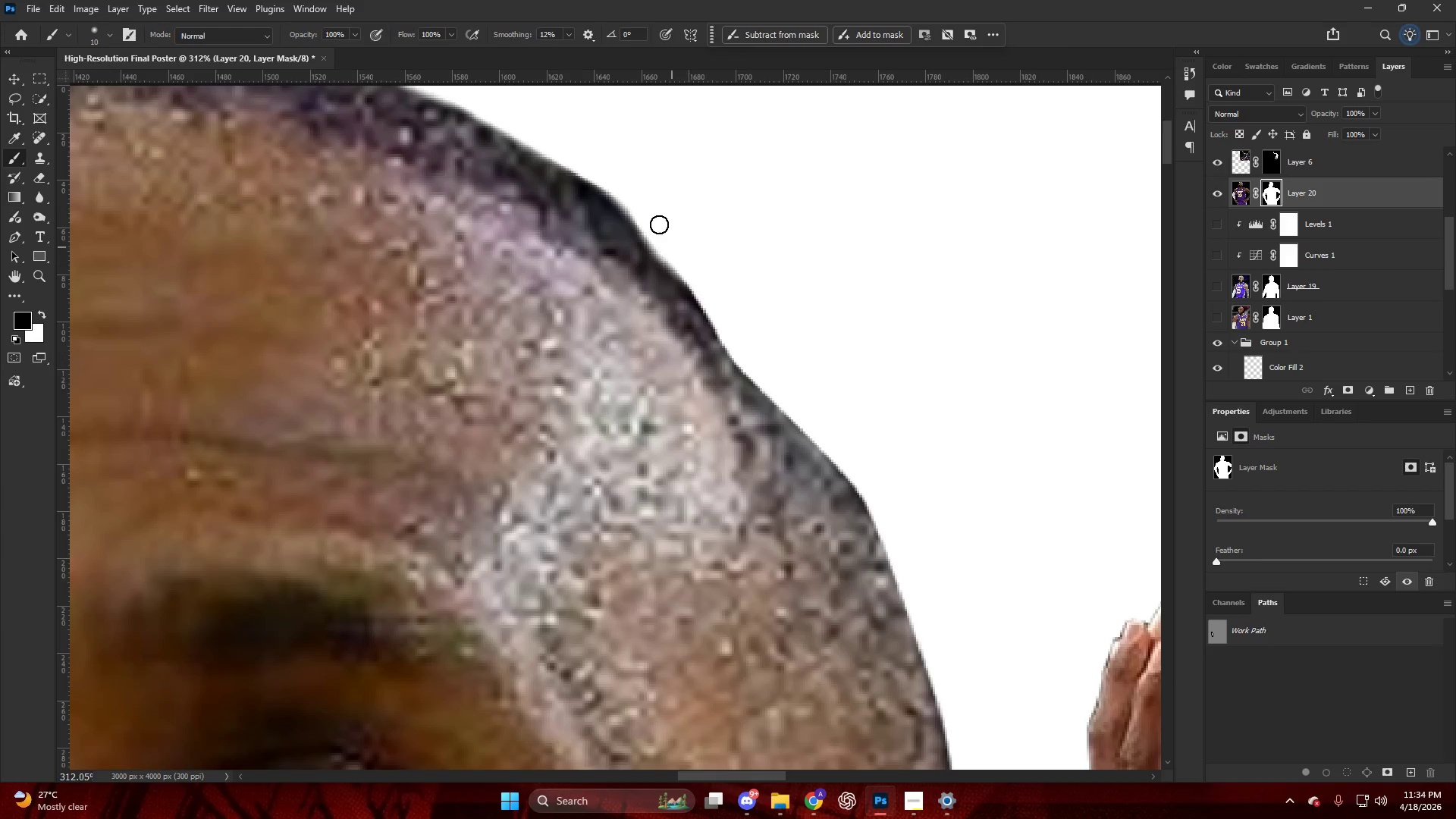 
left_click_drag(start_coordinate=[676, 224], to_coordinate=[910, 508])
 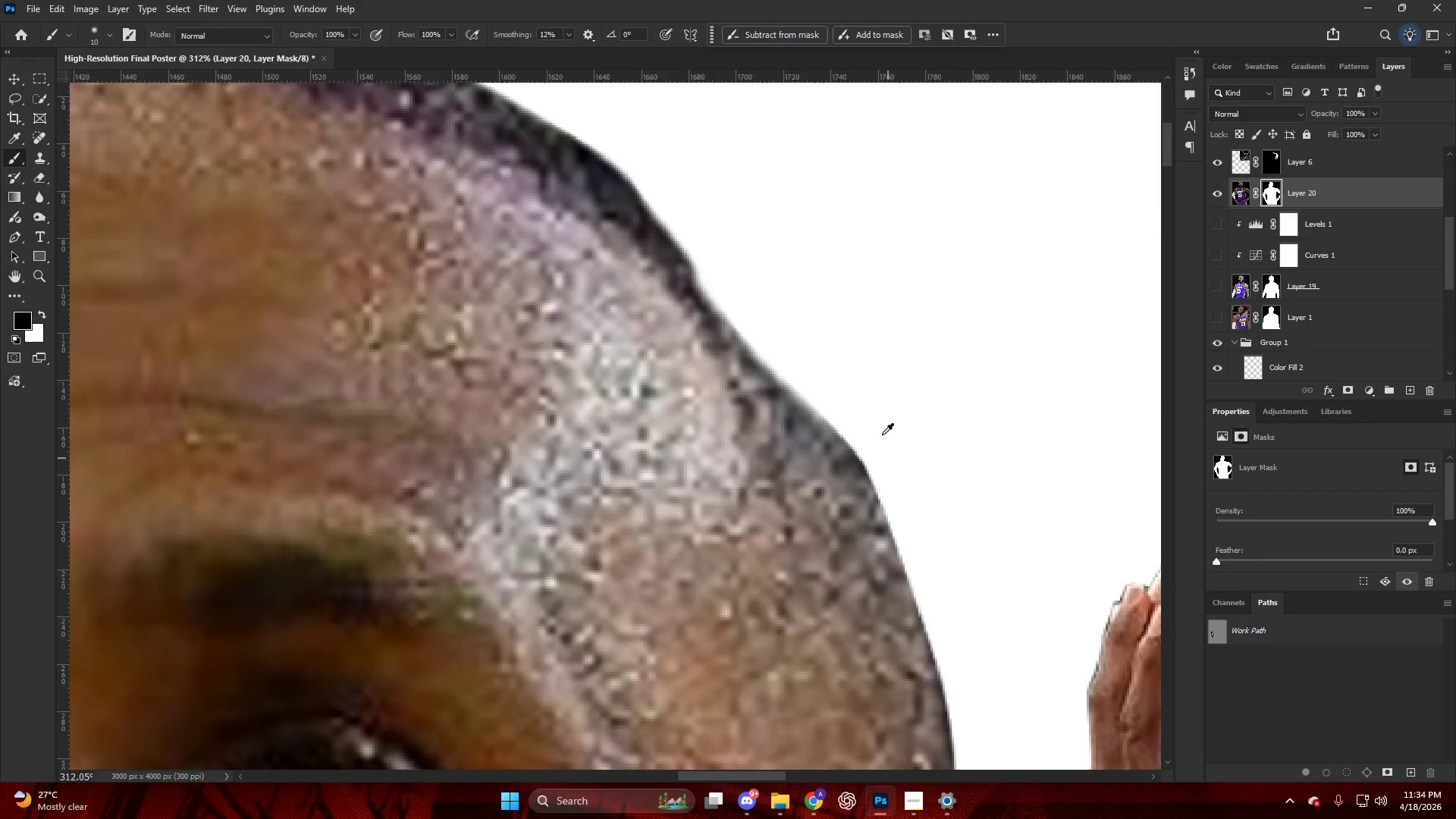 
scroll: coordinate [609, 164], scroll_direction: down, amount: 3.0
 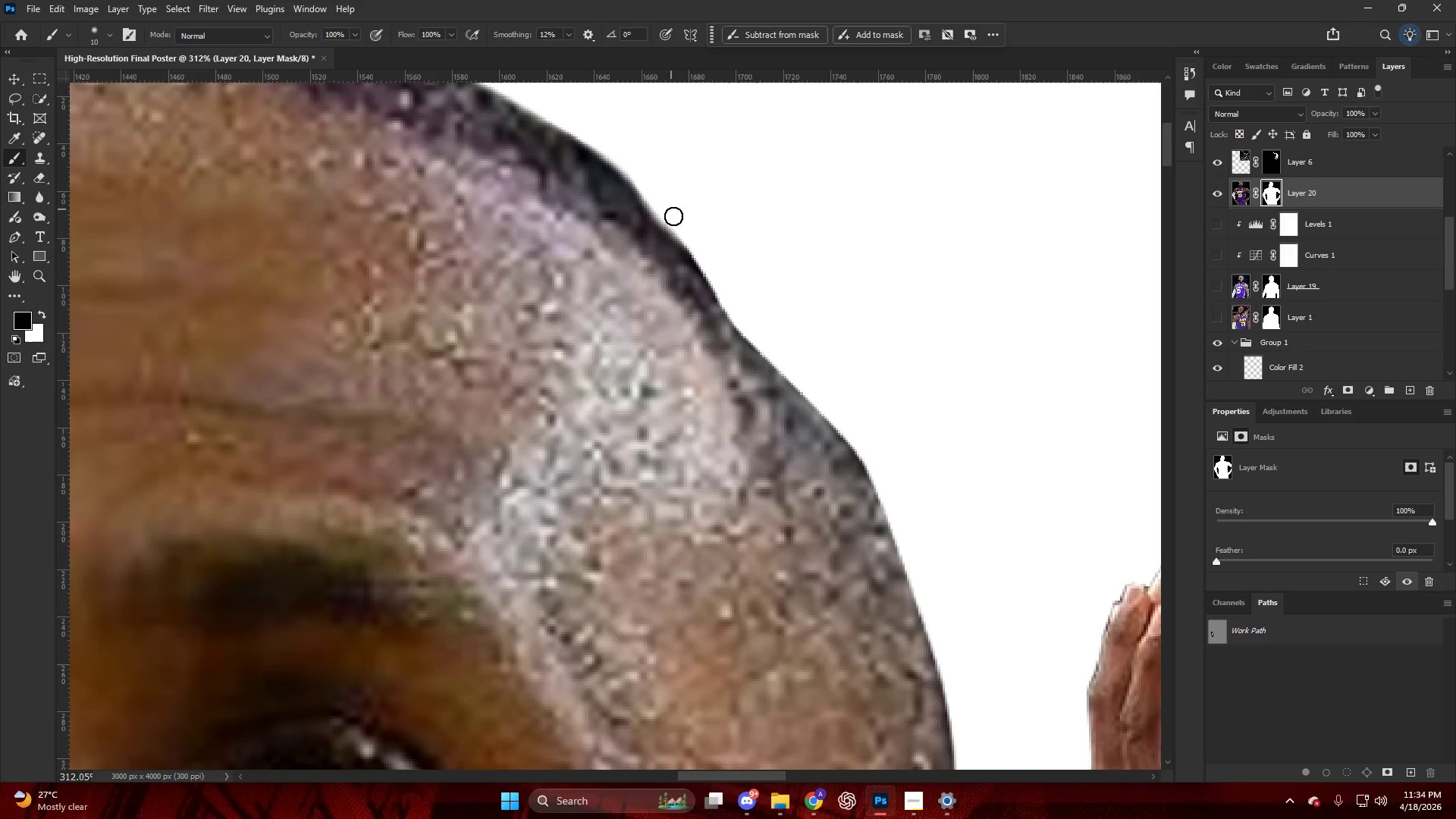 
hold_key(key=AltLeft, duration=0.42)
hold_key(key=AltLeft, duration=0.75)
scroll: coordinate [896, 340], scroll_direction: down, amount: 14.0
 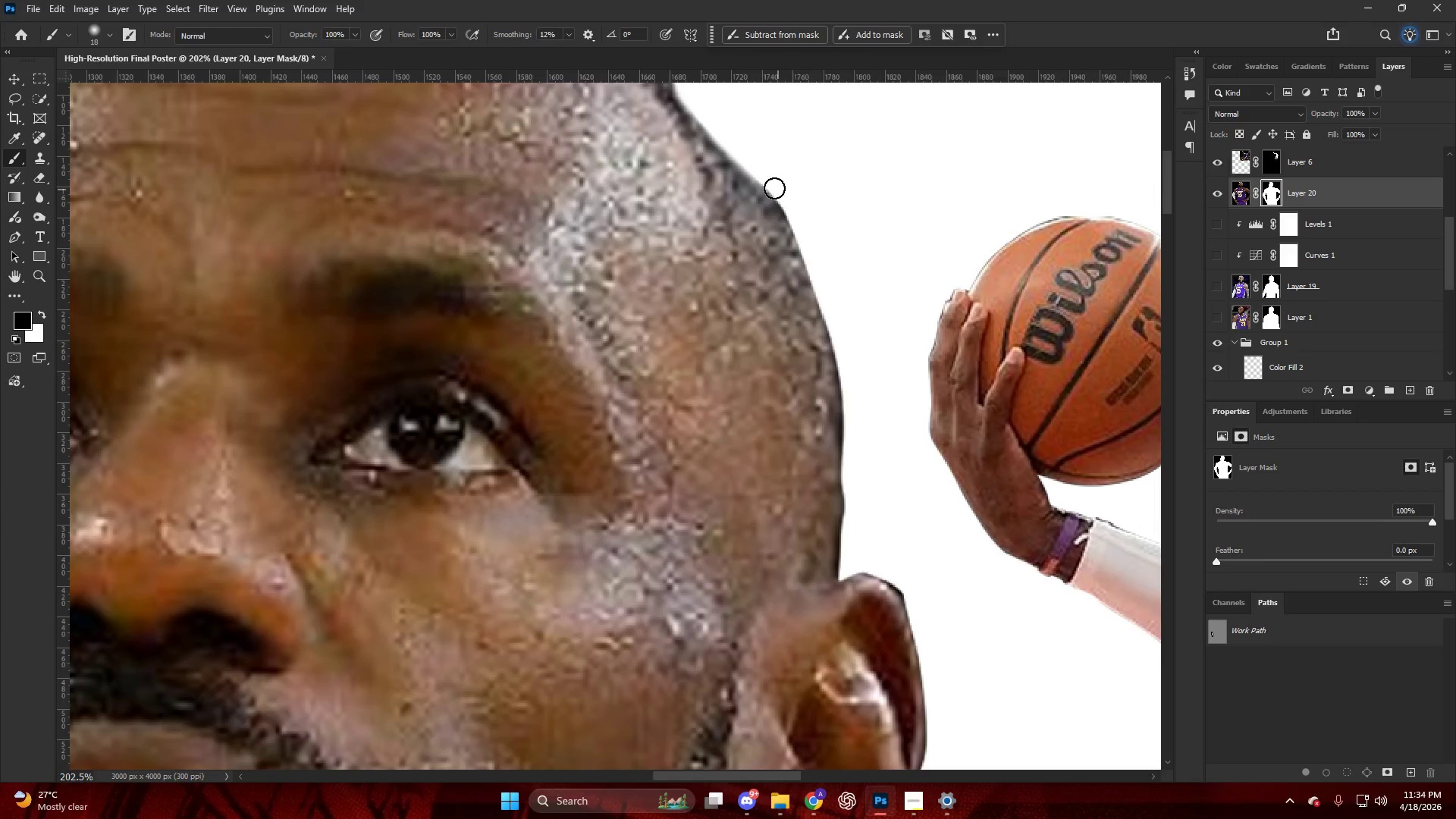 
left_click_drag(start_coordinate=[777, 190], to_coordinate=[859, 416])
 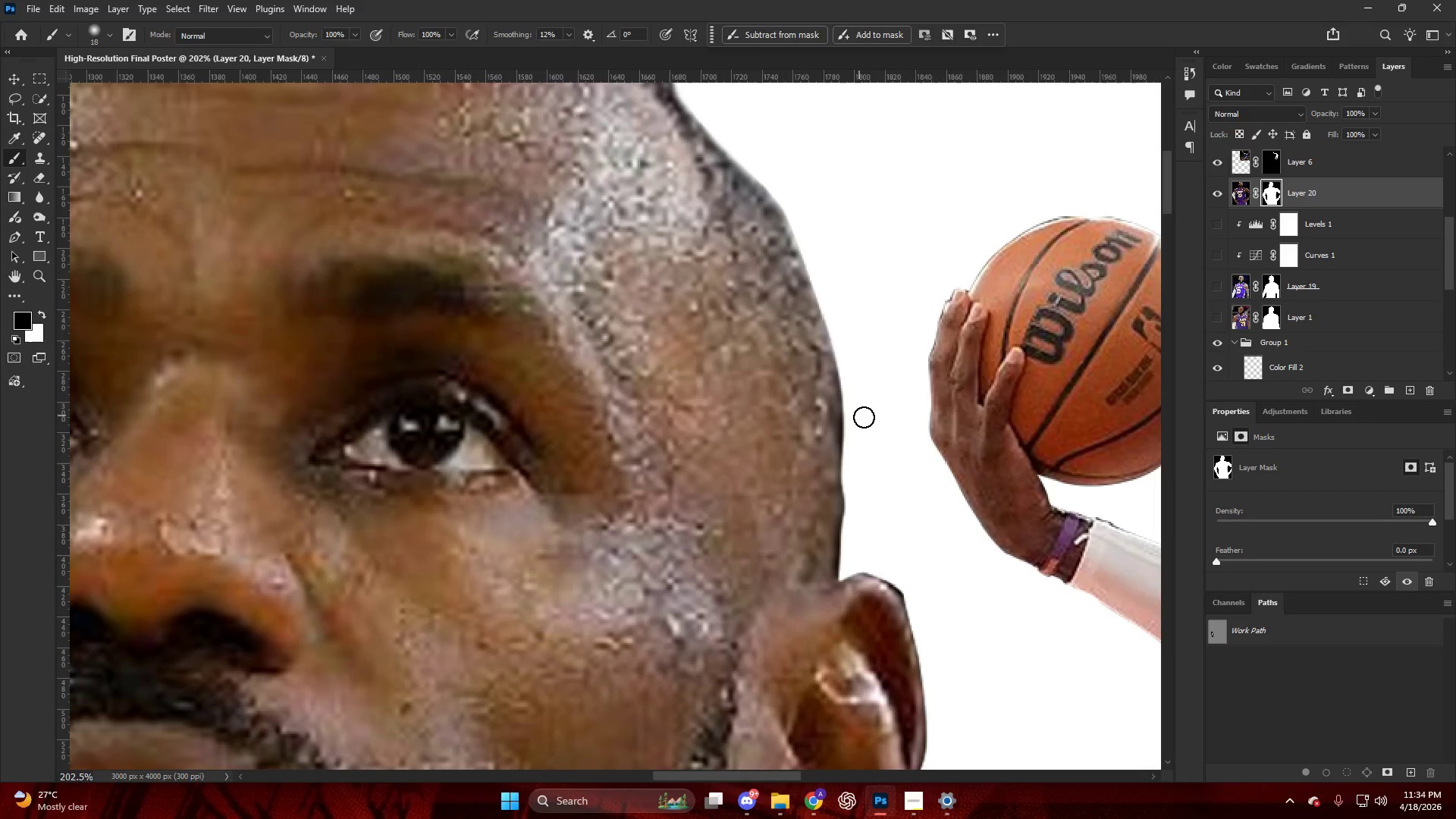 
hold_key(key=AltLeft, duration=0.48)
 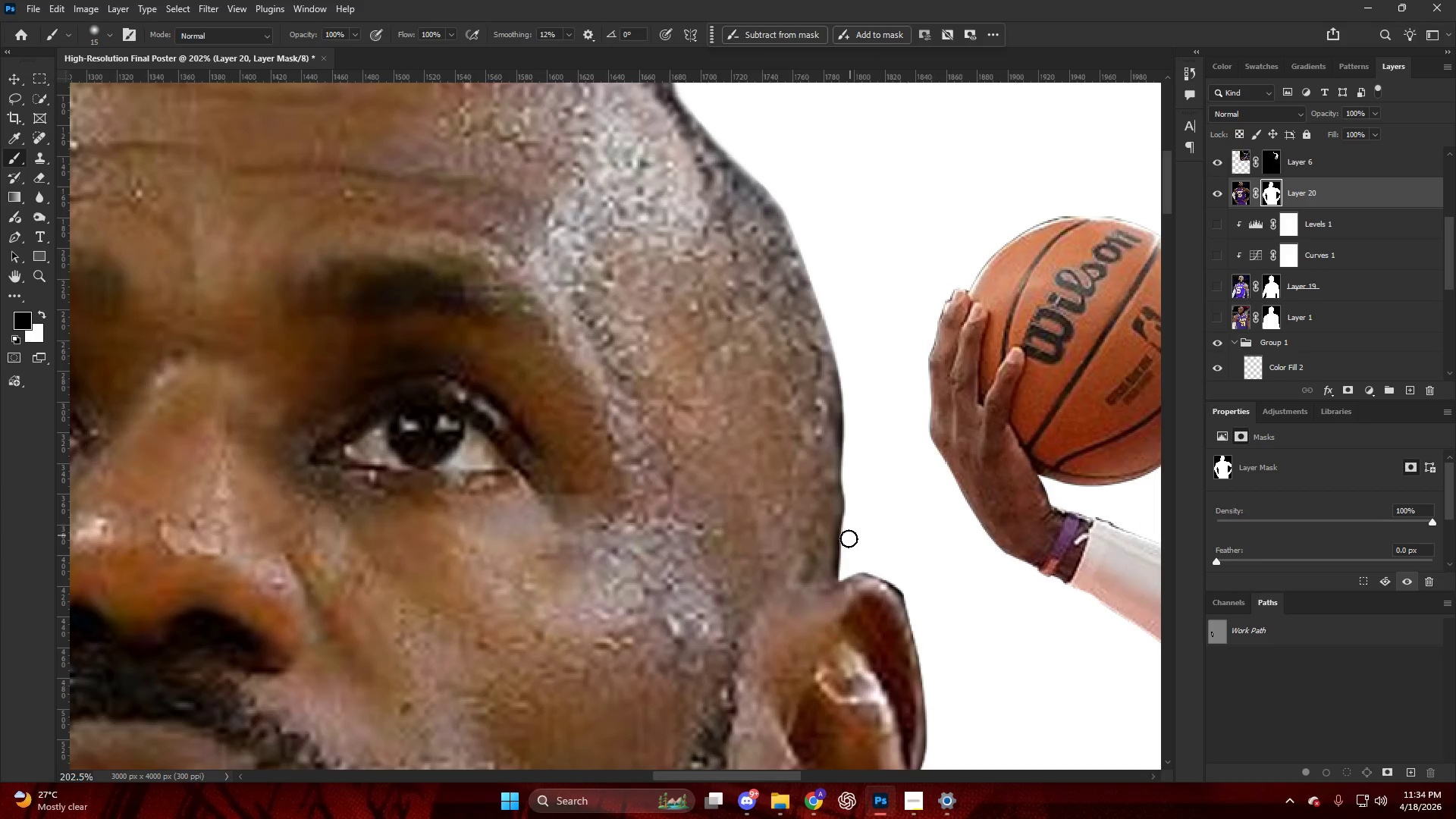 
hold_key(key=AltLeft, duration=0.56)
 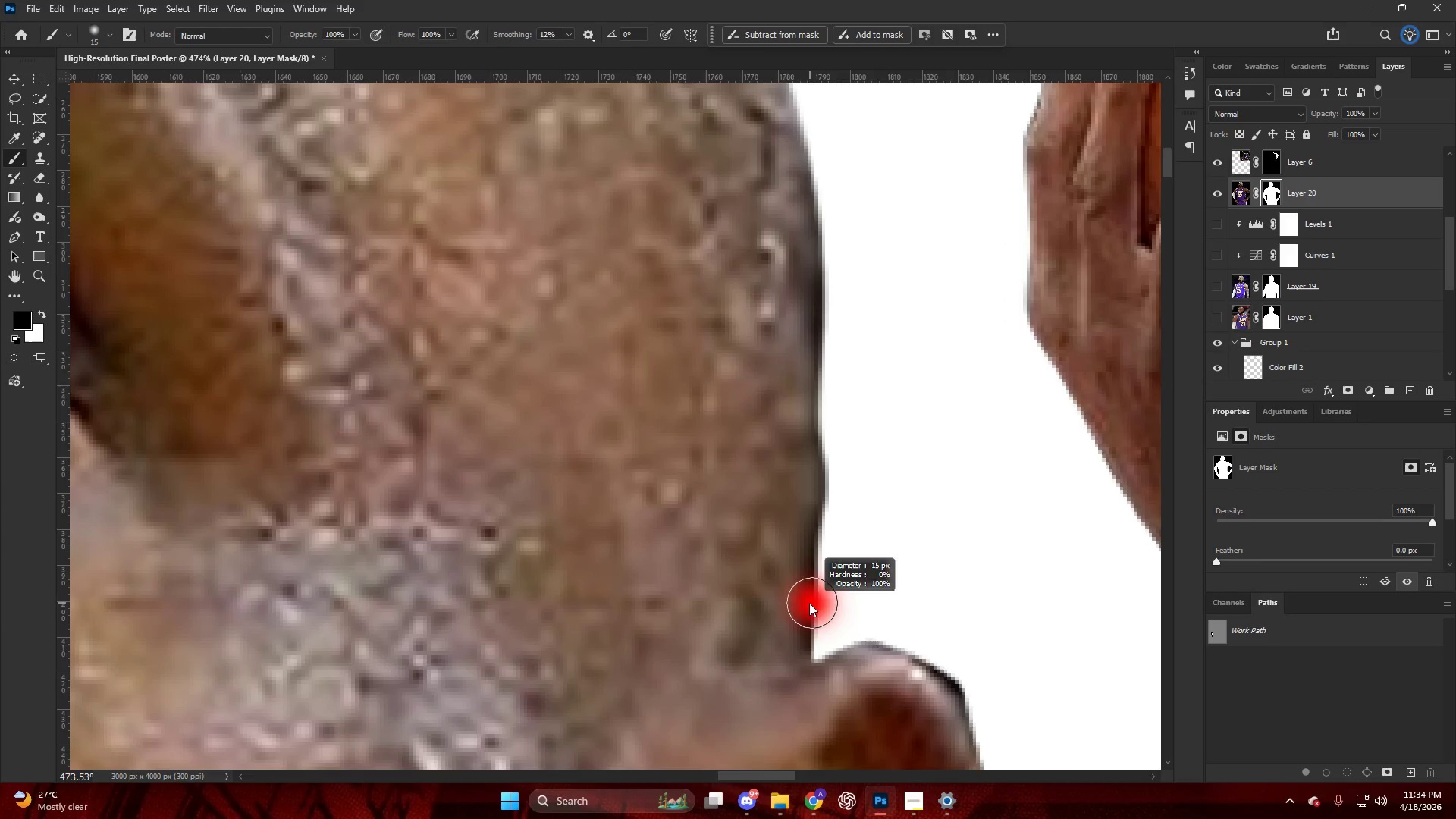 
hold_key(key=AltLeft, duration=0.34)
 